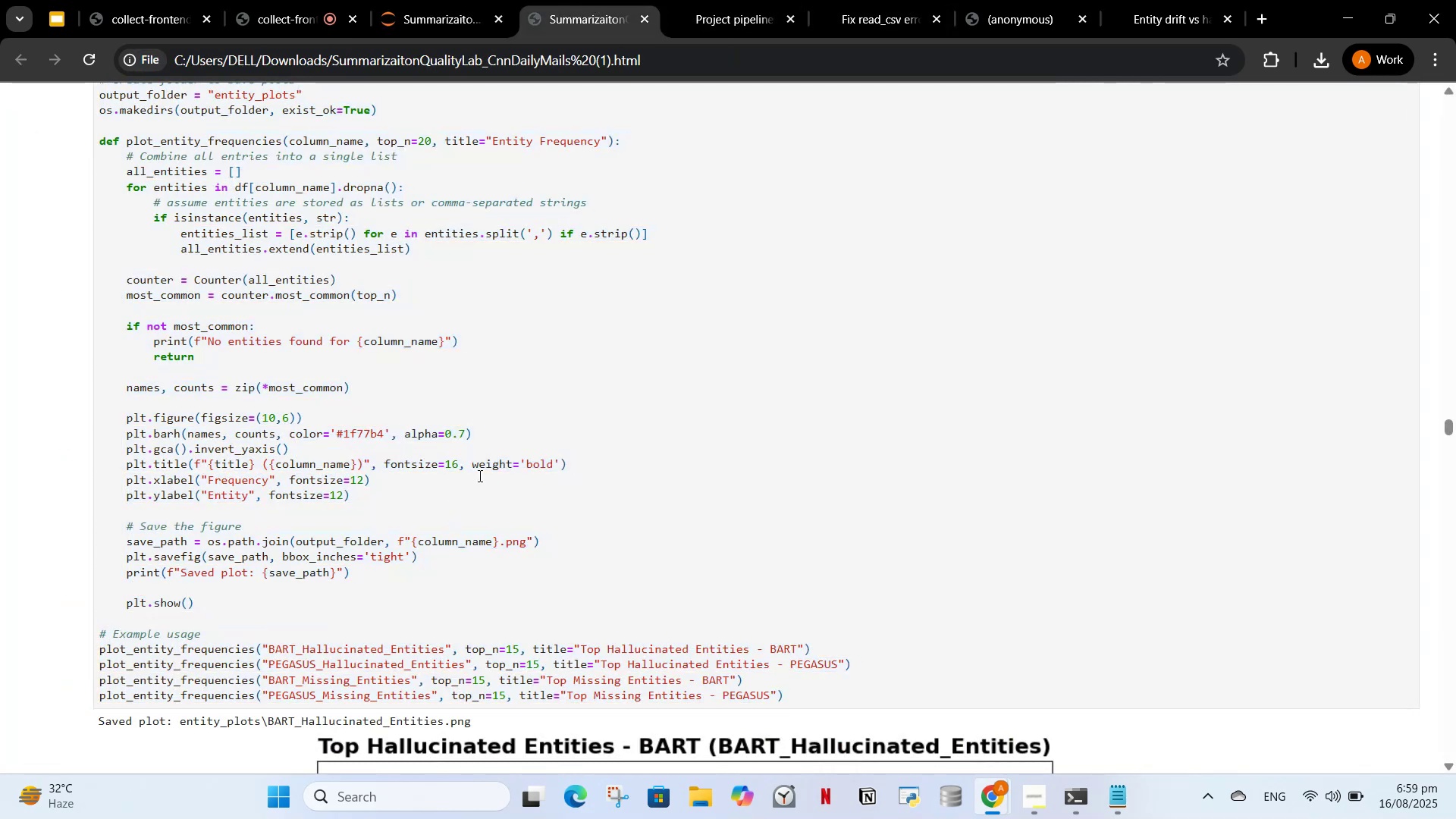 
scroll: coordinate [467, 449], scroll_direction: down, amount: 30.0
 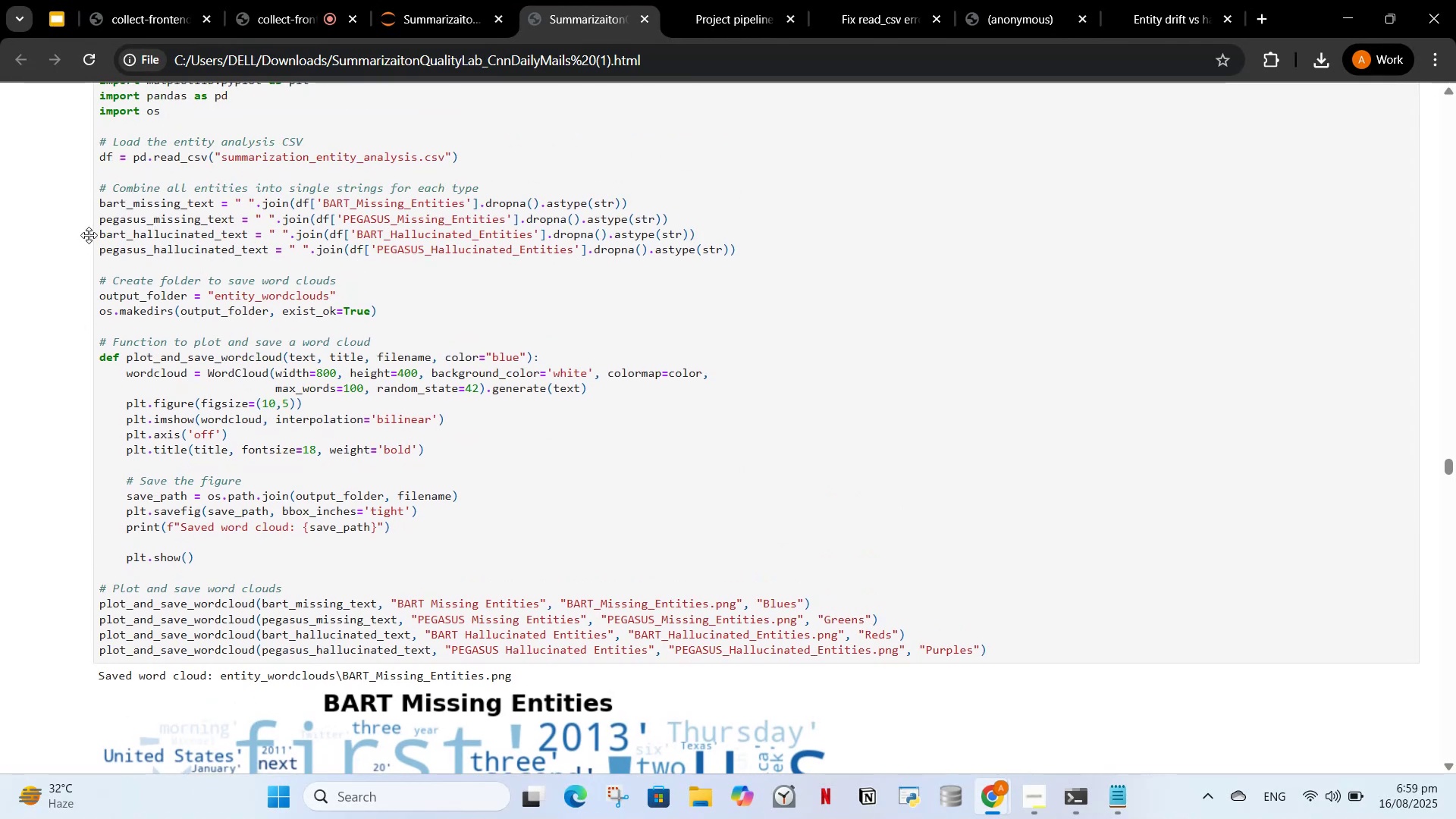 
scroll: coordinate [99, 223], scroll_direction: up, amount: 1.0
 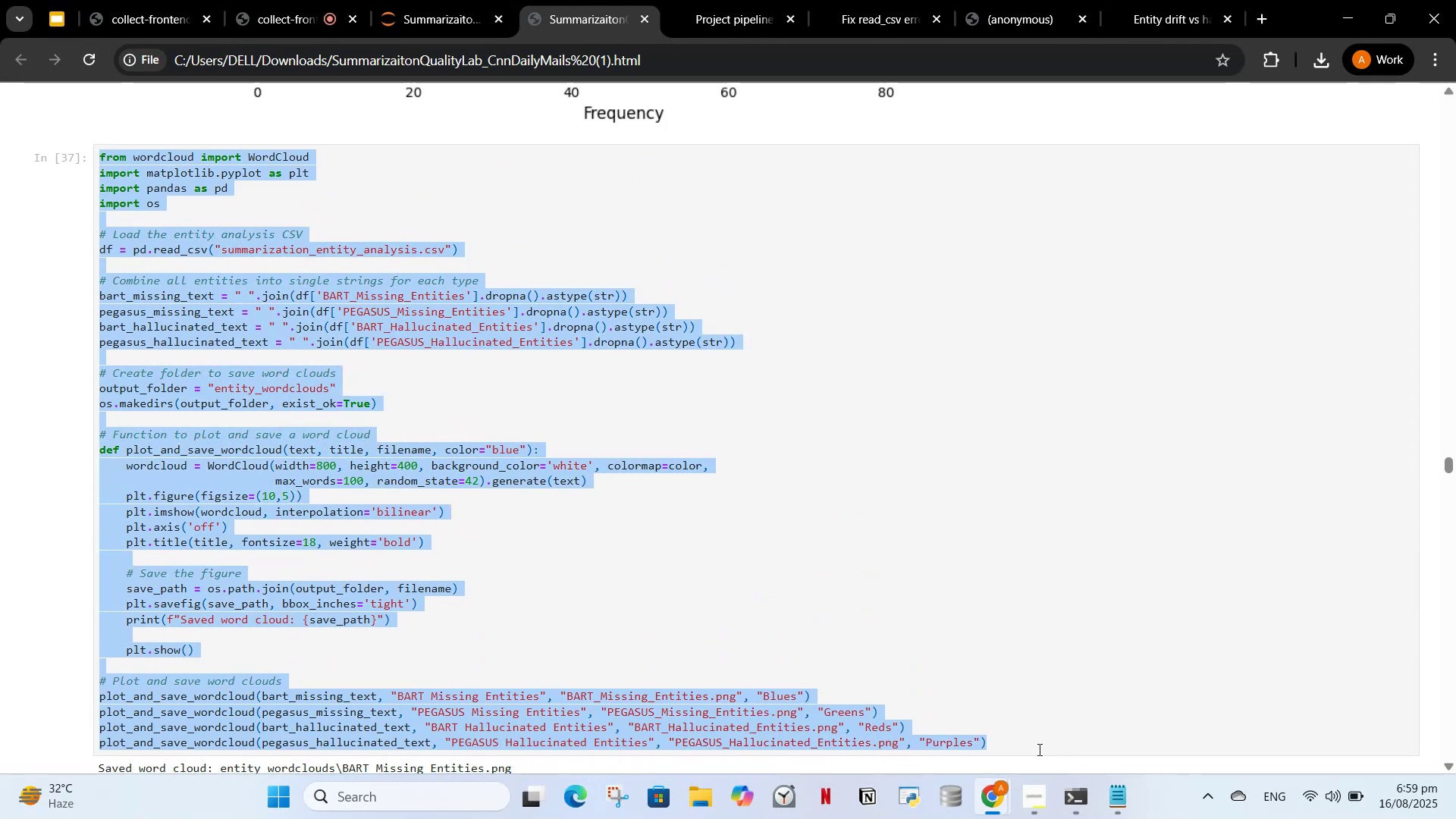 
key(Control+C)
 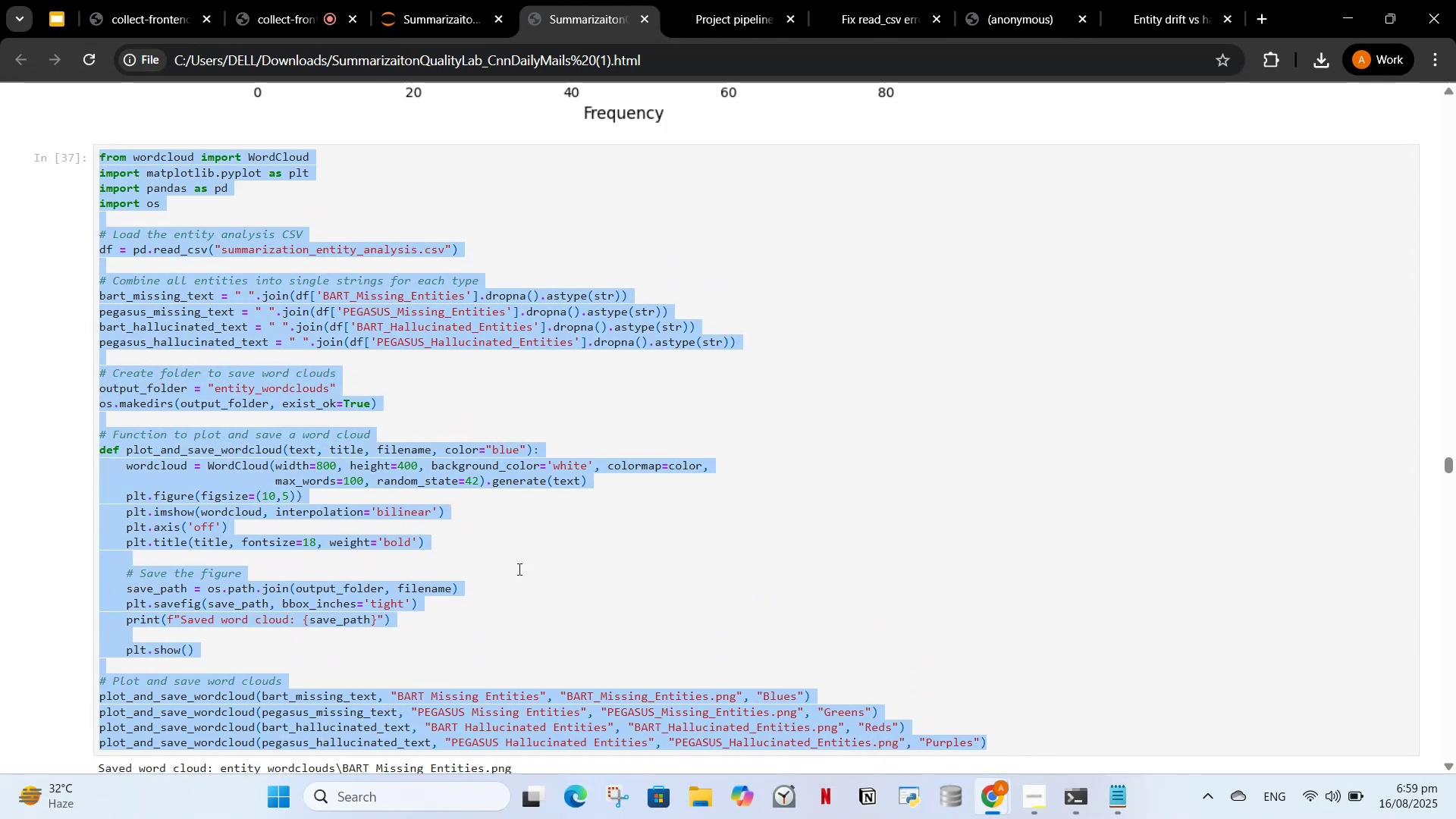 
scroll: coordinate [558, 533], scroll_direction: up, amount: 2.0
 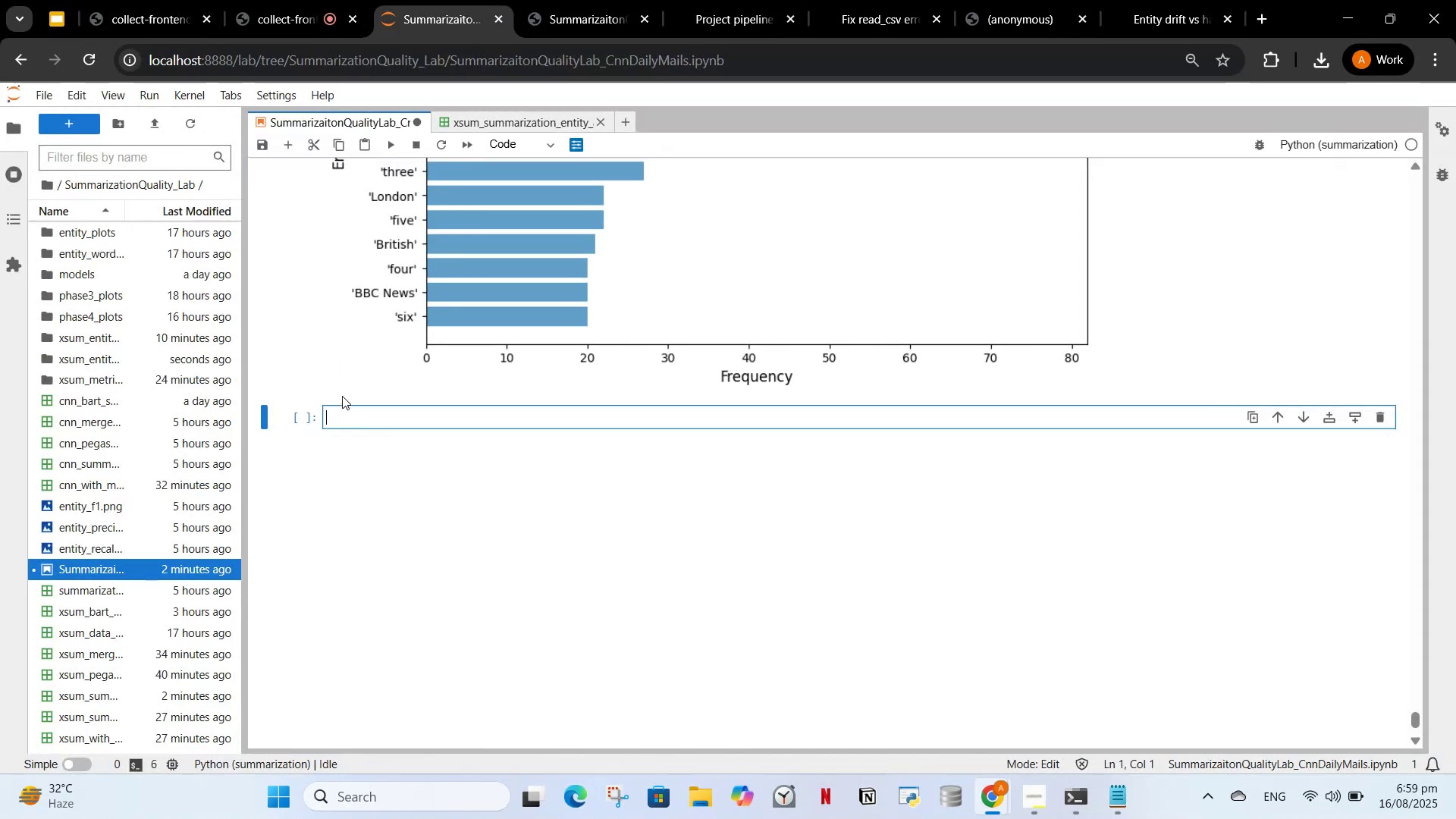 
key(Control+V)
 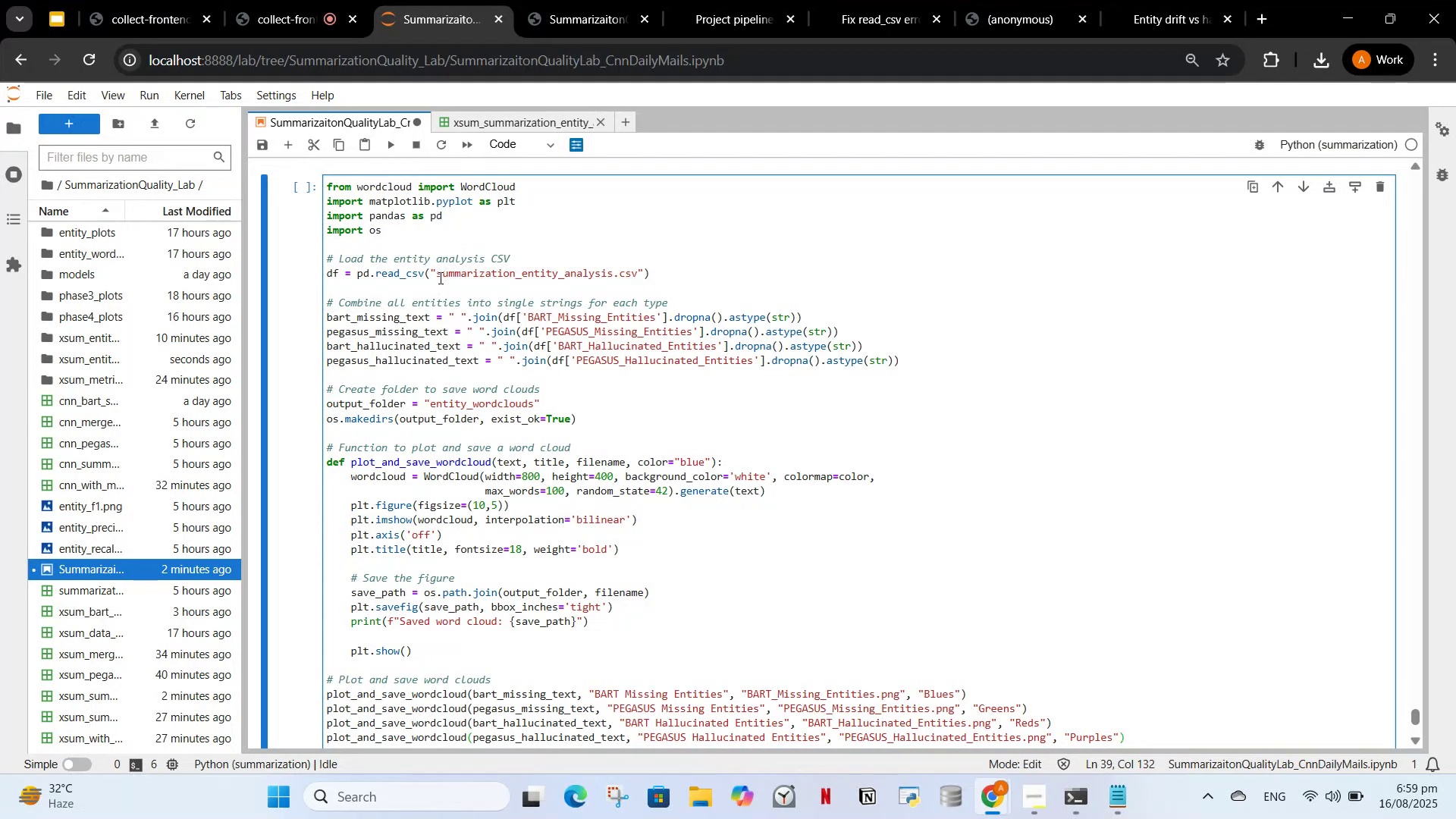 
left_click([437, 274])
 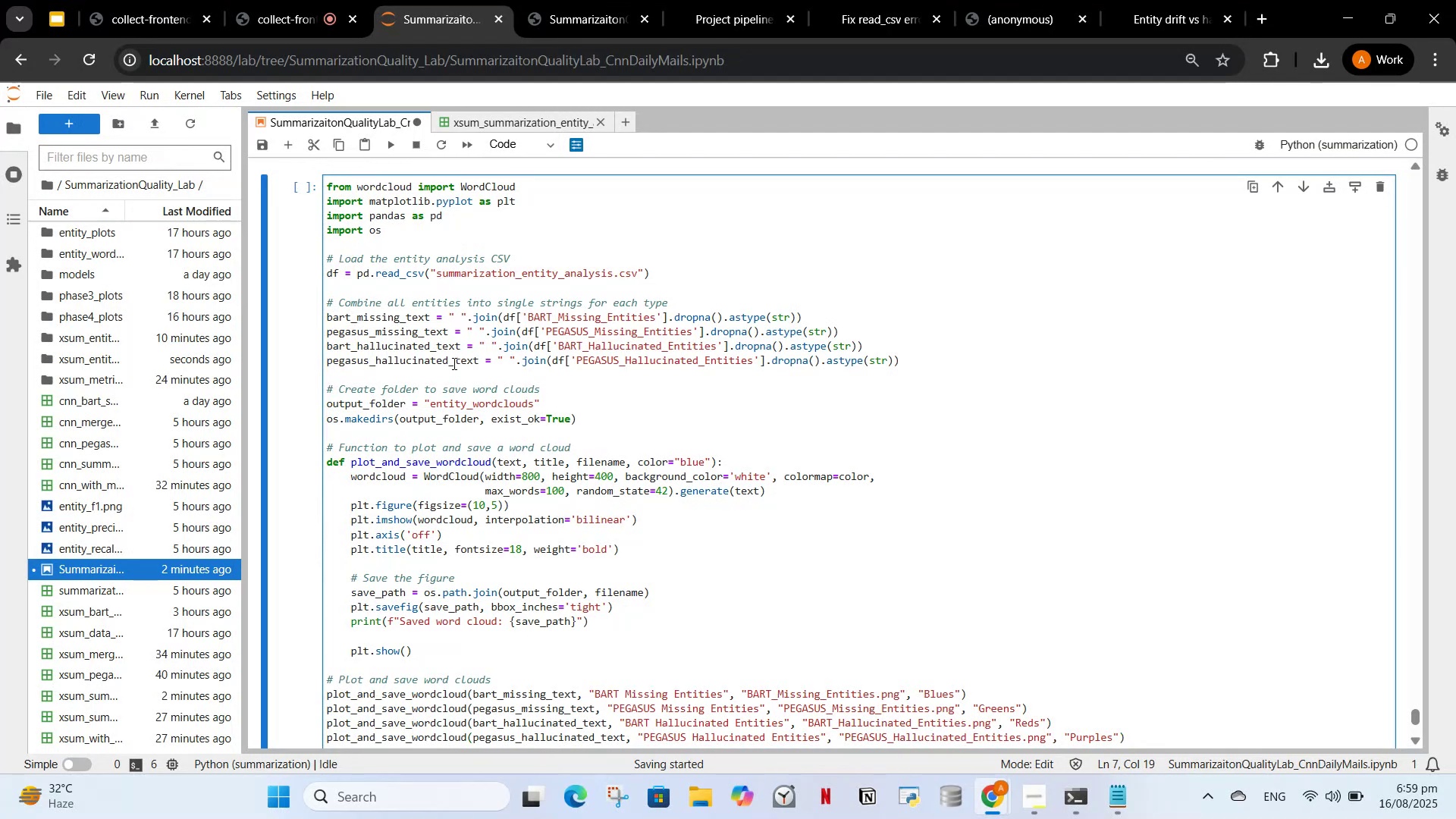 
type(xsum_)
 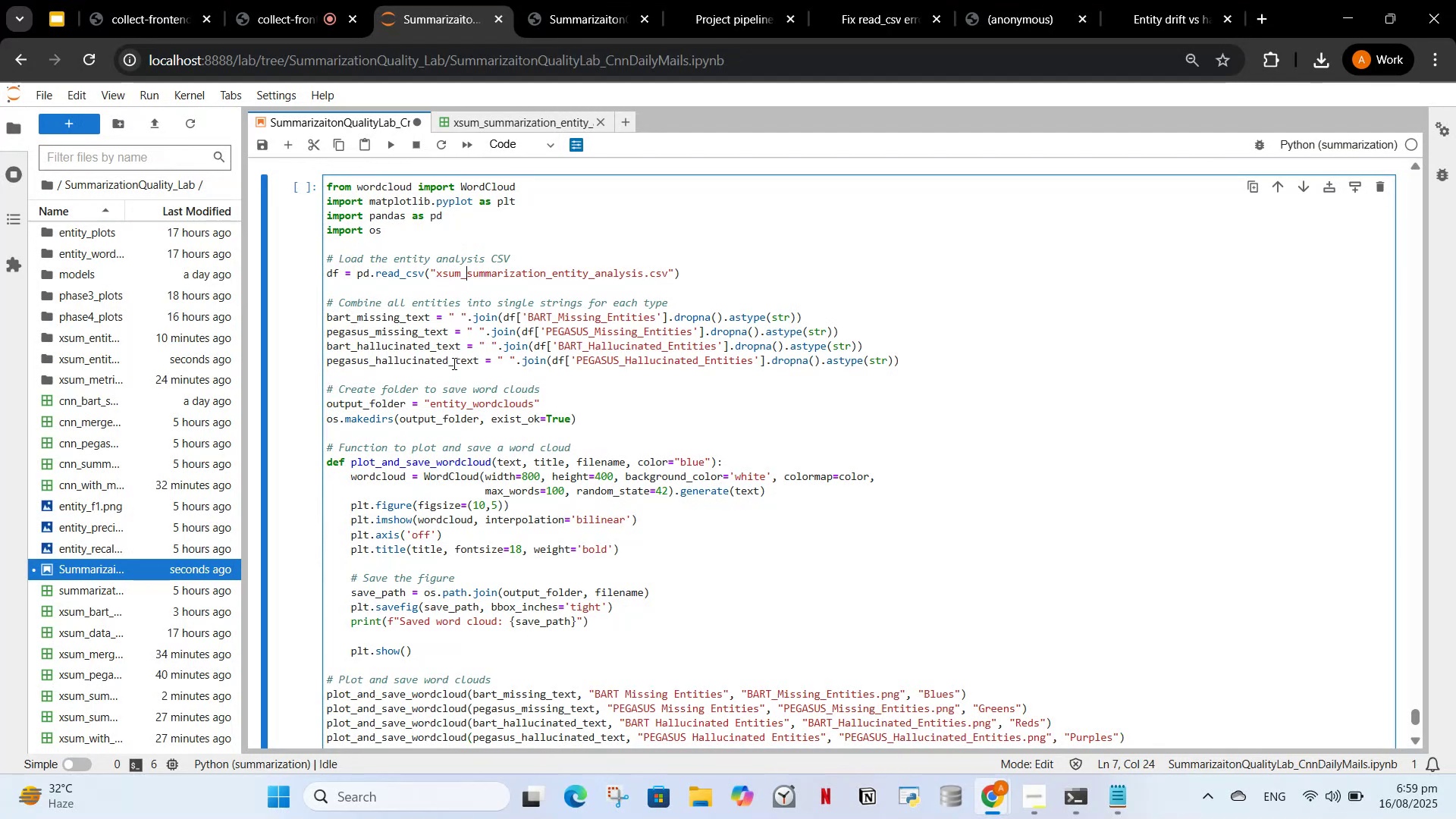 
left_click([430, 398])
 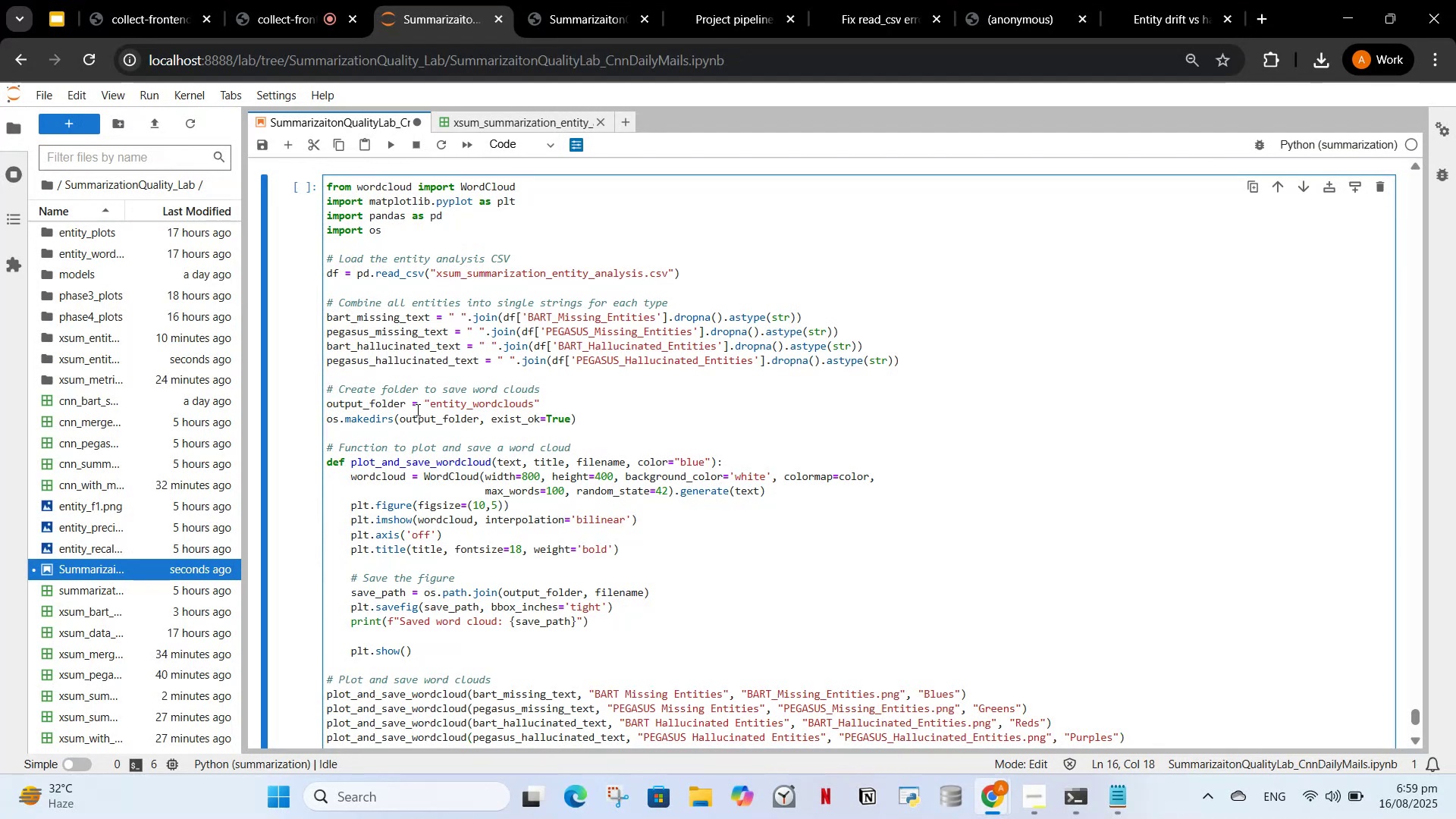 
type(xsum_)
 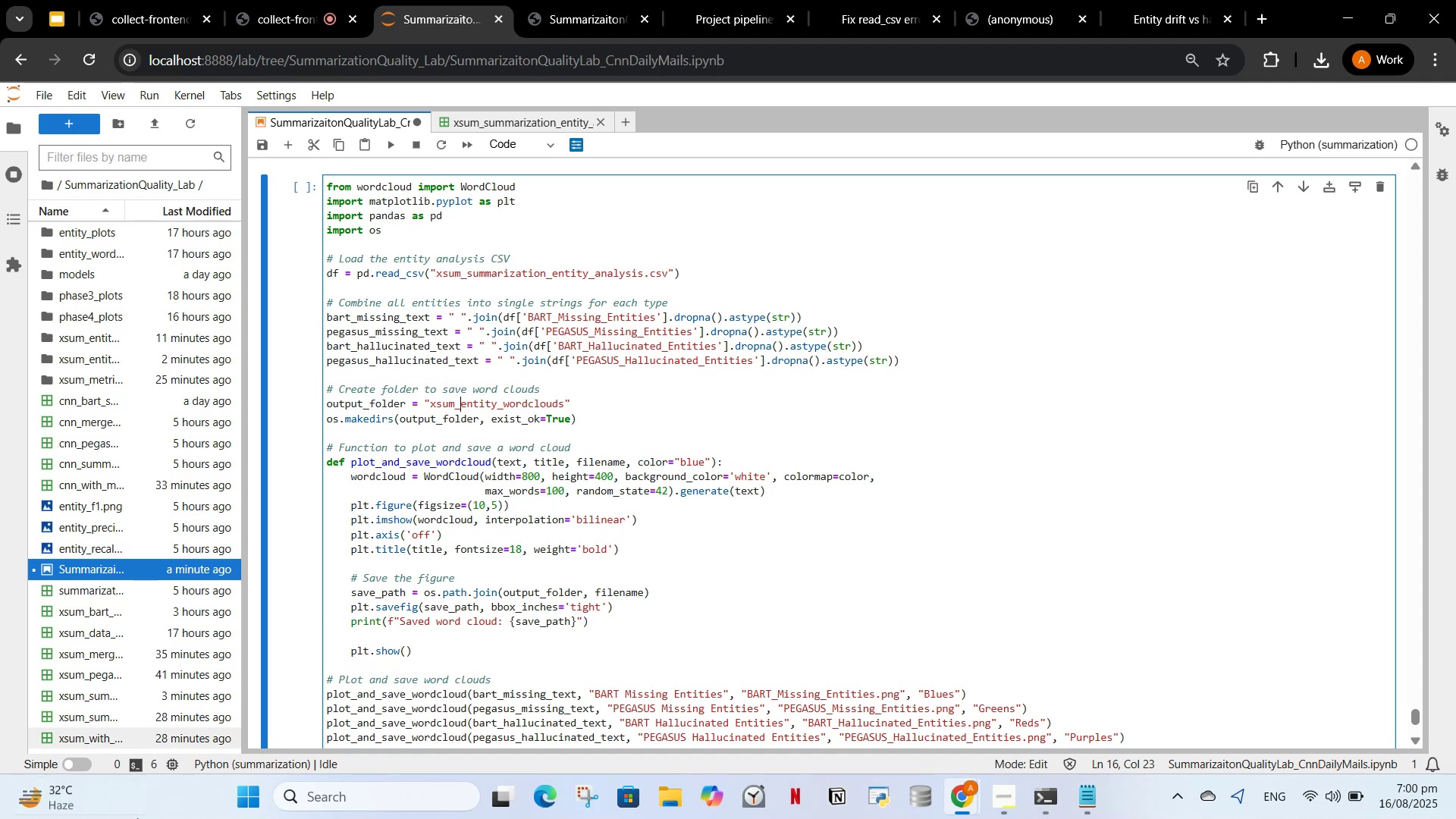 
wait(58.3)
 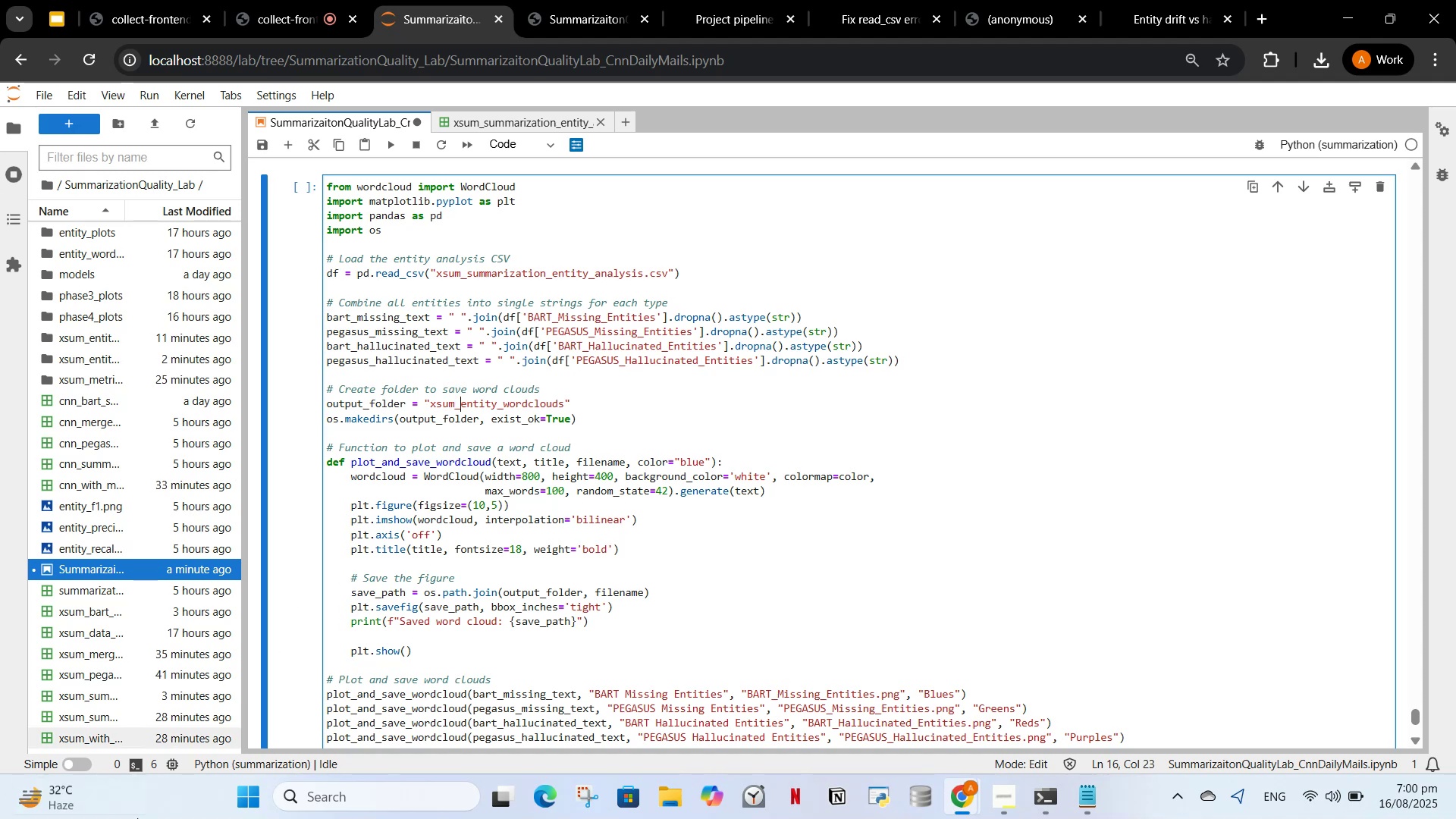 
scroll: coordinate [411, 623], scroll_direction: down, amount: 4.0
 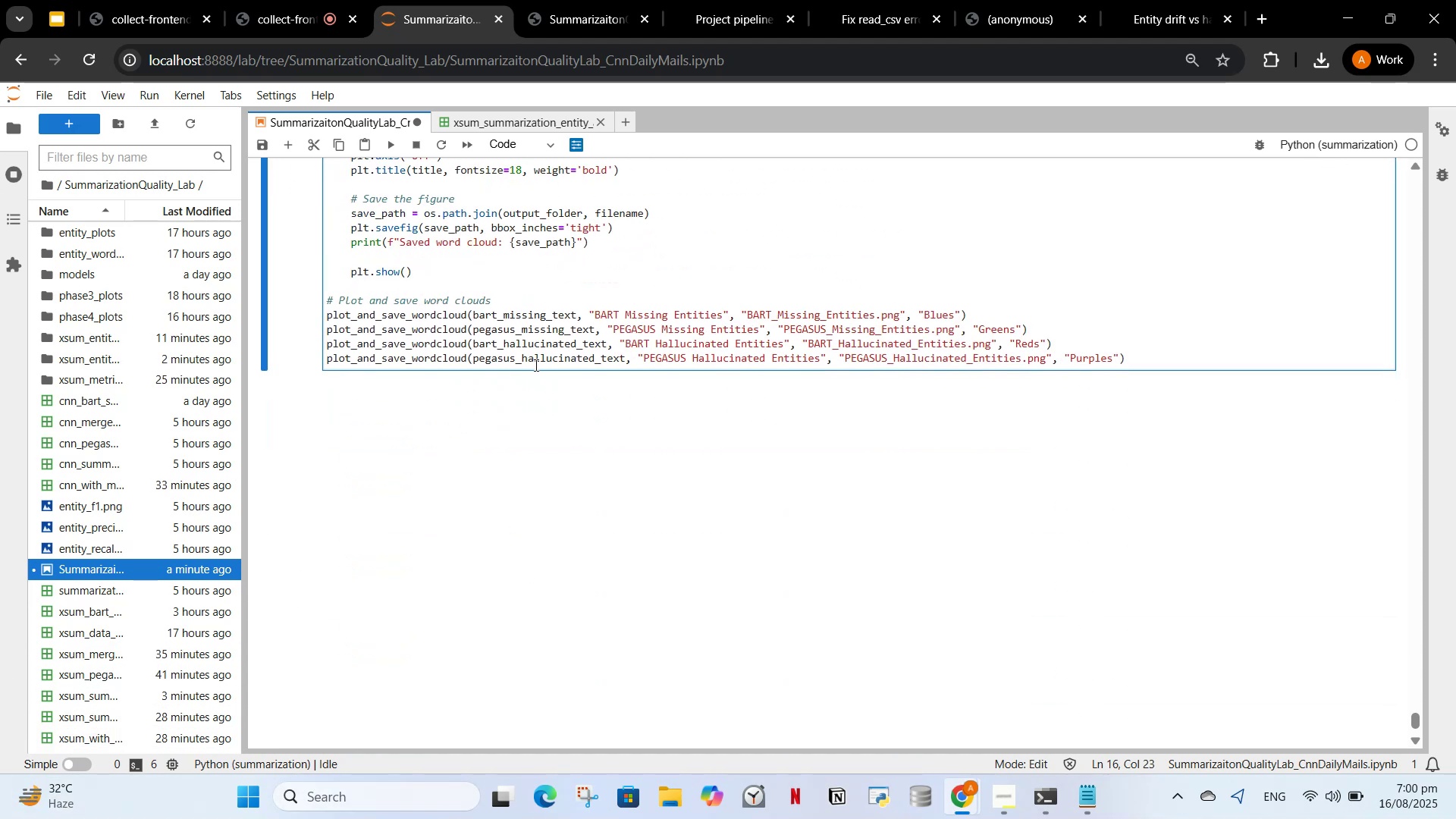 
scroll: coordinate [576, 420], scroll_direction: up, amount: 5.0
 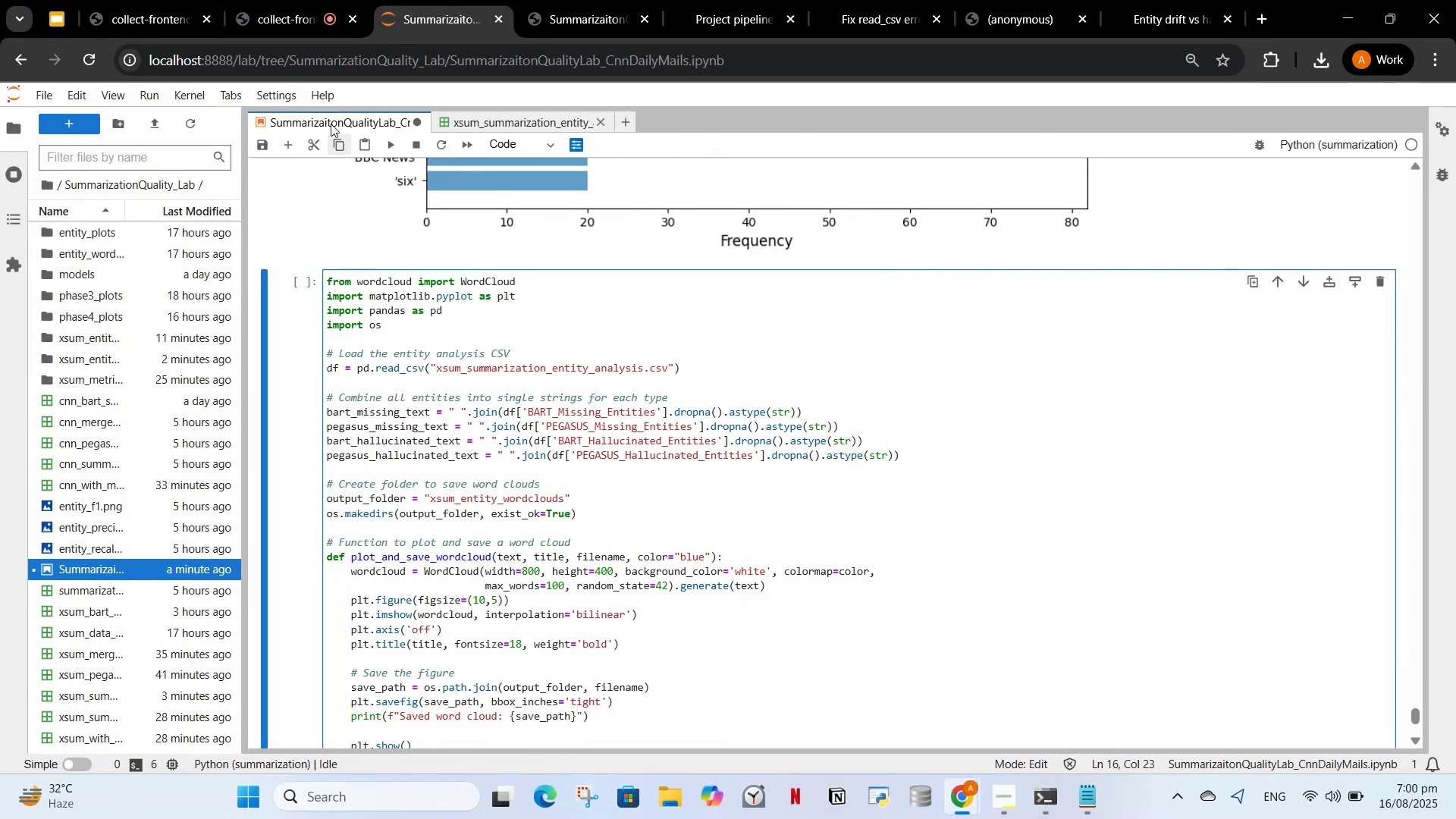 
left_click([387, 146])
 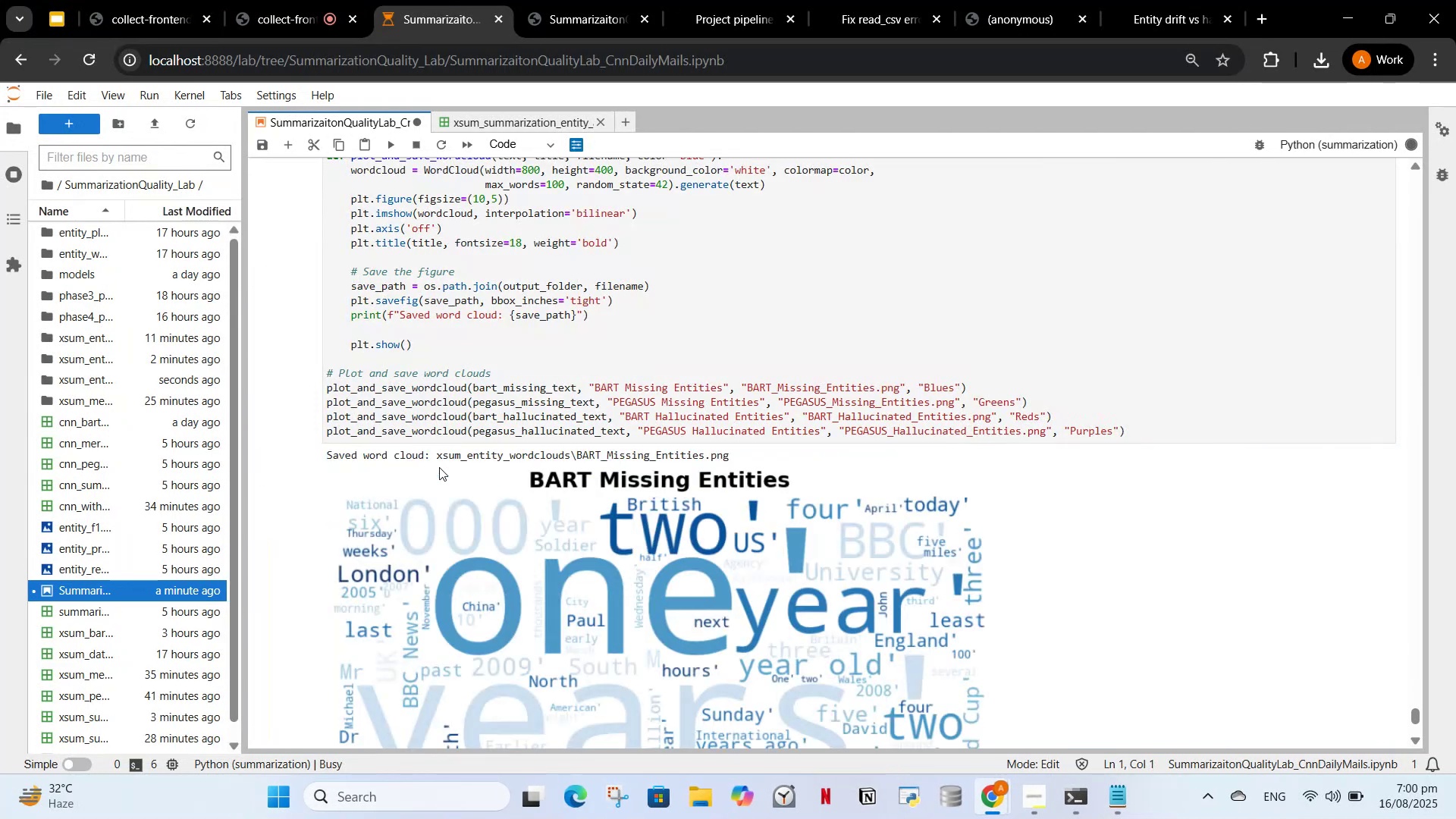 
scroll: coordinate [607, 353], scroll_direction: down, amount: 14.0
 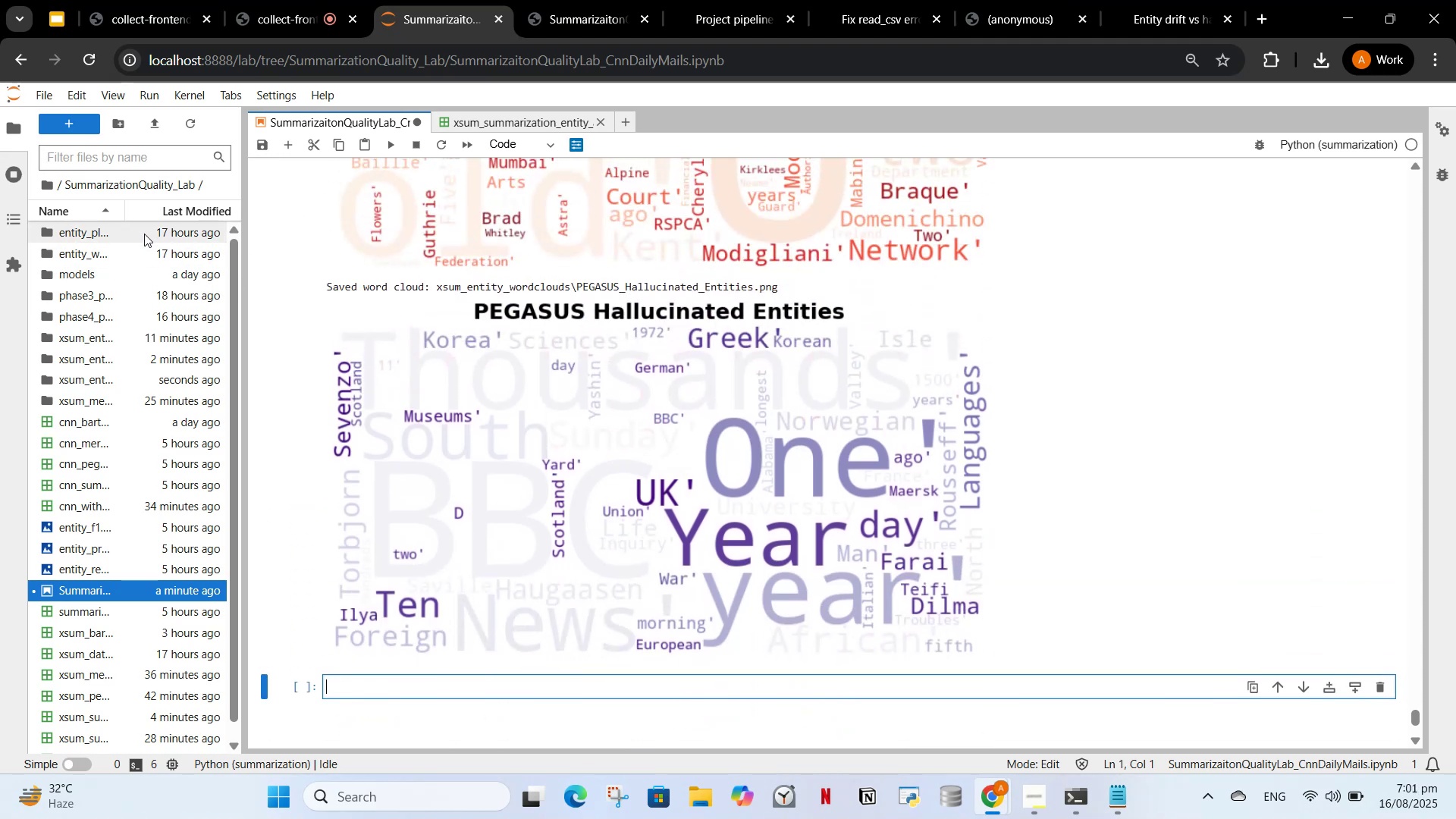 
double_click([140, 258])
 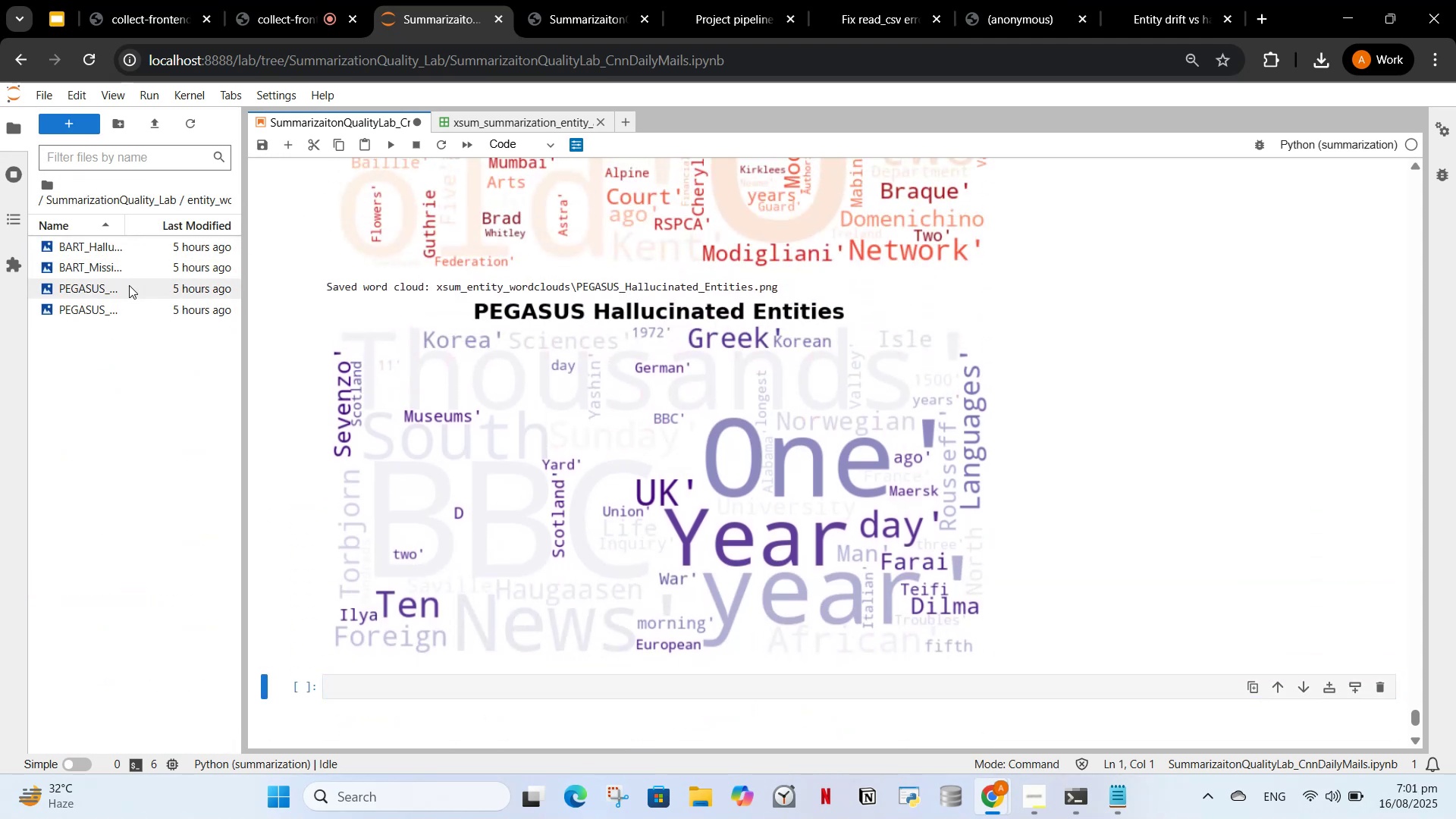 
left_click([127, 312])
 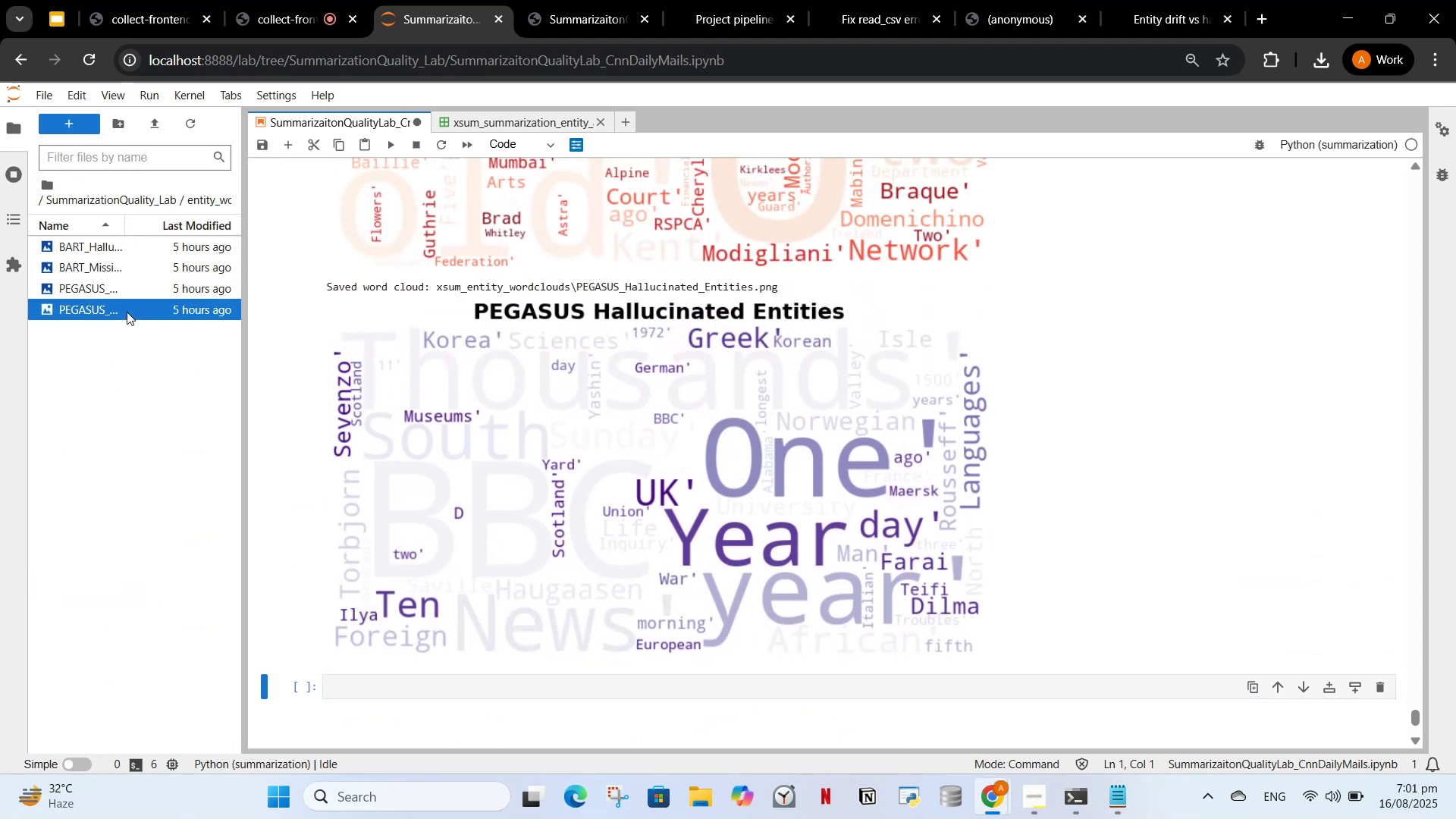 
double_click([127, 312])
 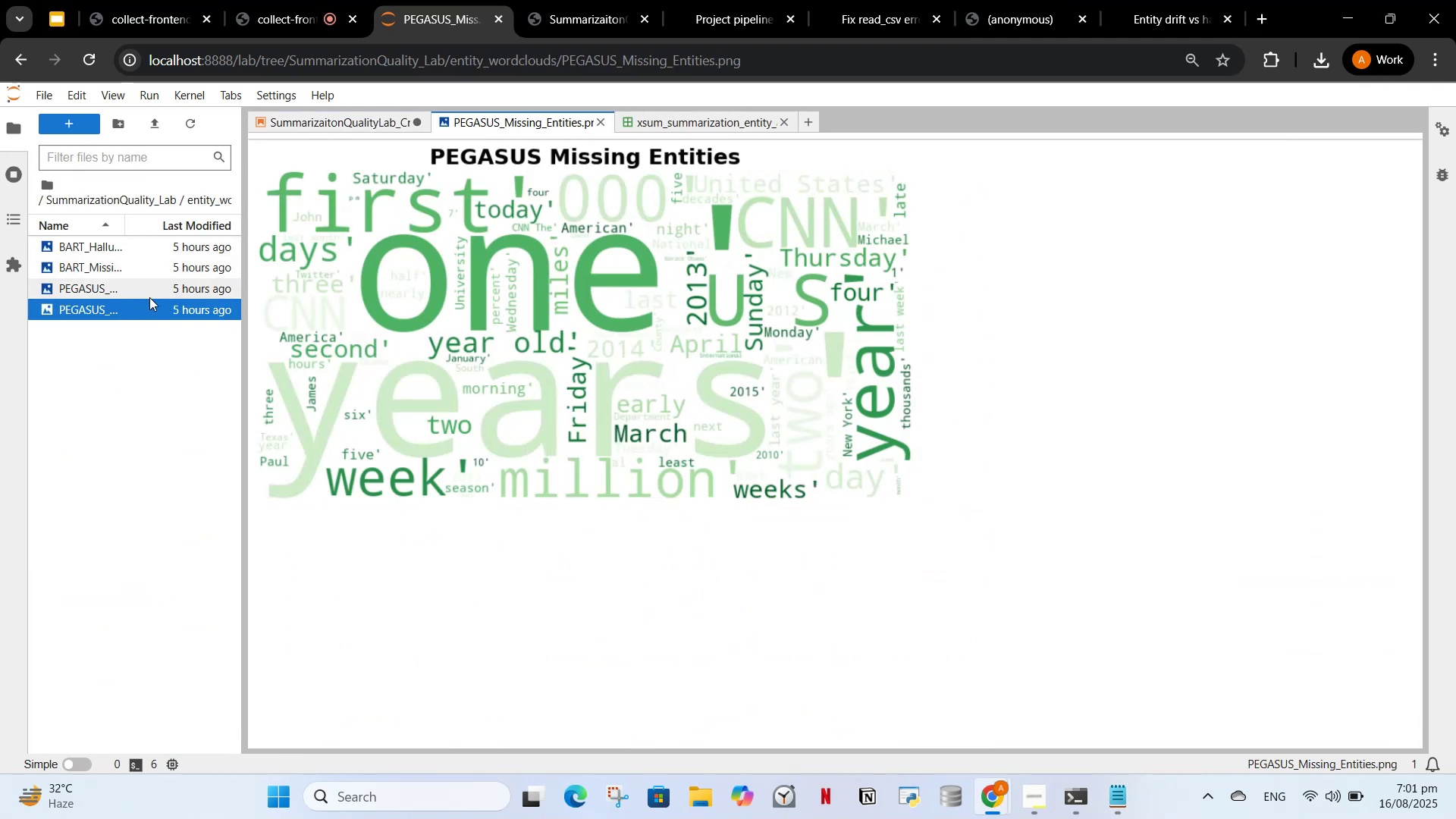 
double_click([149, 297])
 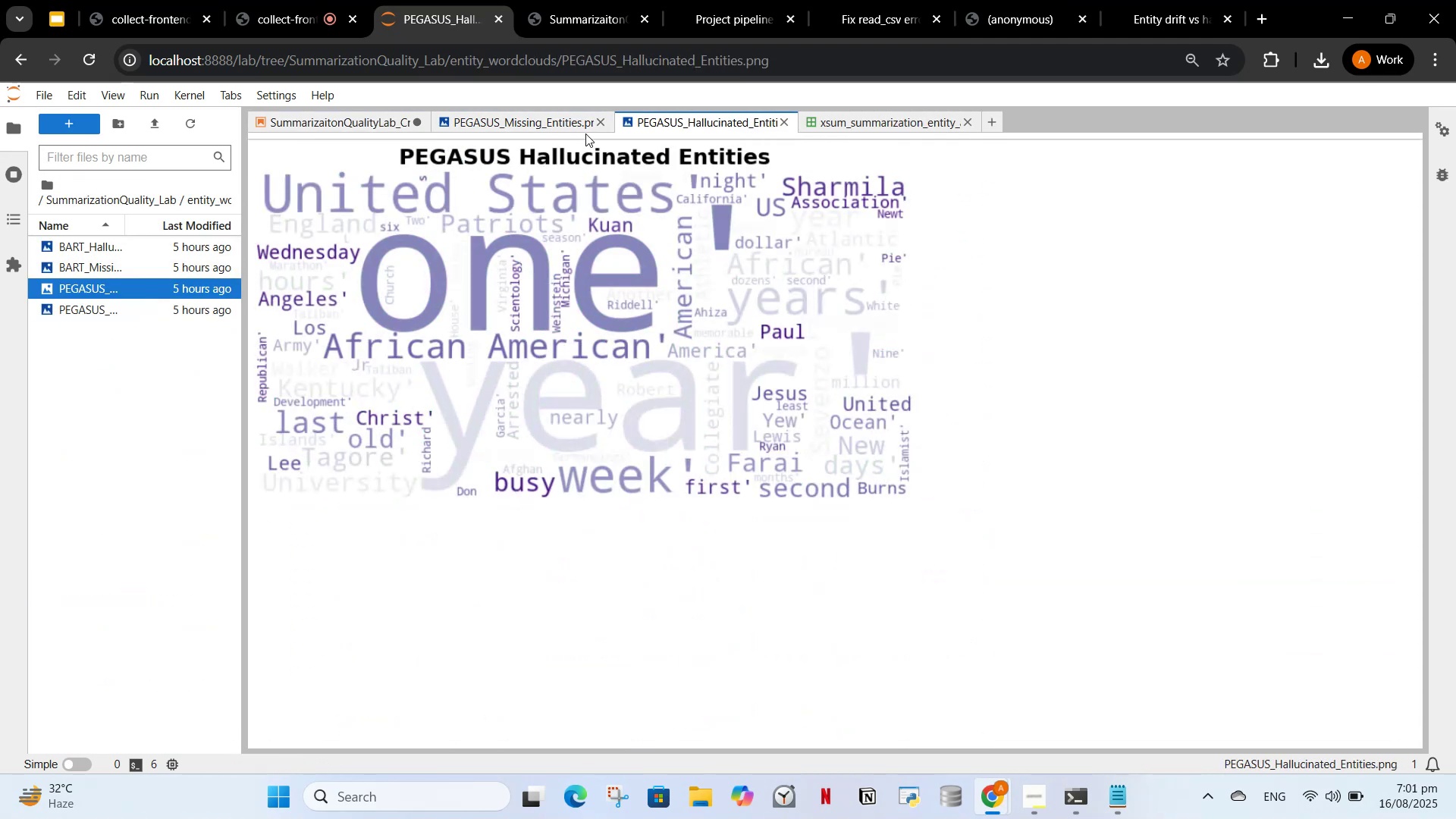 
left_click([596, 123])
 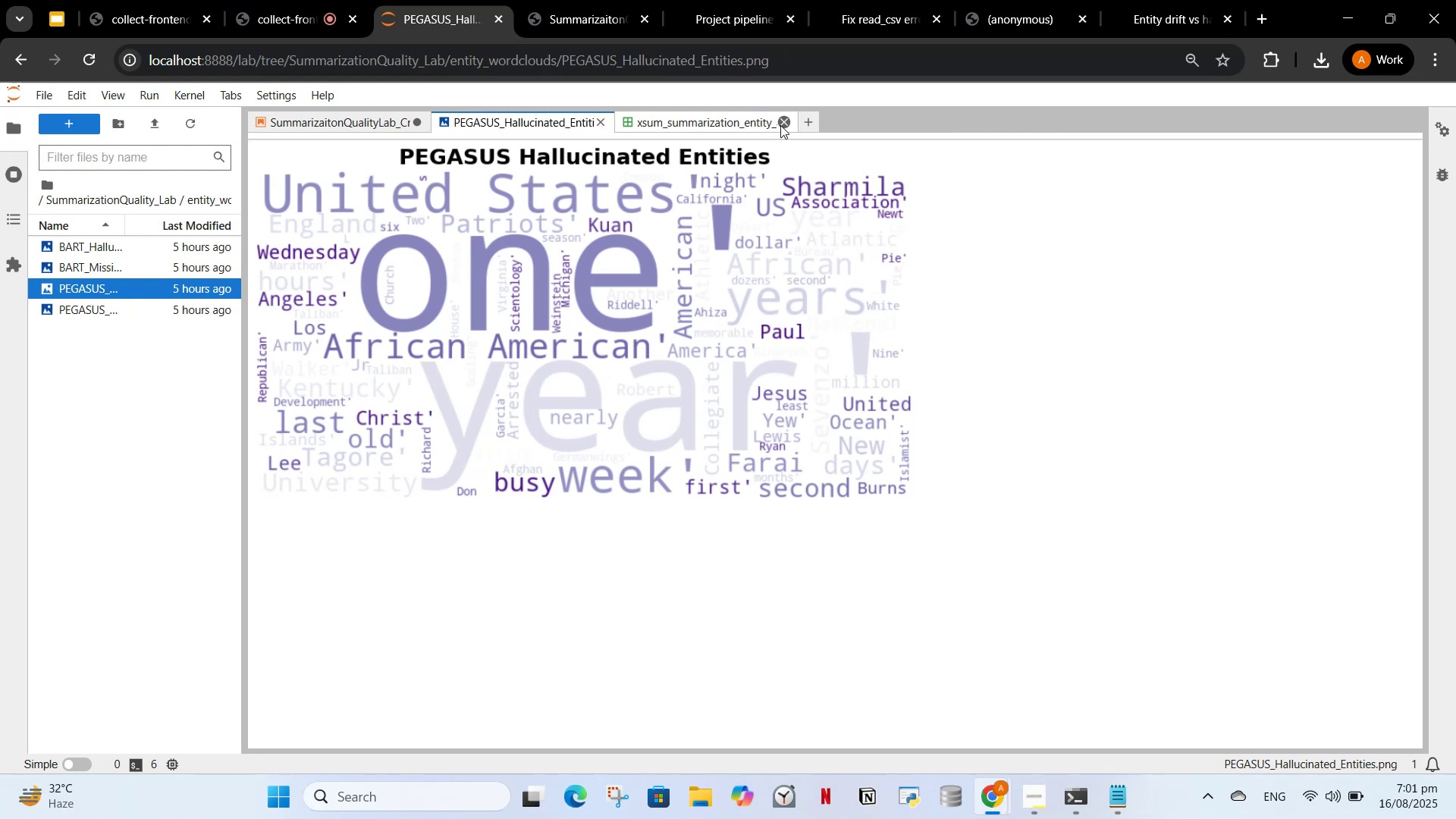 
left_click([780, 125])
 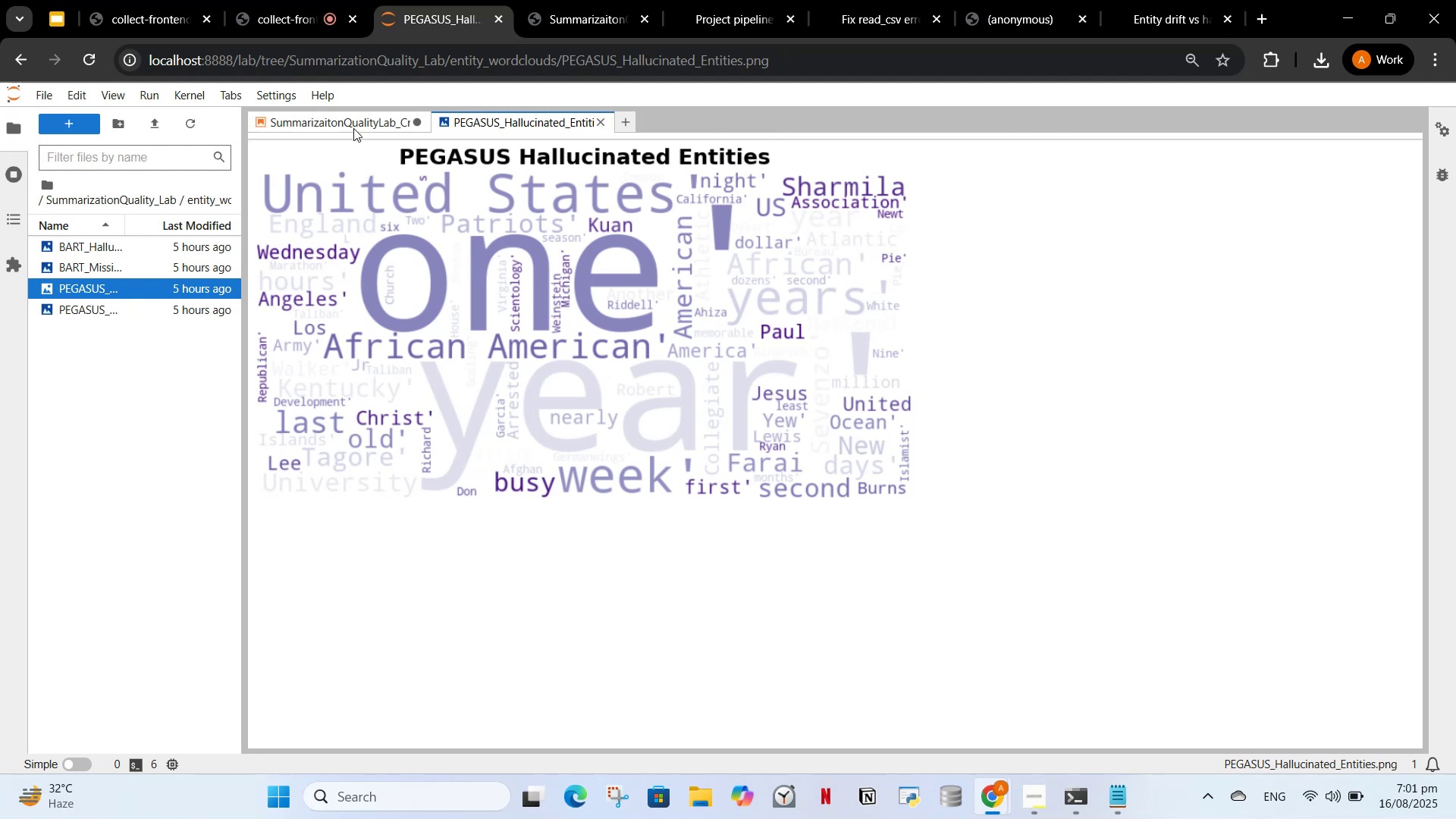 
double_click([353, 117])
 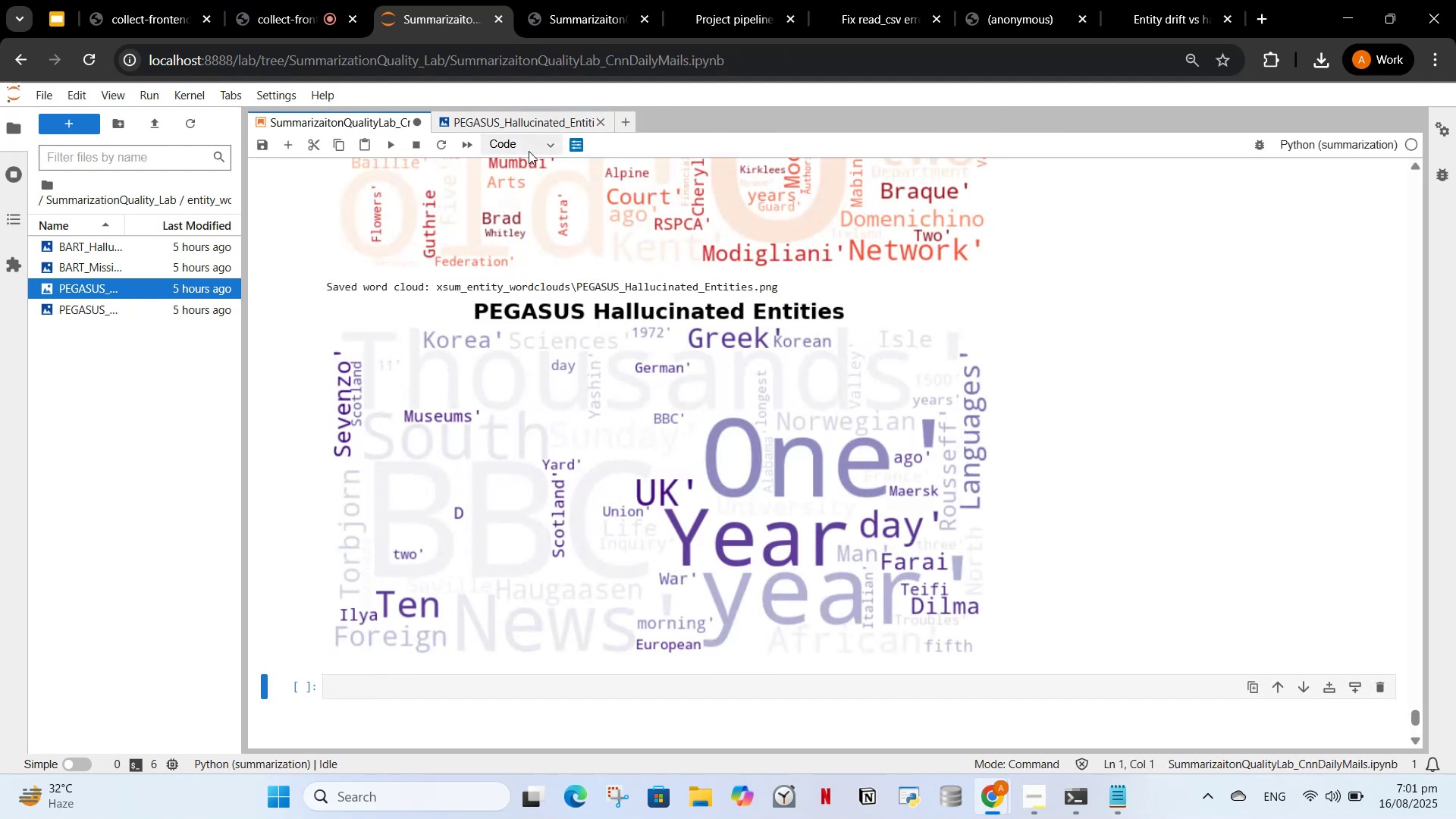 
left_click([523, 122])
 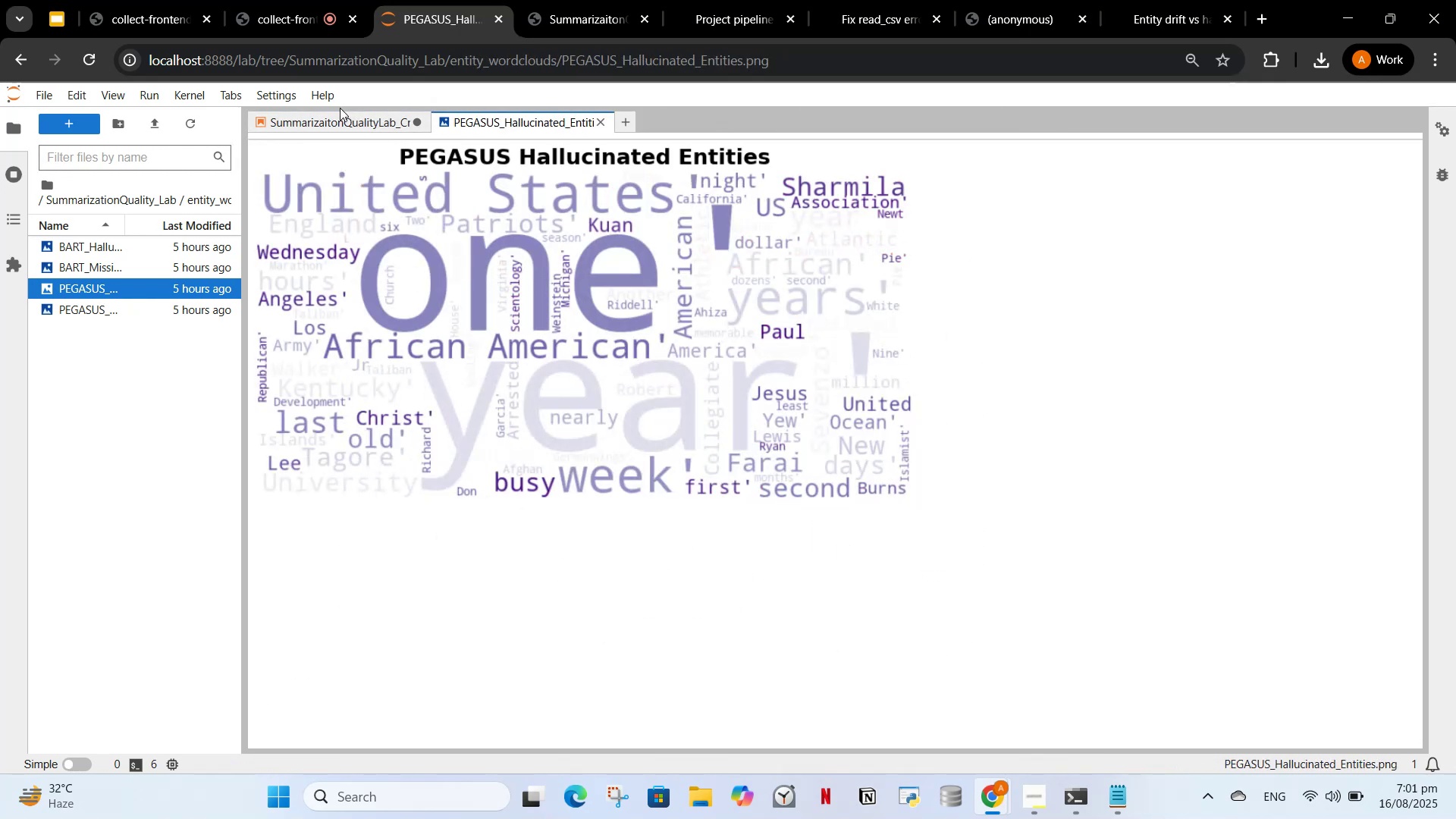 
left_click([335, 124])
 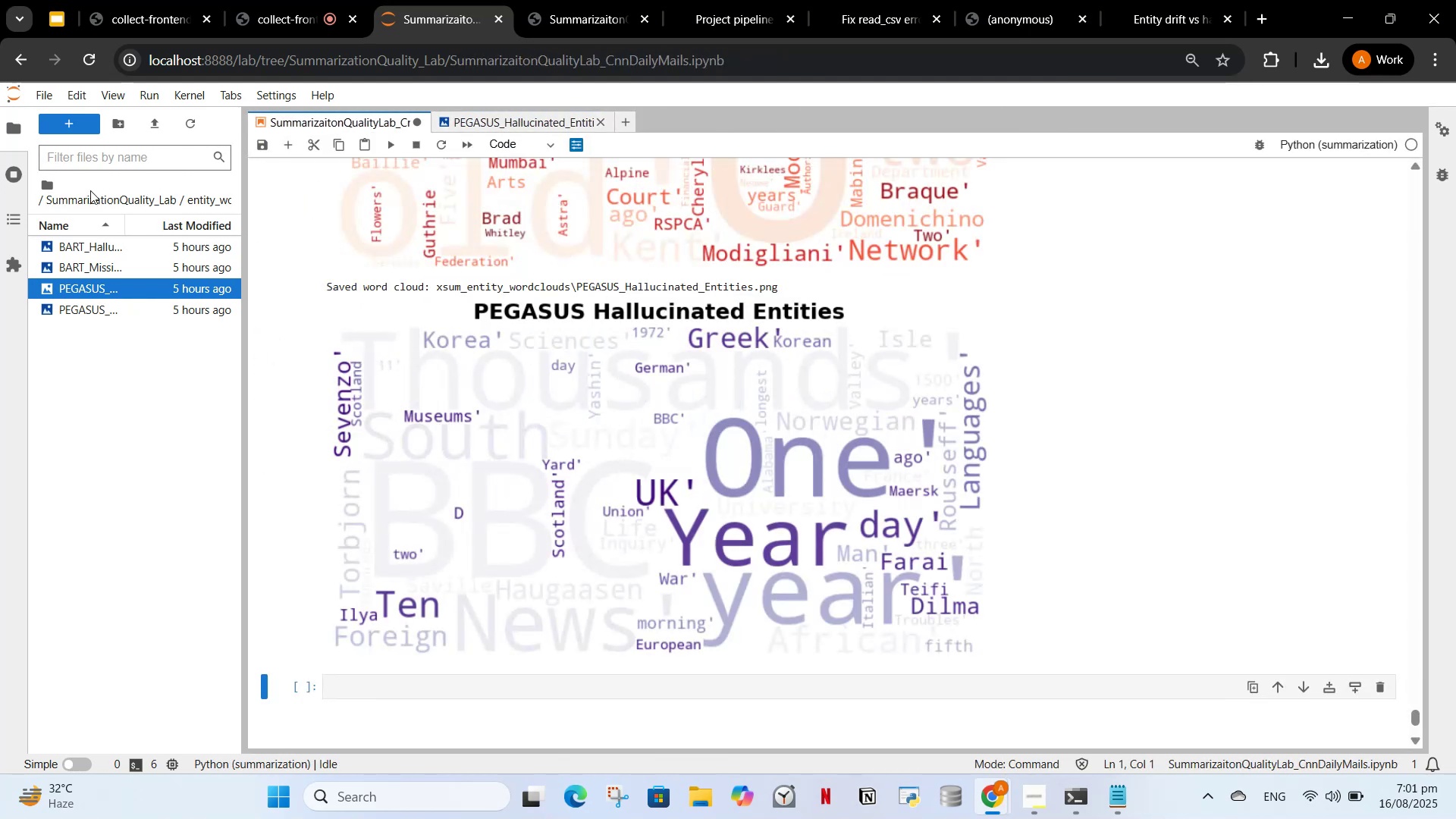 
left_click([91, 196])
 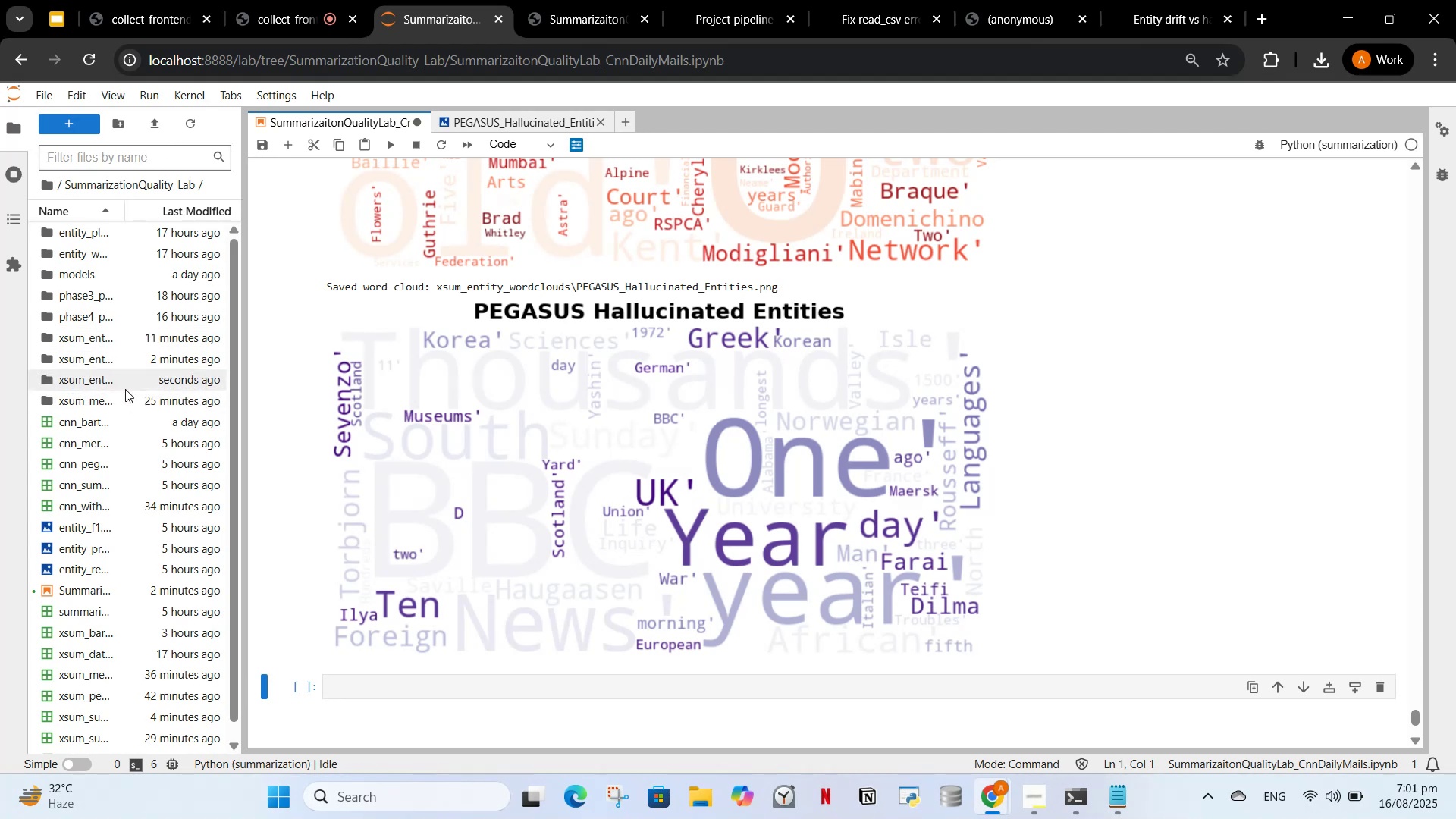 
double_click([124, 386])
 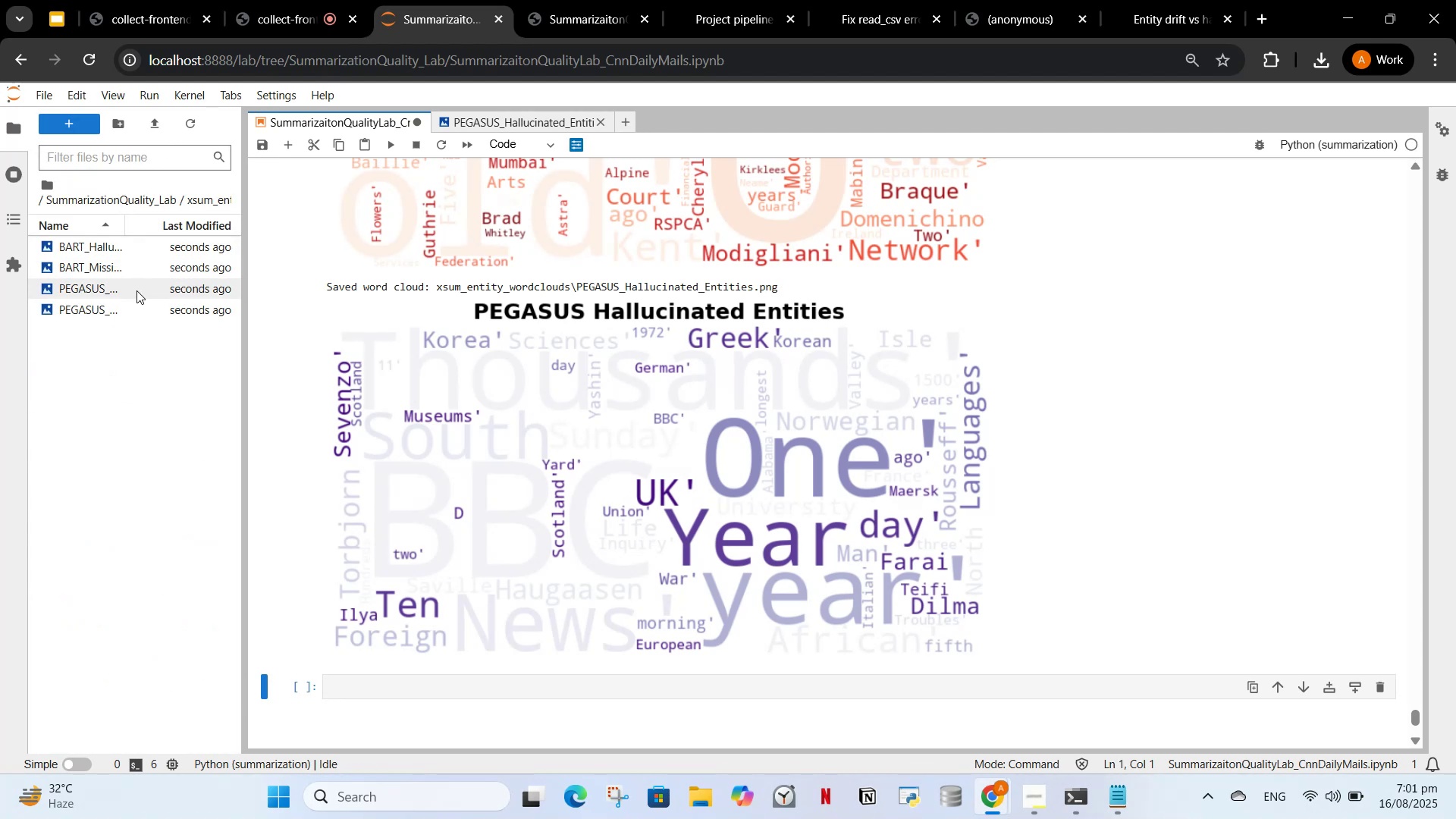 
double_click([136, 290])
 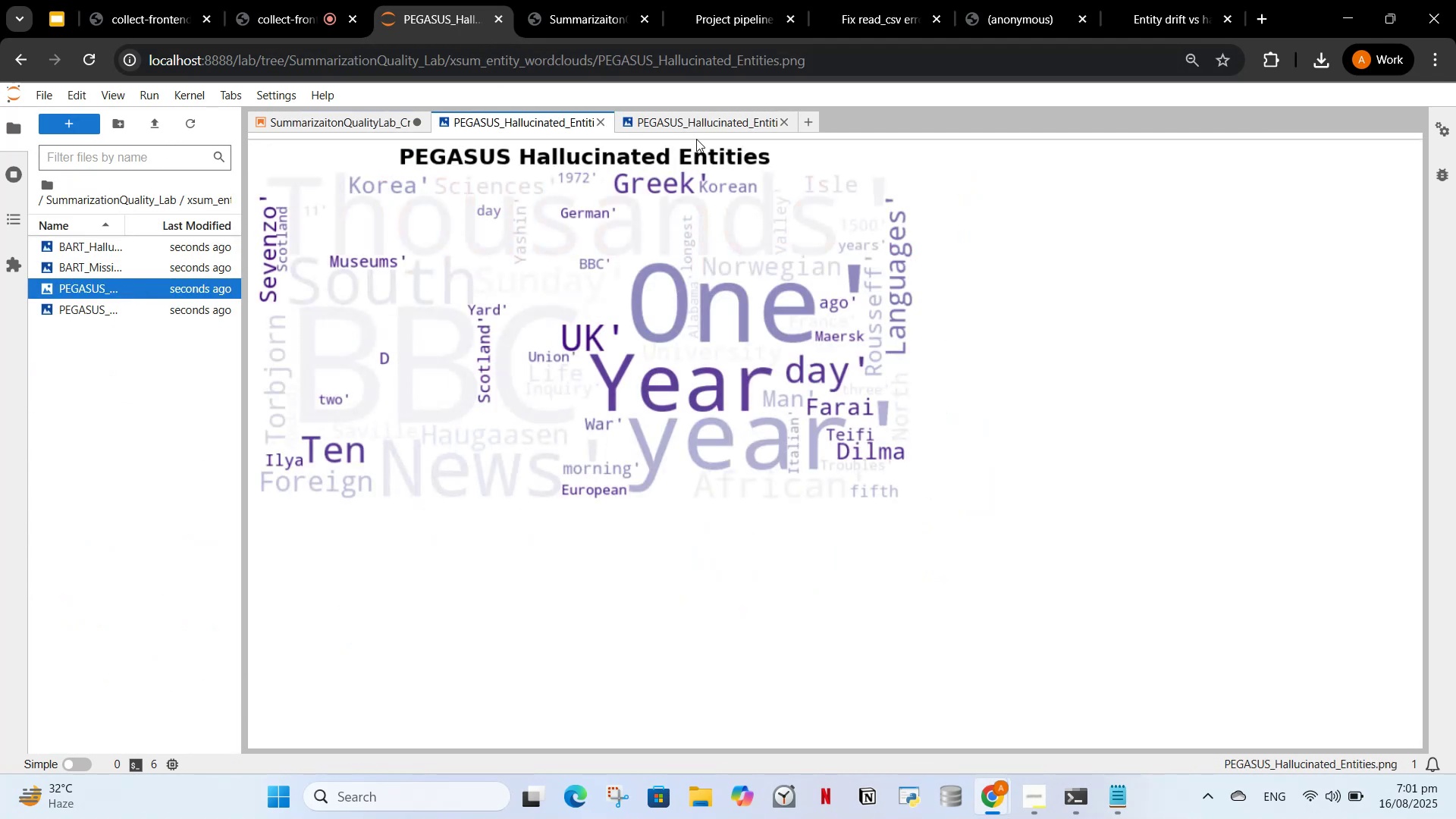 
left_click([684, 120])
 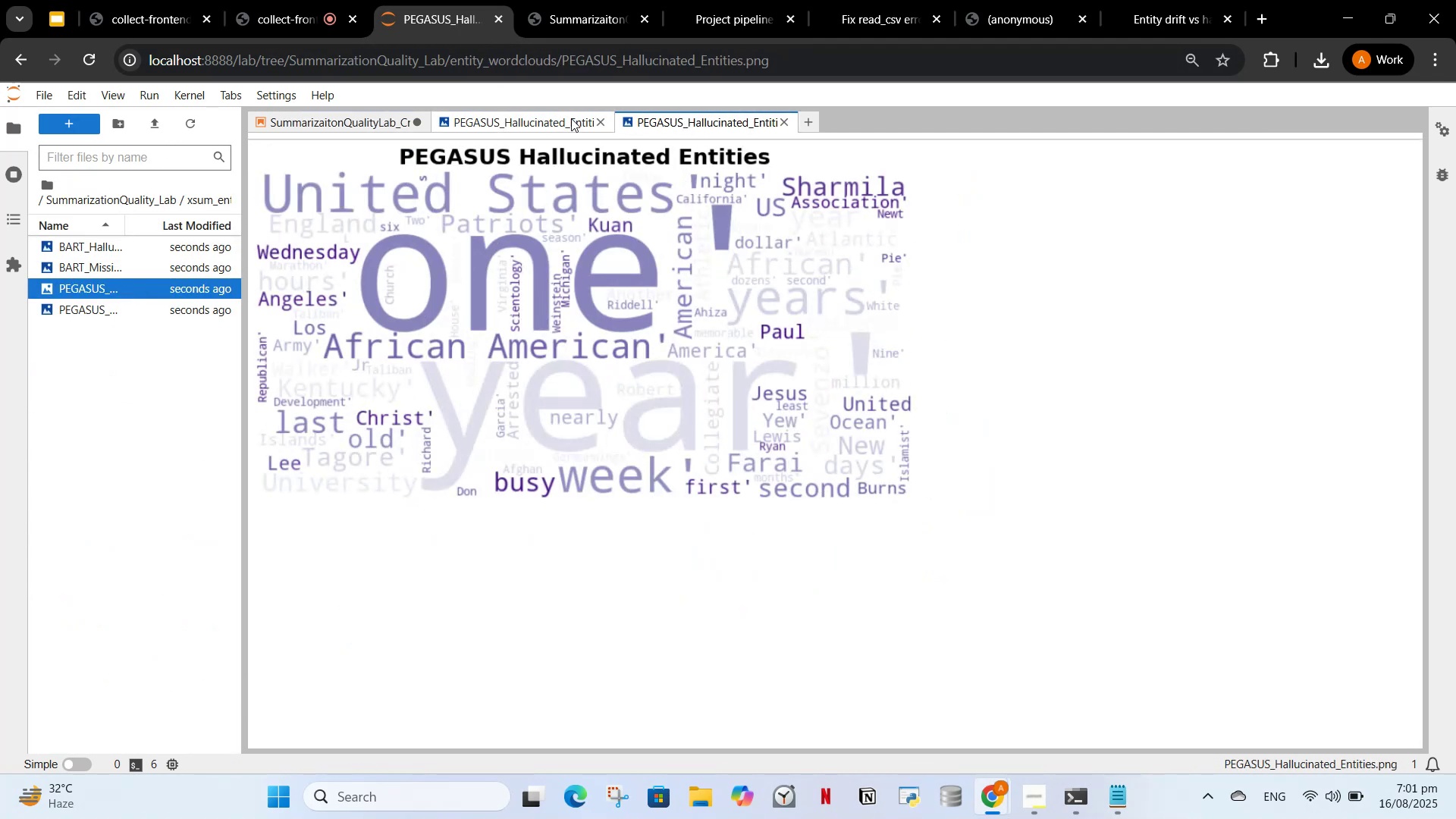 
left_click([571, 118])
 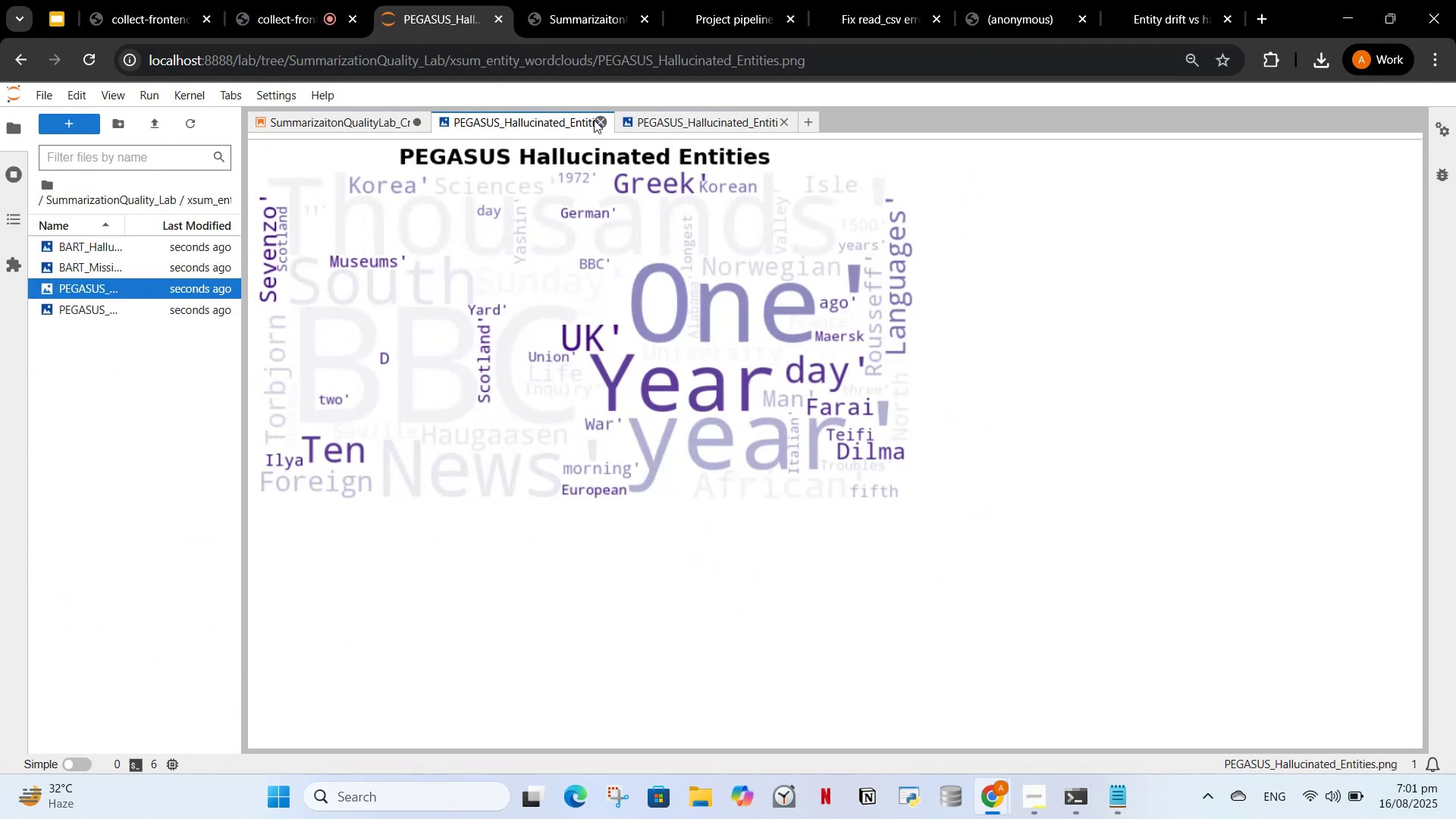 
left_click([596, 122])
 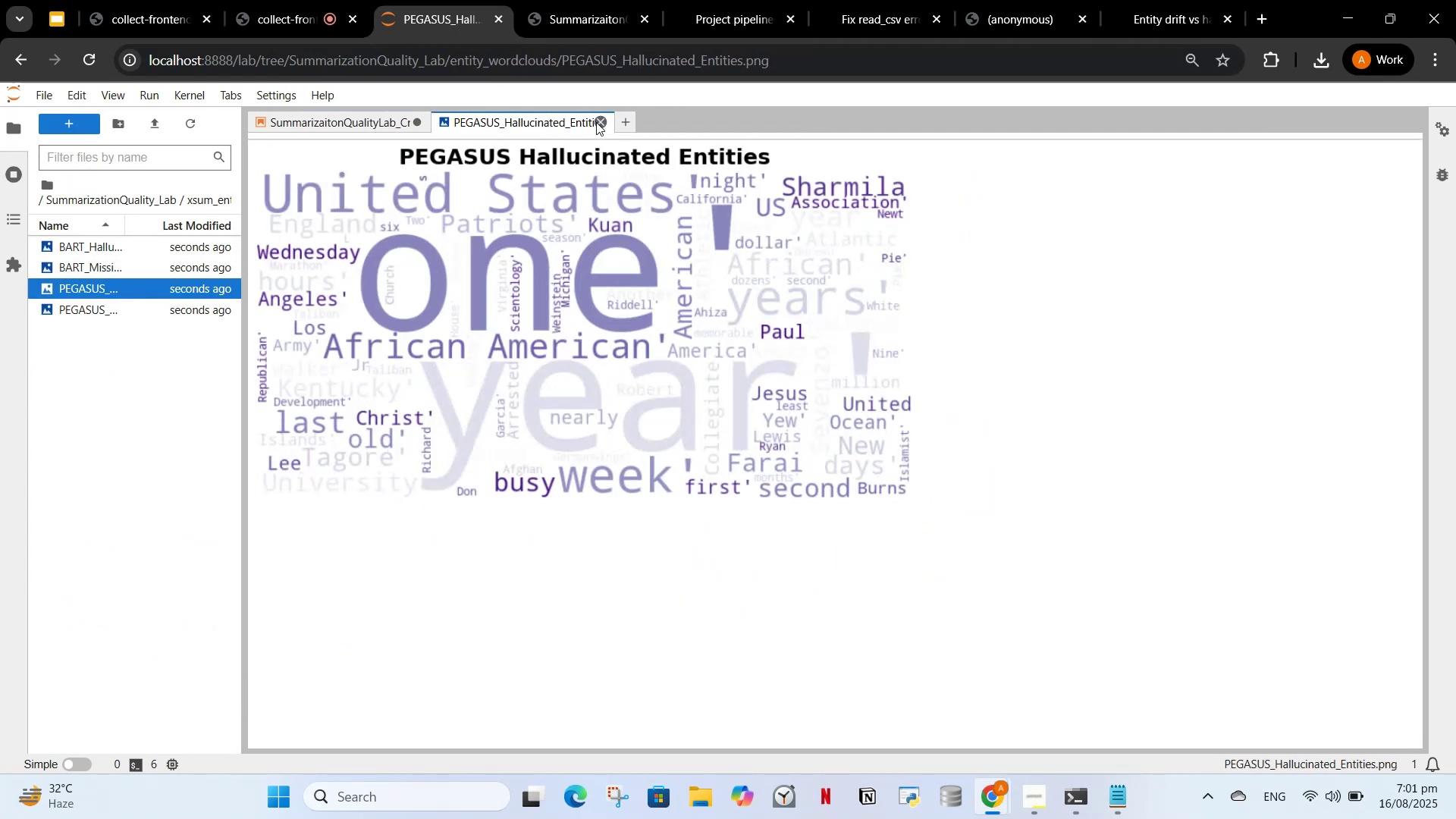 
left_click([596, 122])
 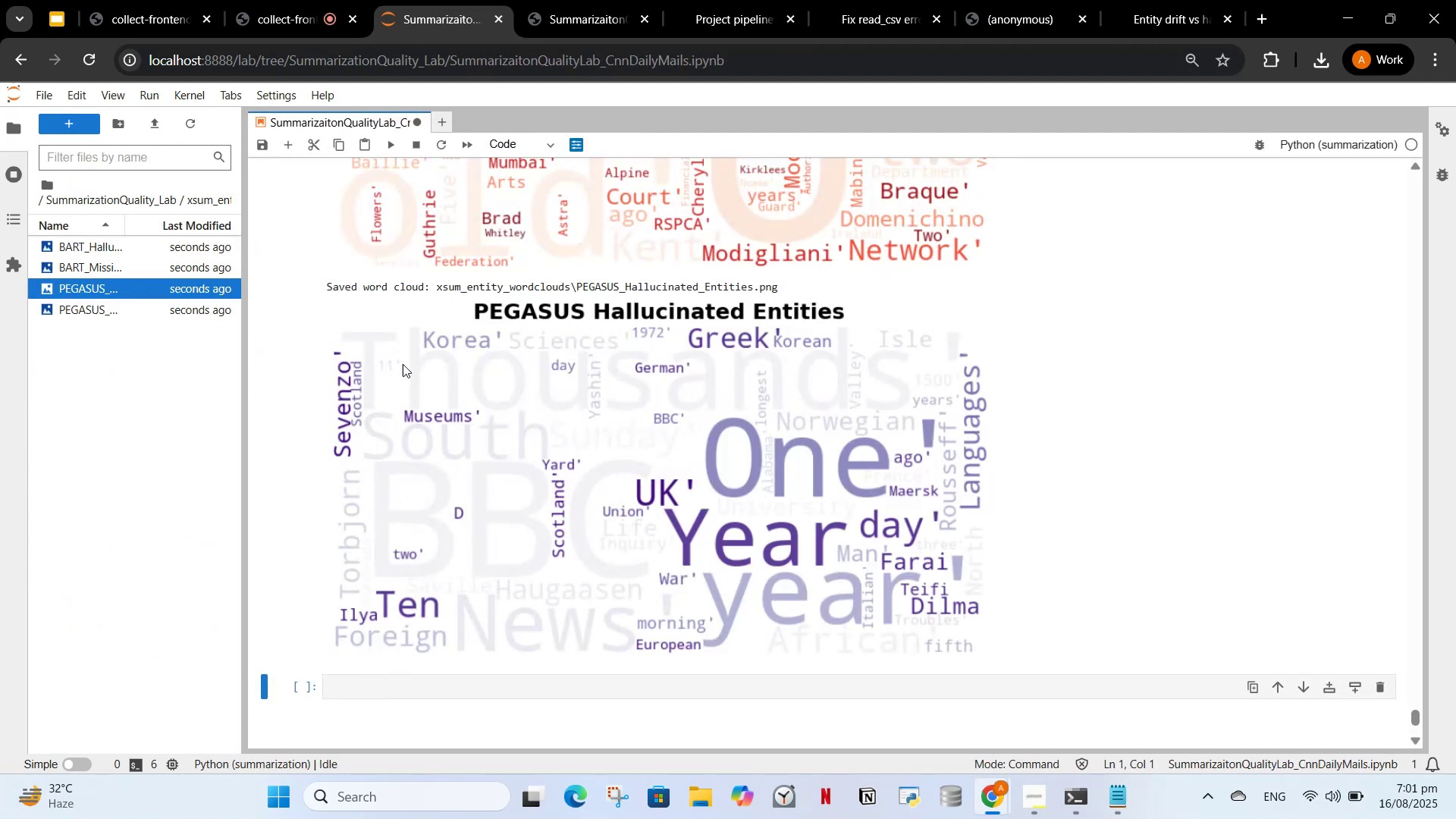 
scroll: coordinate [580, 534], scroll_direction: down, amount: 28.0
 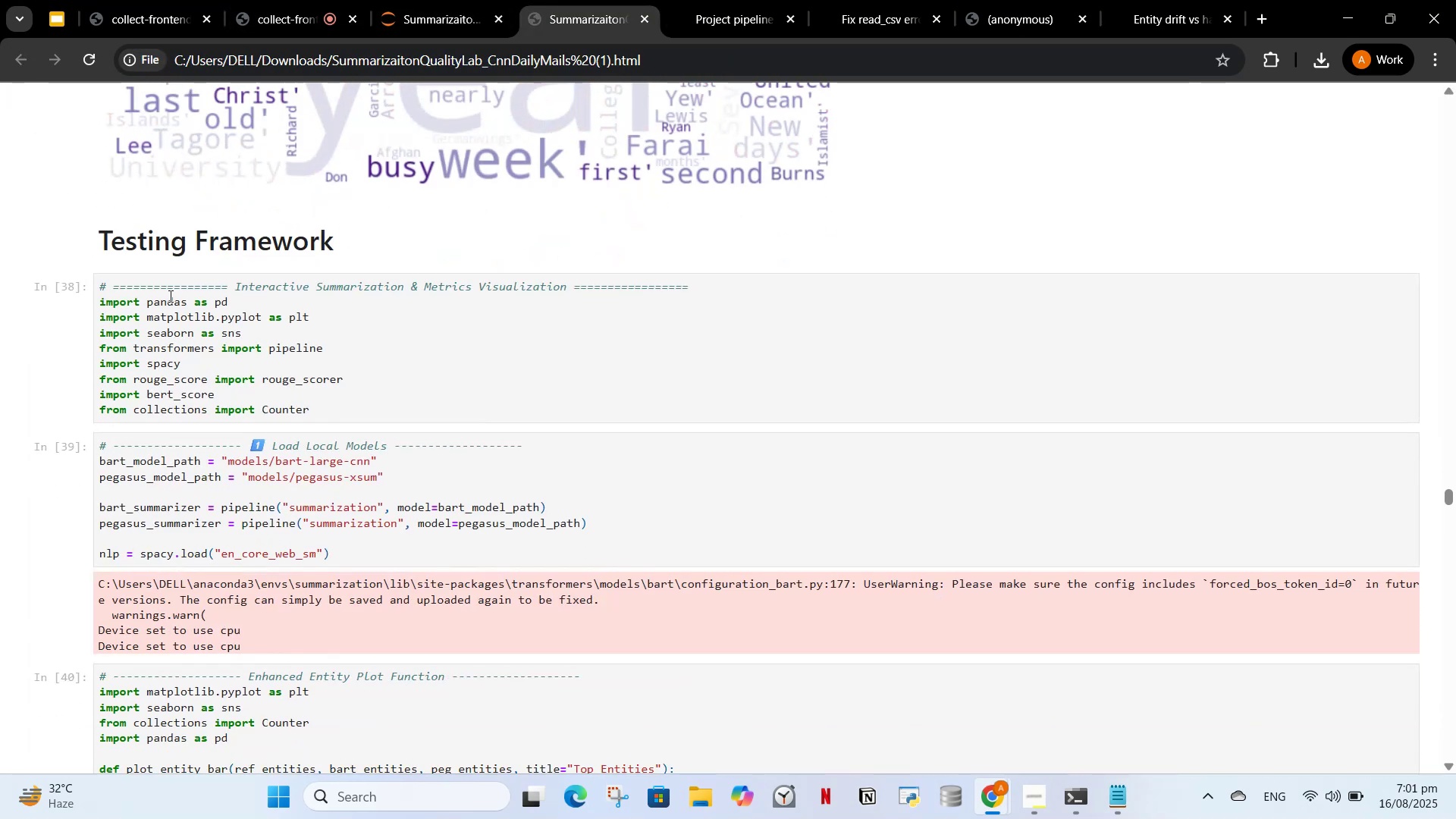 
left_click([273, 242])
 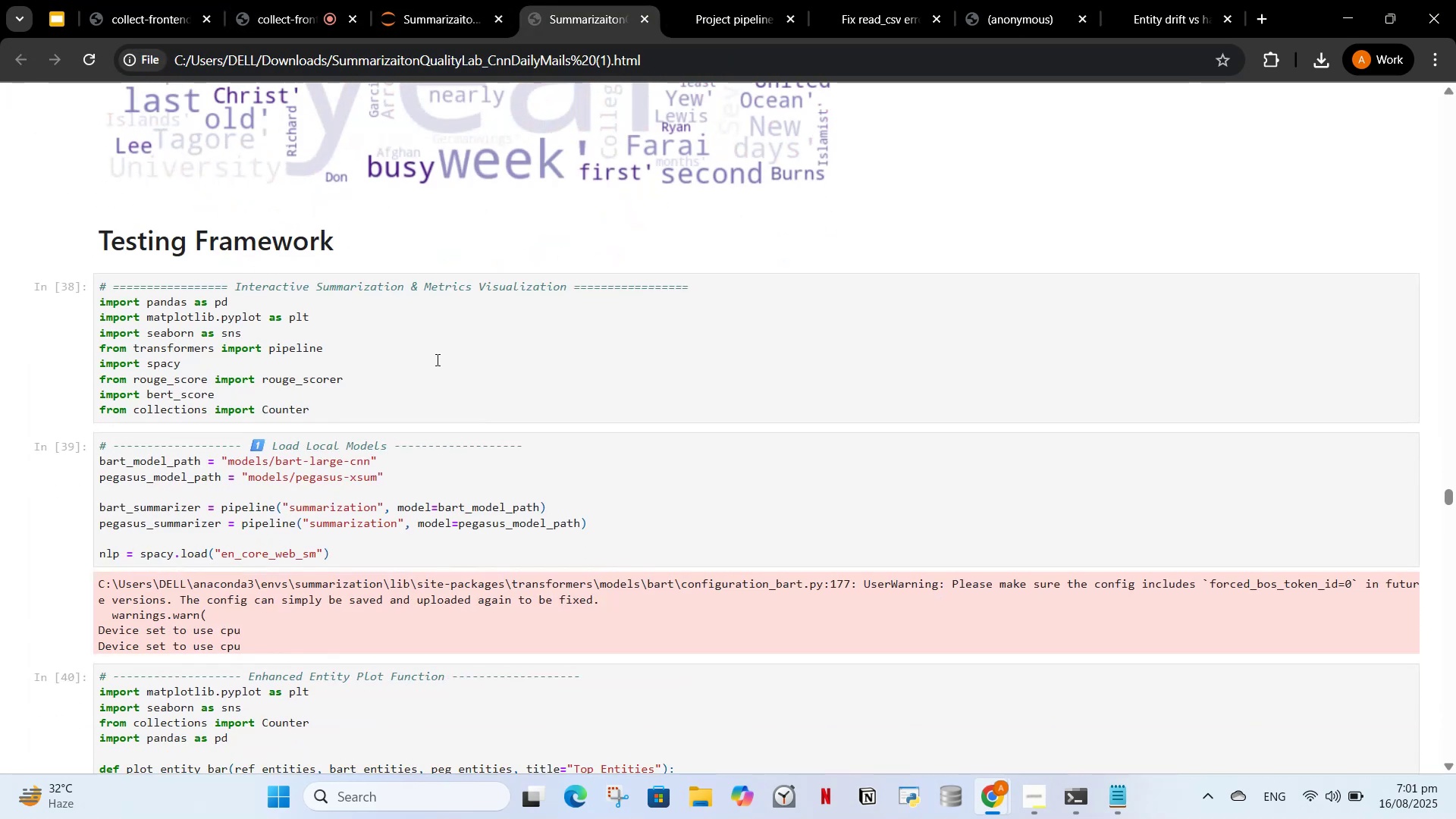 
scroll: coordinate [261, 500], scroll_direction: down, amount: 41.0
 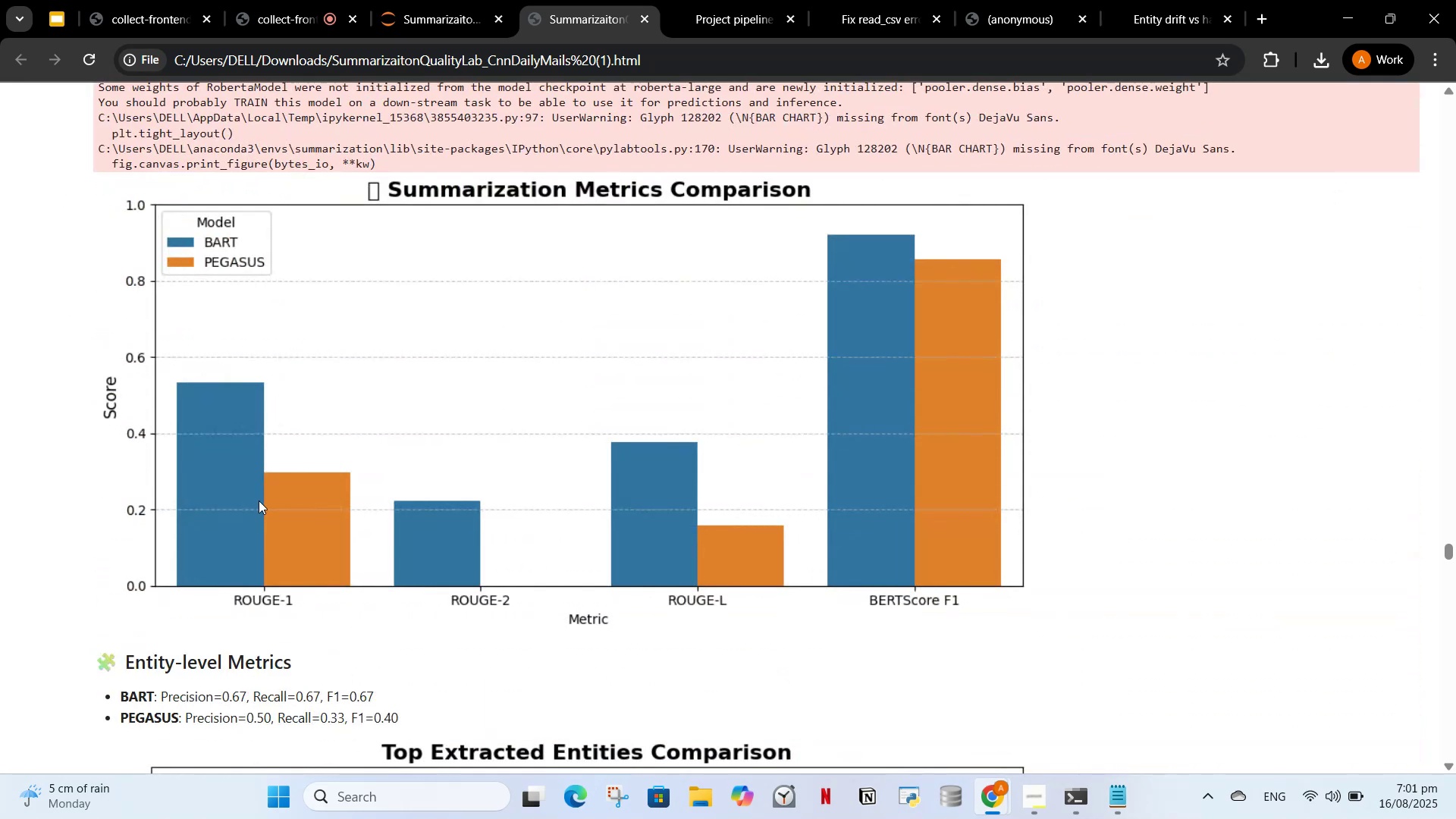 
scroll: coordinate [227, 569], scroll_direction: down, amount: 9.0
 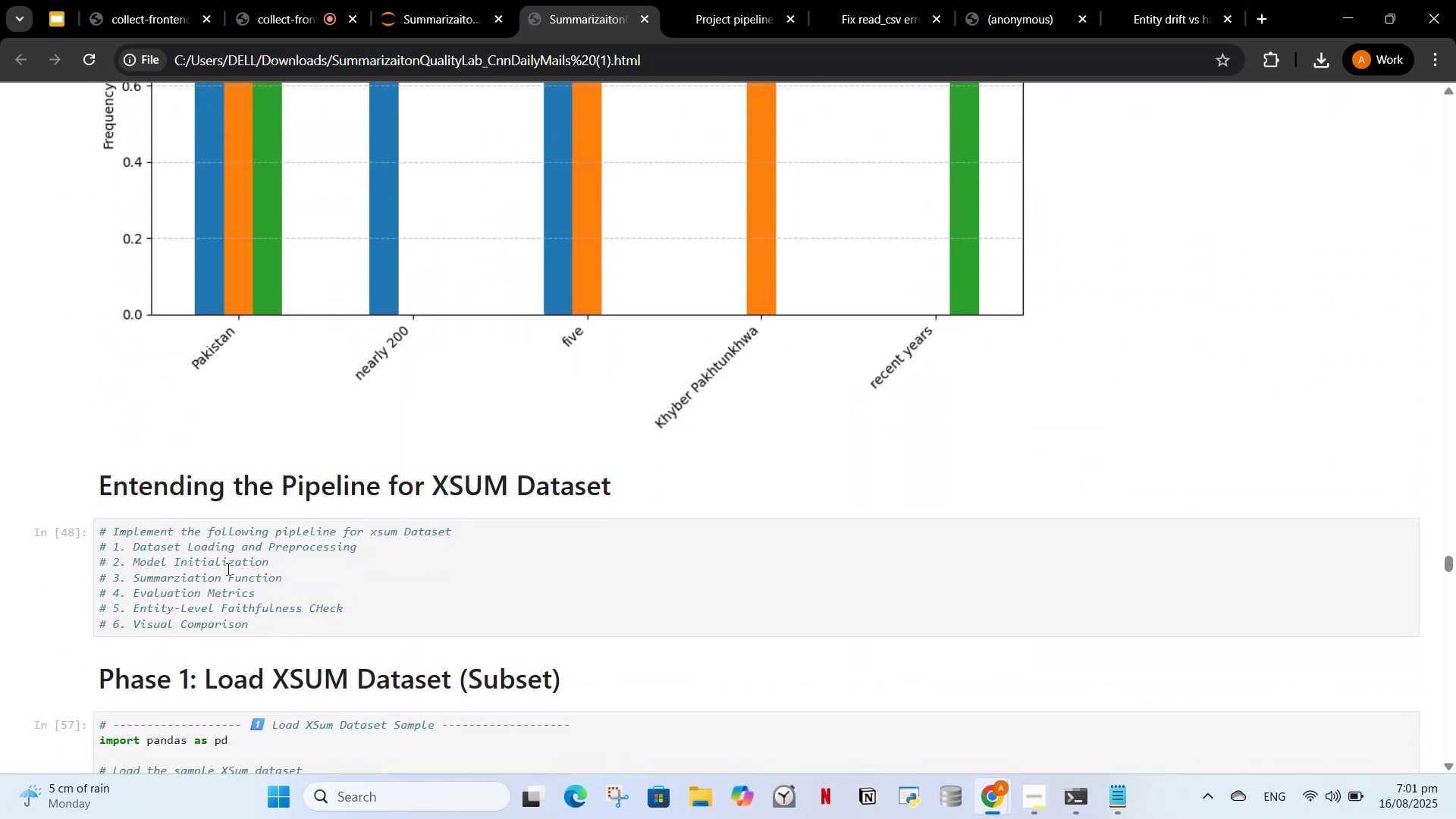 
scroll: coordinate [501, 359], scroll_direction: up, amount: 28.0
 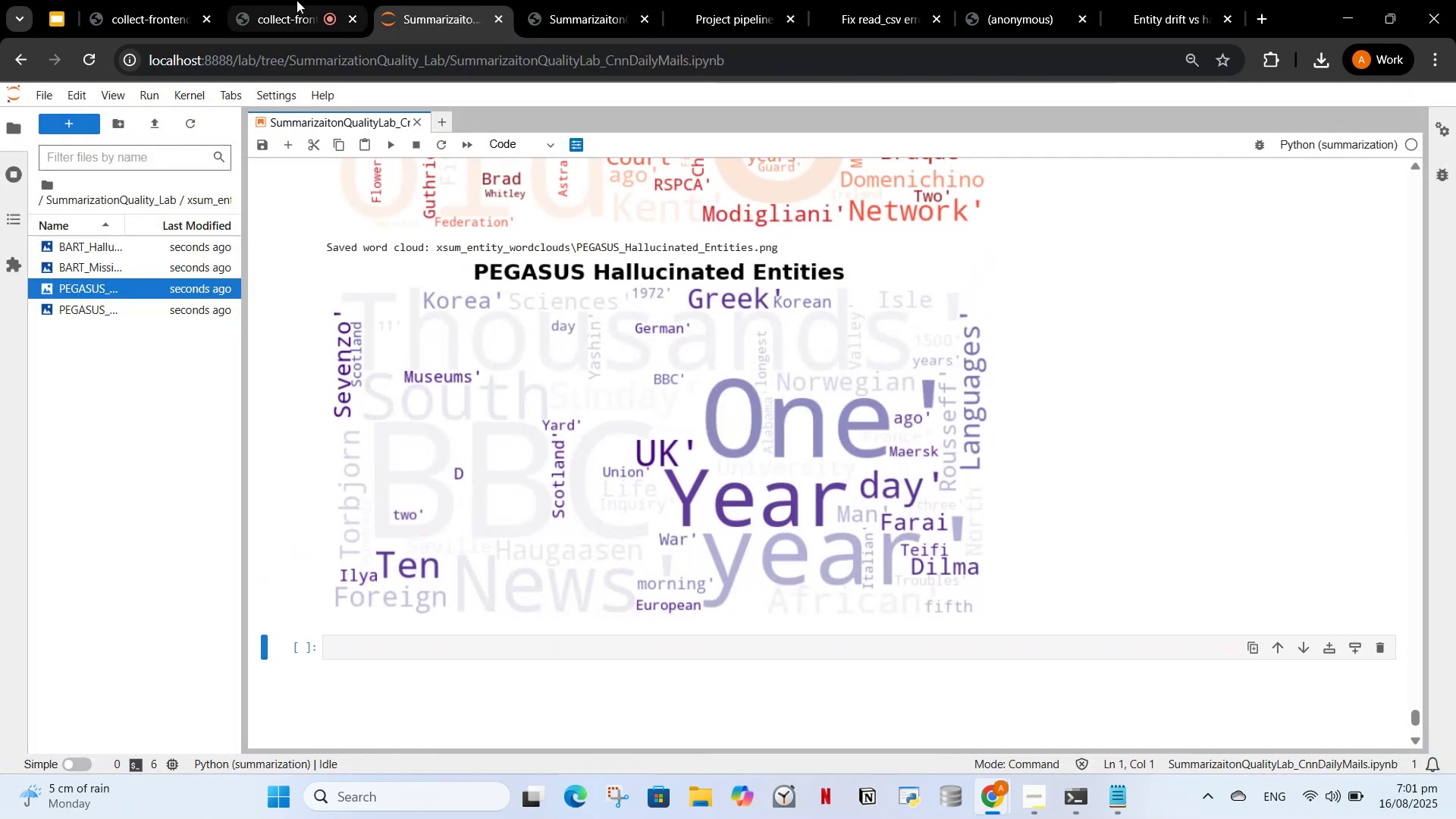 
left_click([301, 0])
 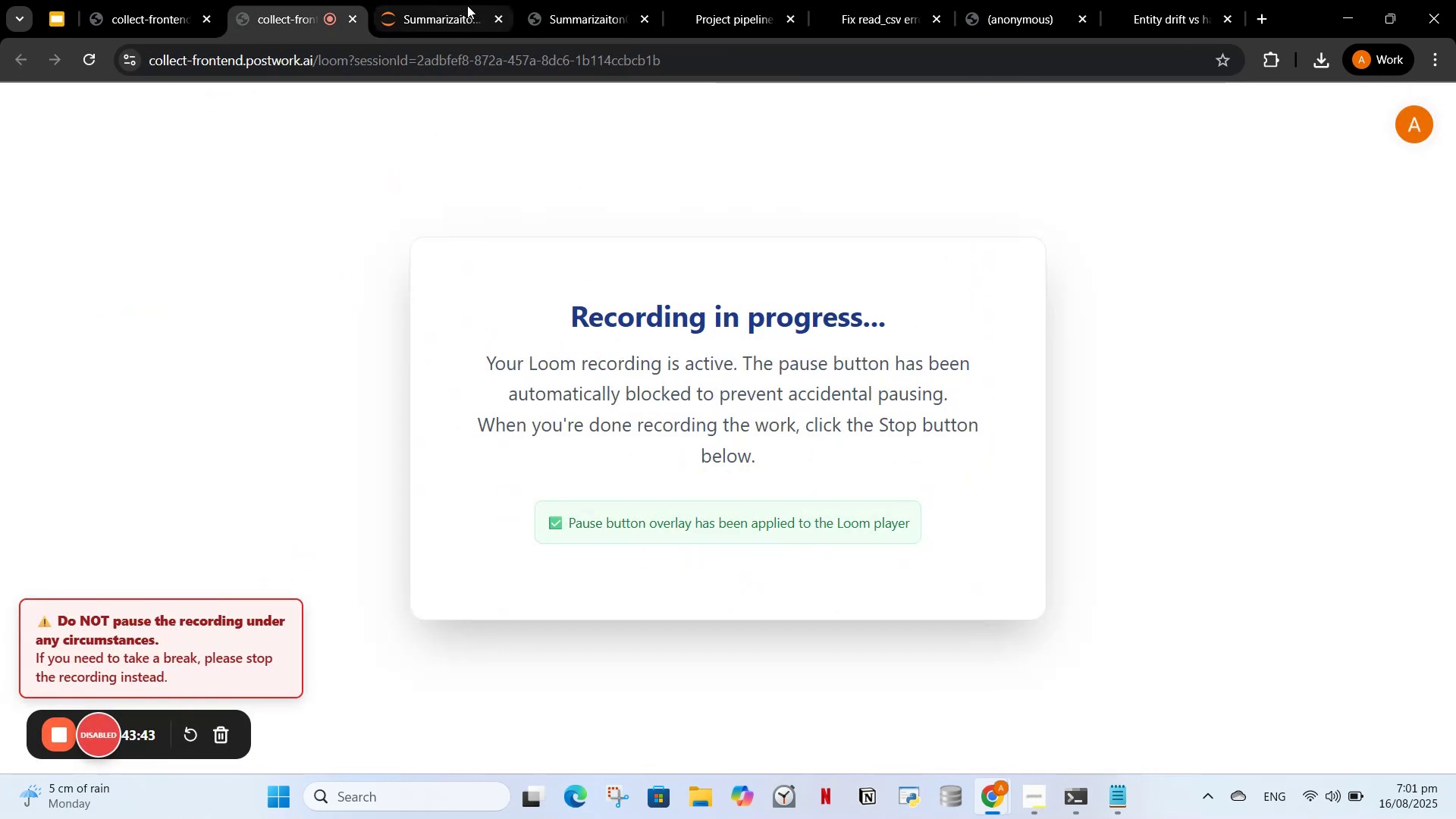 
left_click([431, 0])
 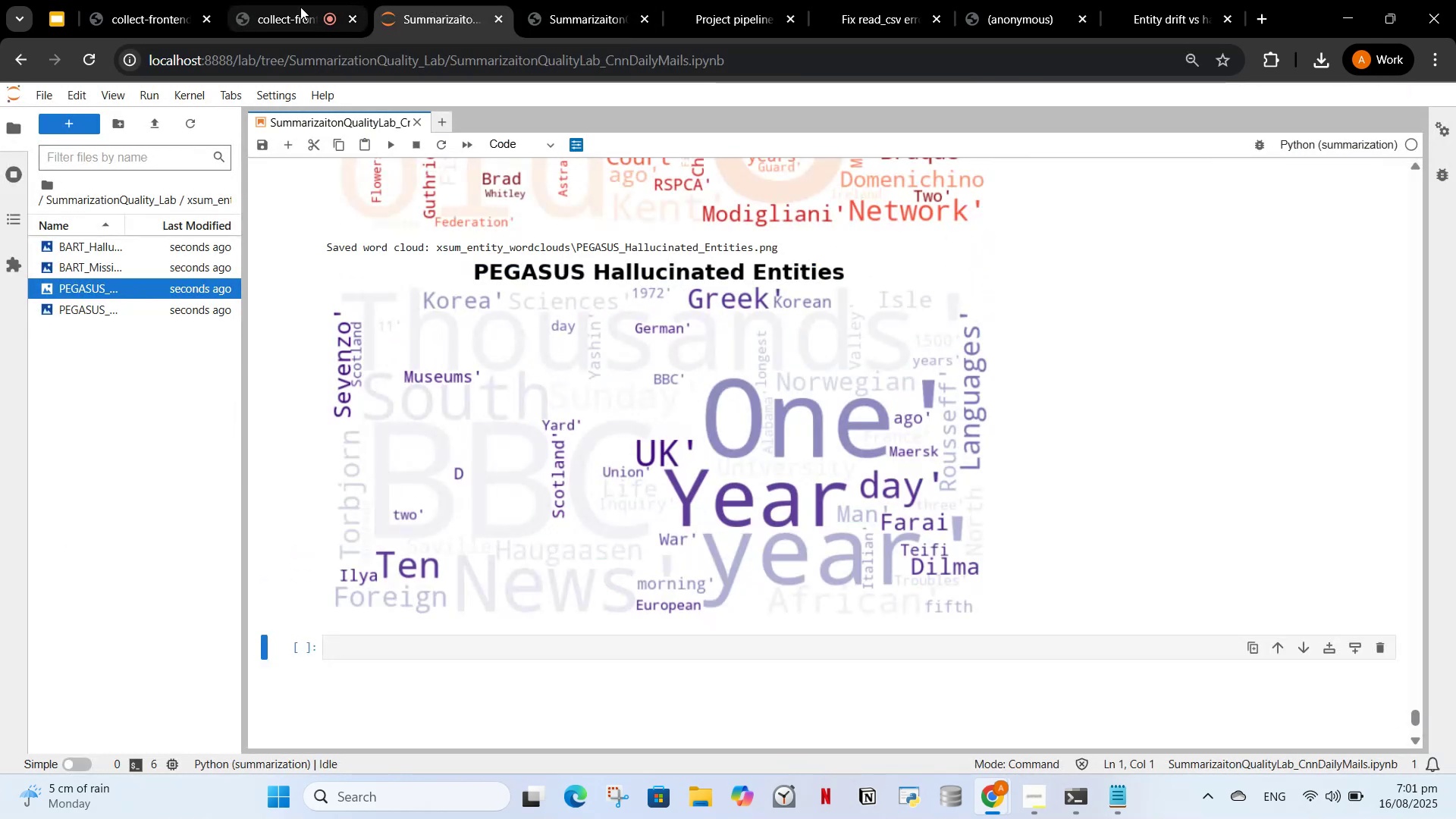 
left_click([300, 7])
 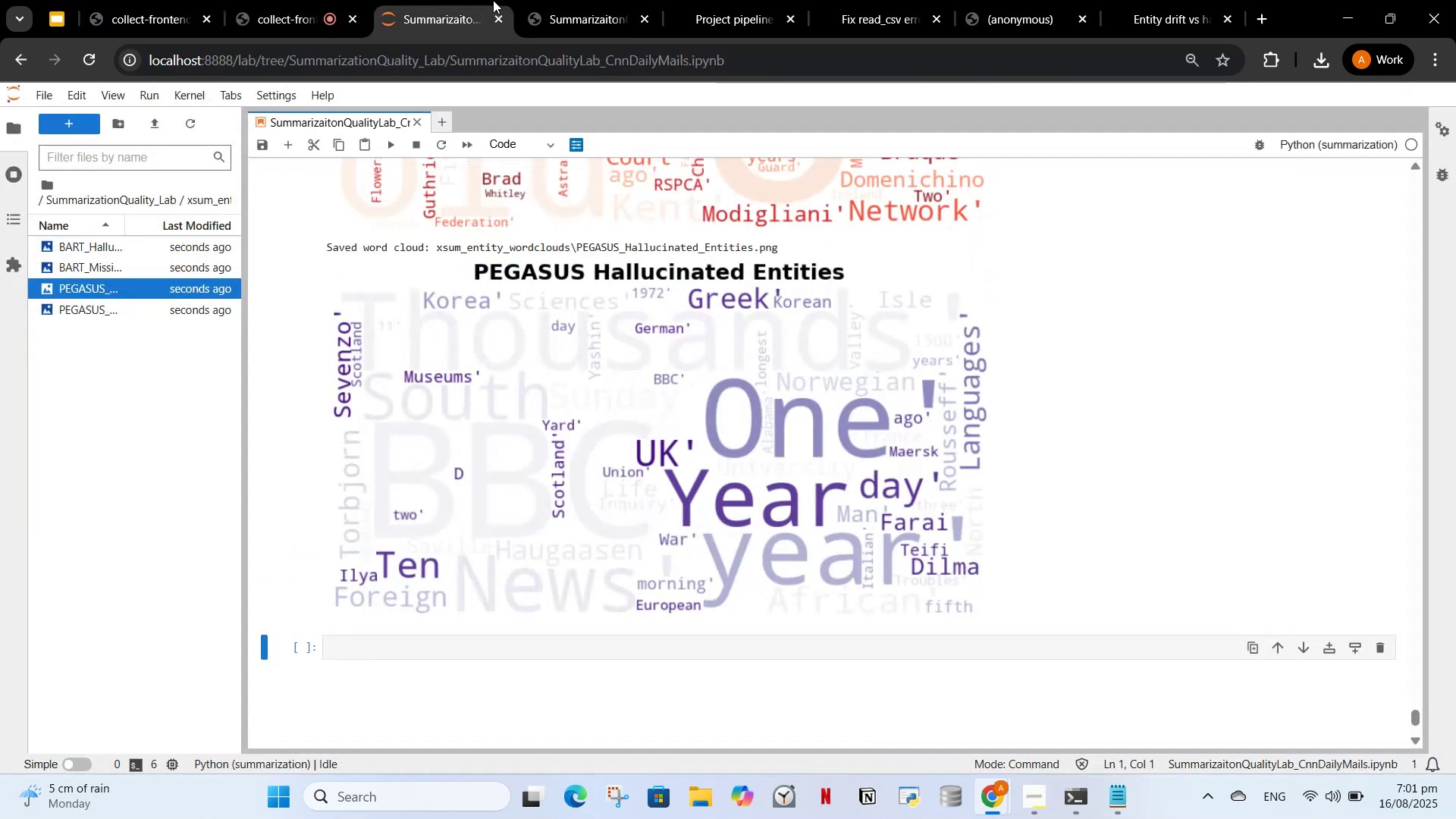 
left_click([284, 0])
 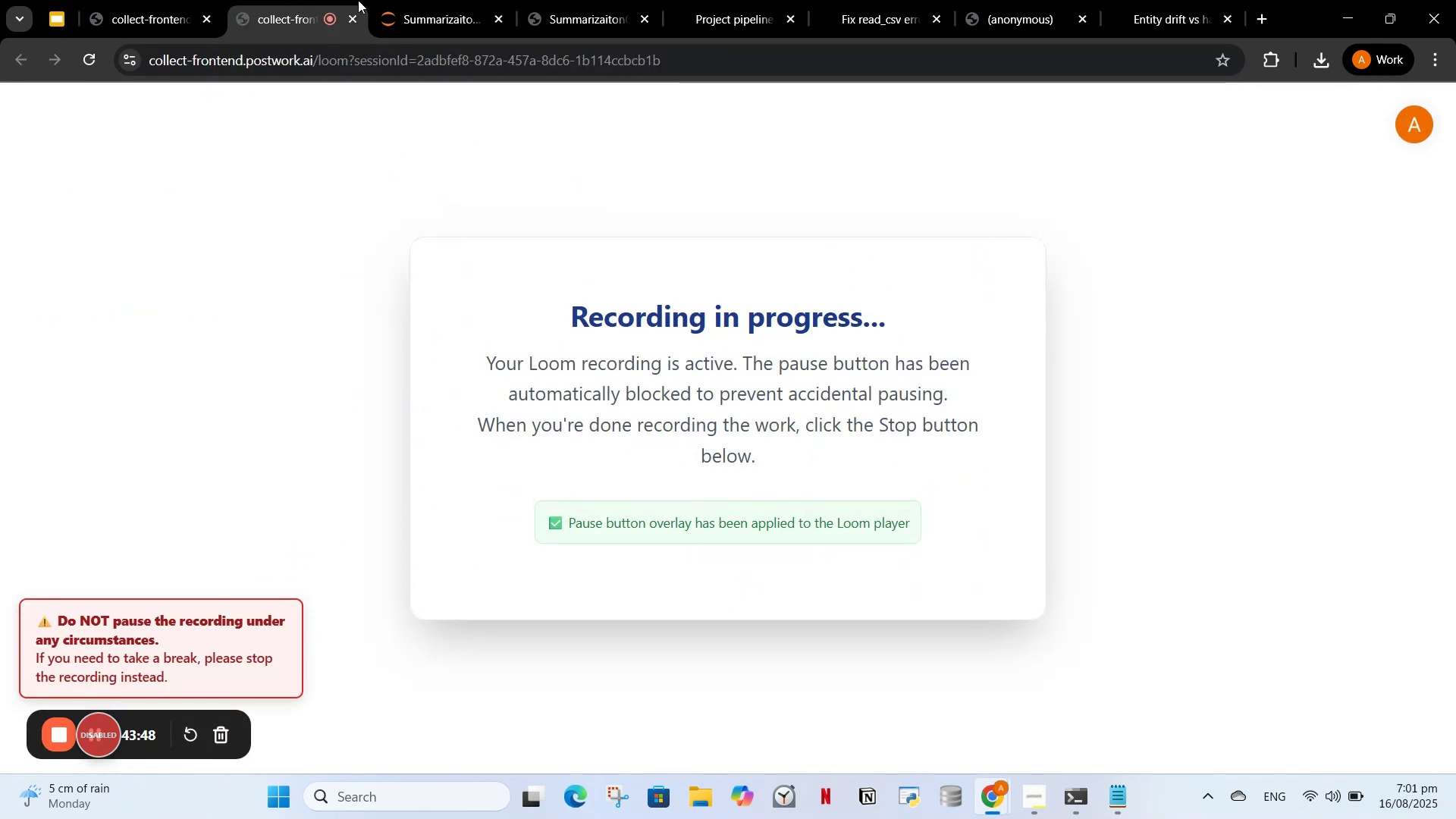 
left_click([397, 0])
 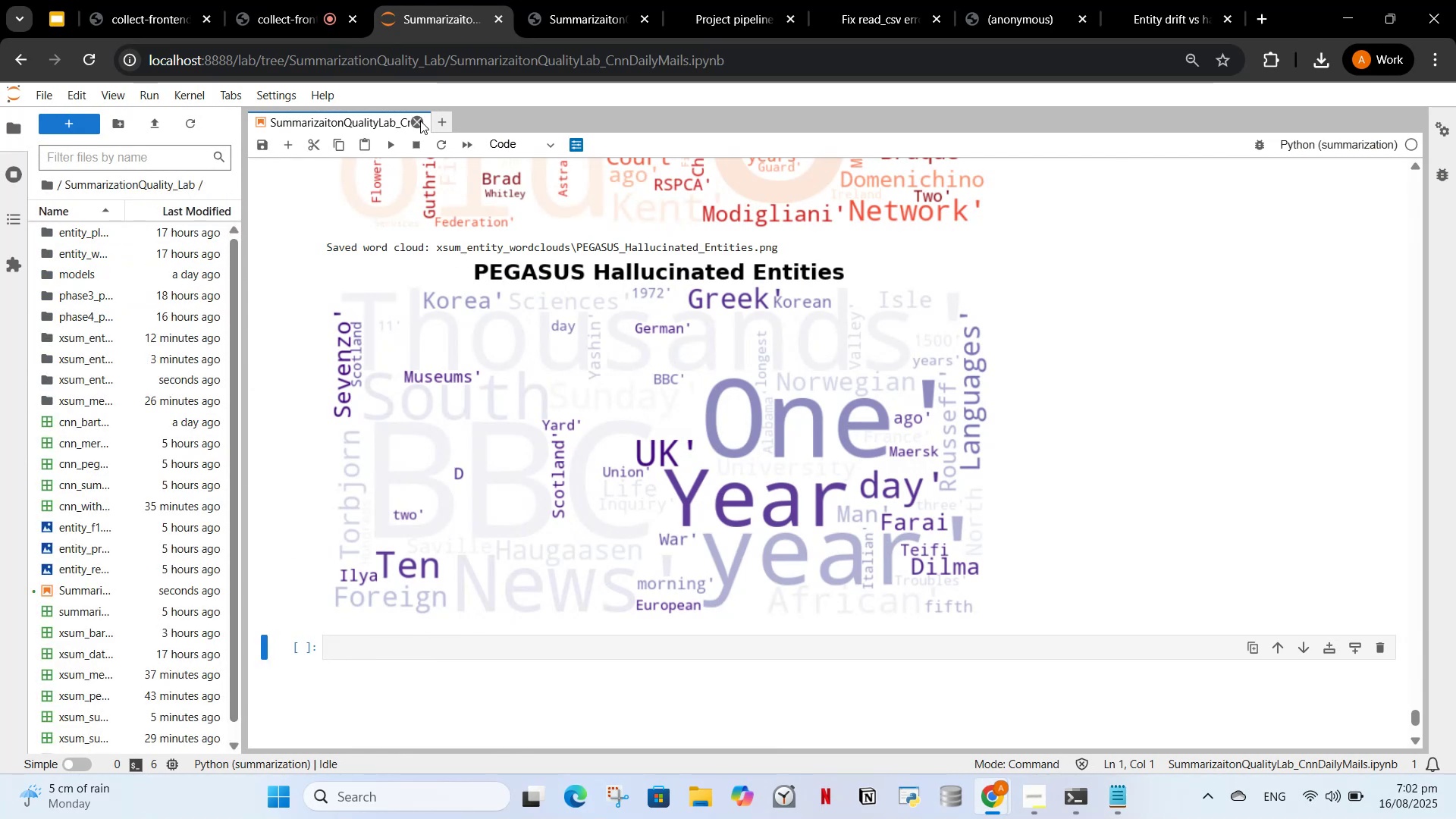 
wait(5.67)
 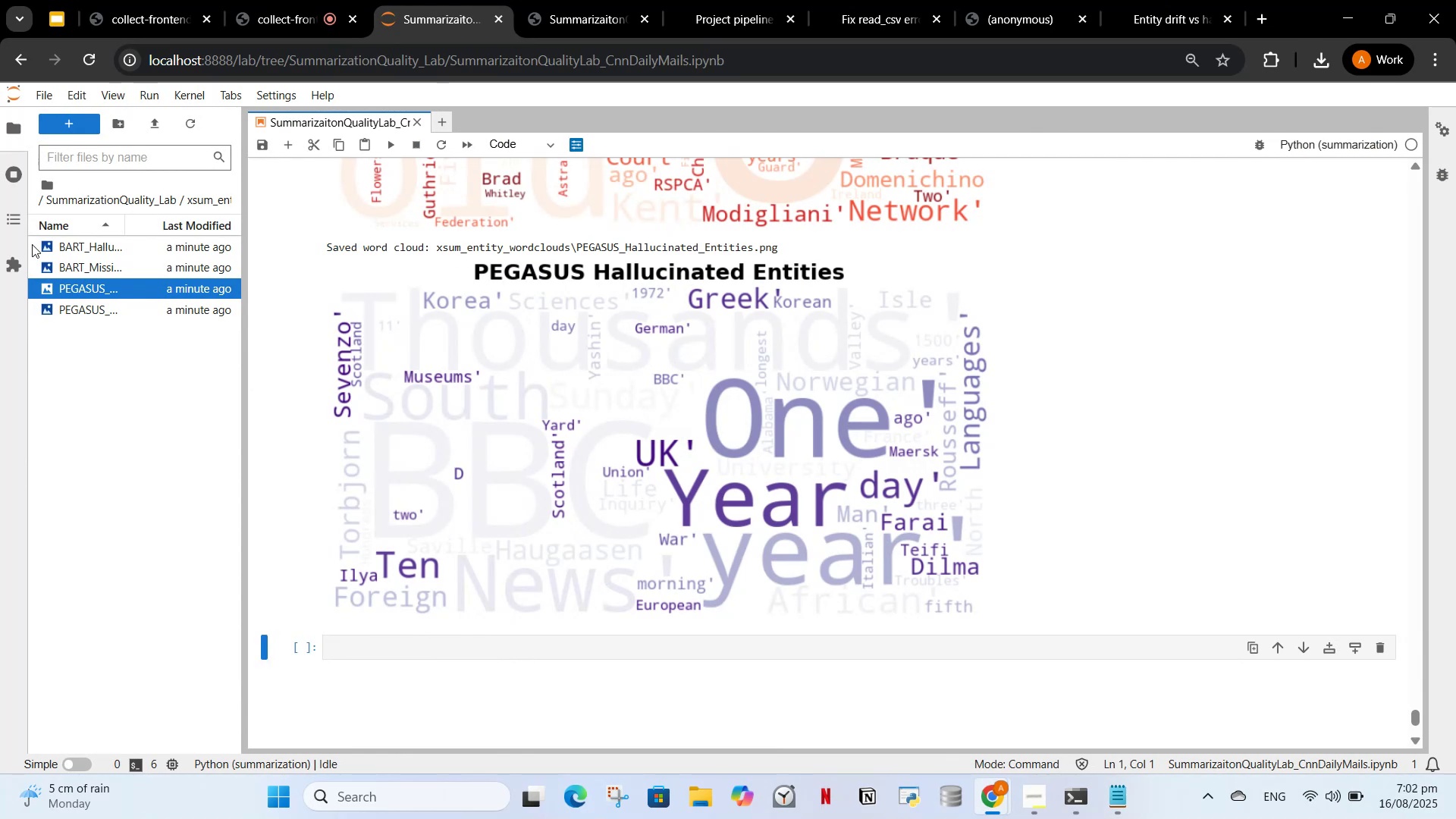 
scroll: coordinate [528, 562], scroll_direction: up, amount: 5.0
 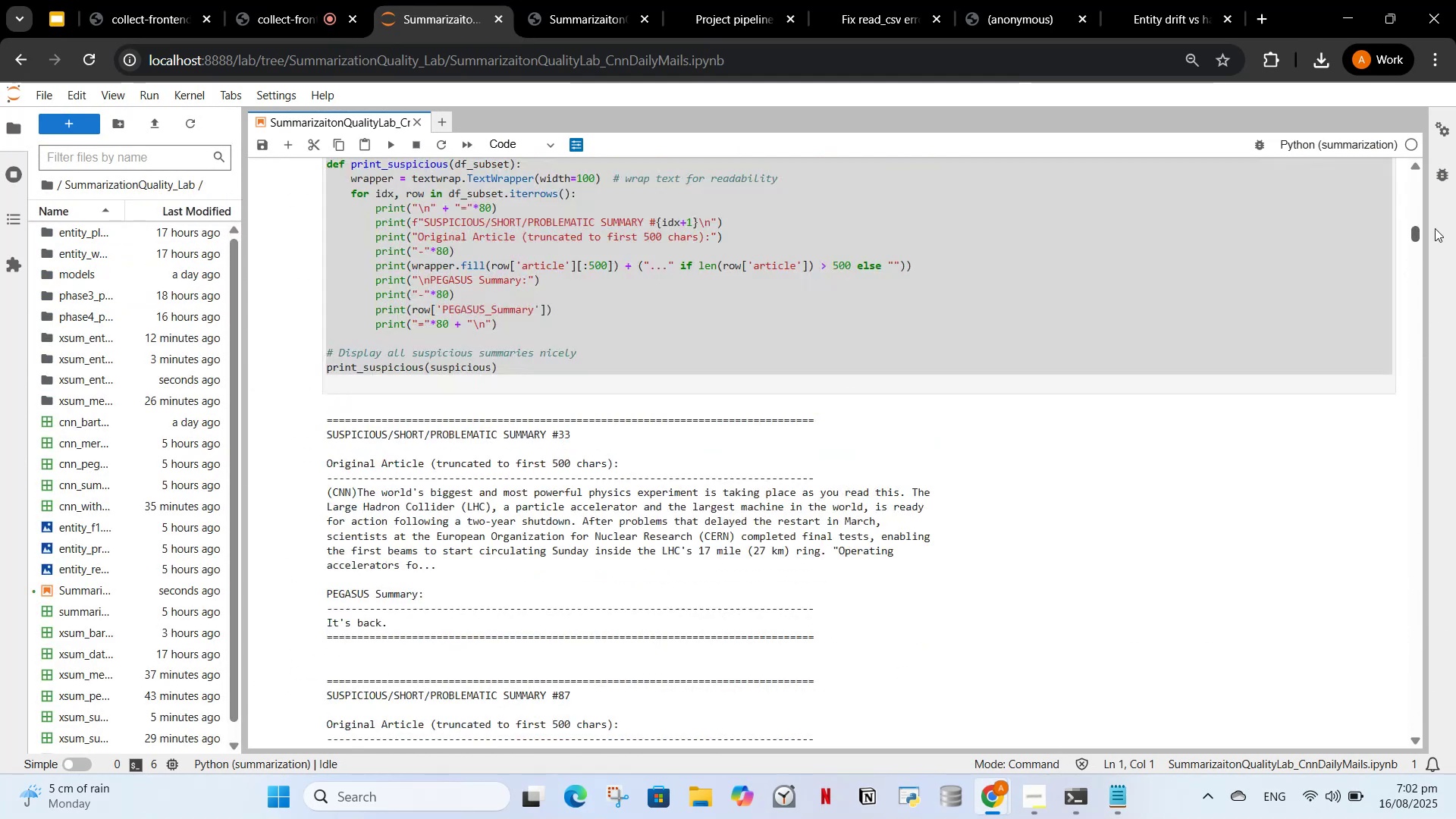 
scroll: coordinate [673, 557], scroll_direction: down, amount: 253.0
 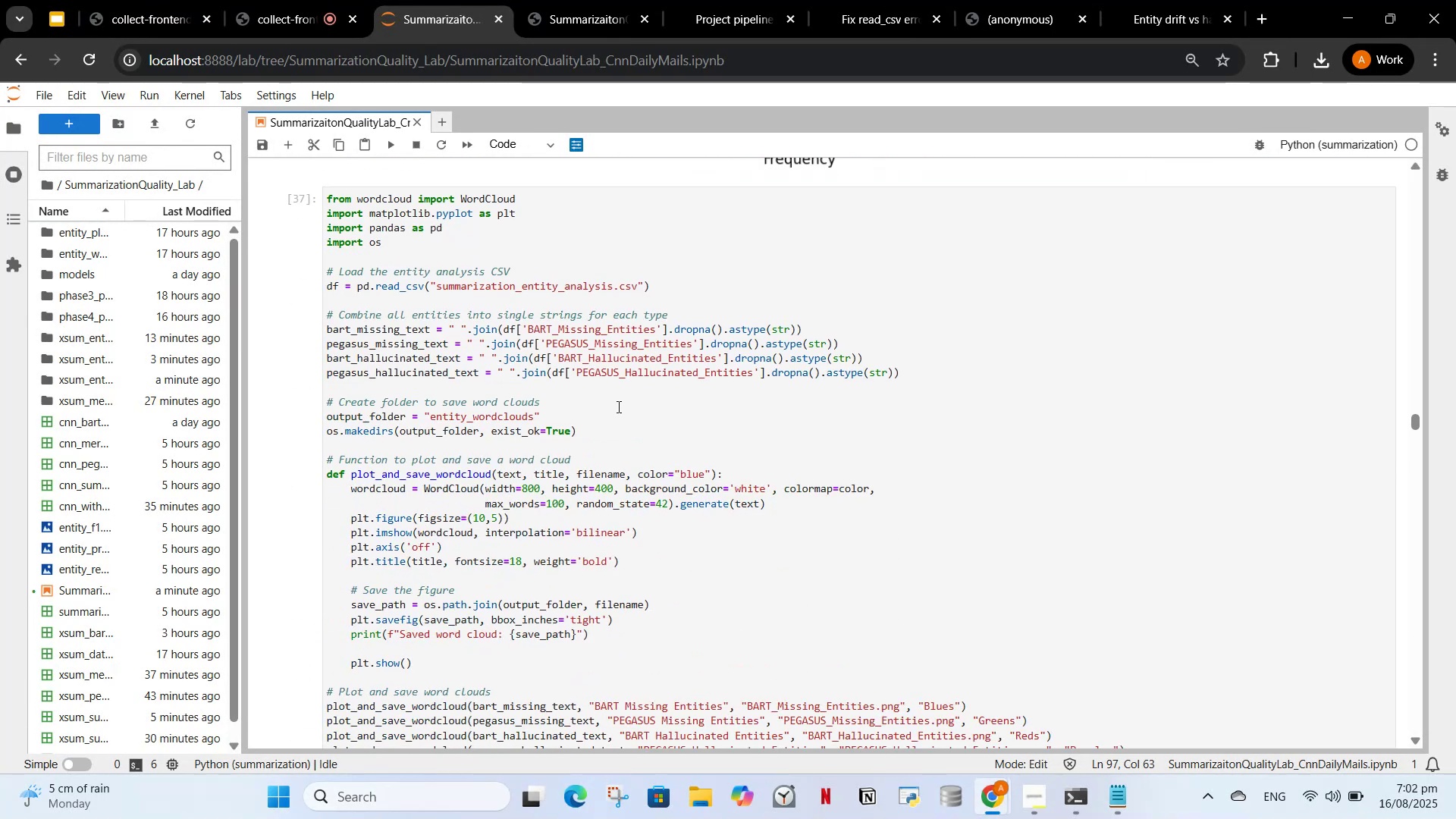 
left_click([650, 366])
 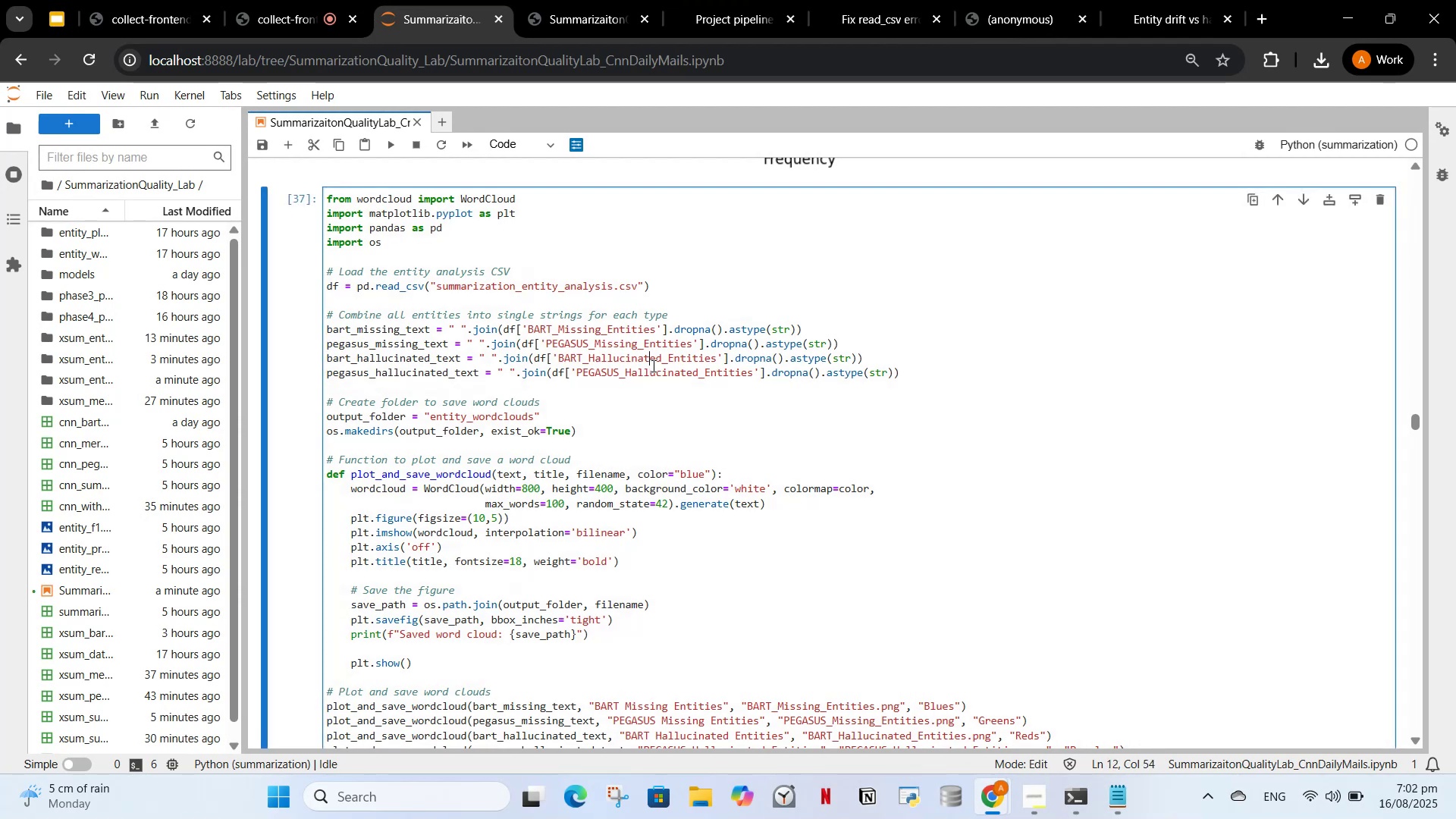 
scroll: coordinate [627, 436], scroll_direction: down, amount: 23.0
 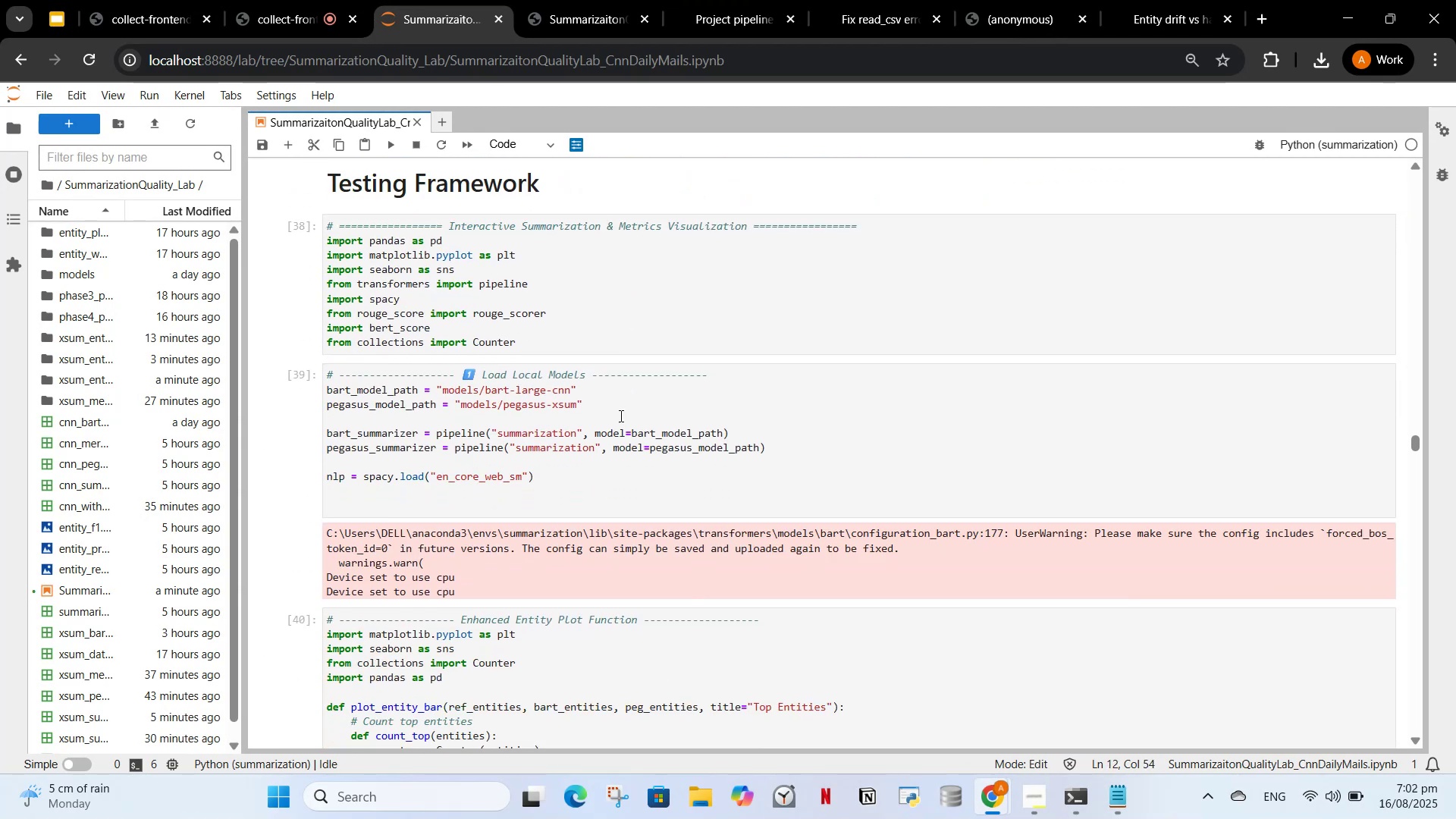 
scroll: coordinate [551, 386], scroll_direction: up, amount: 2.0
 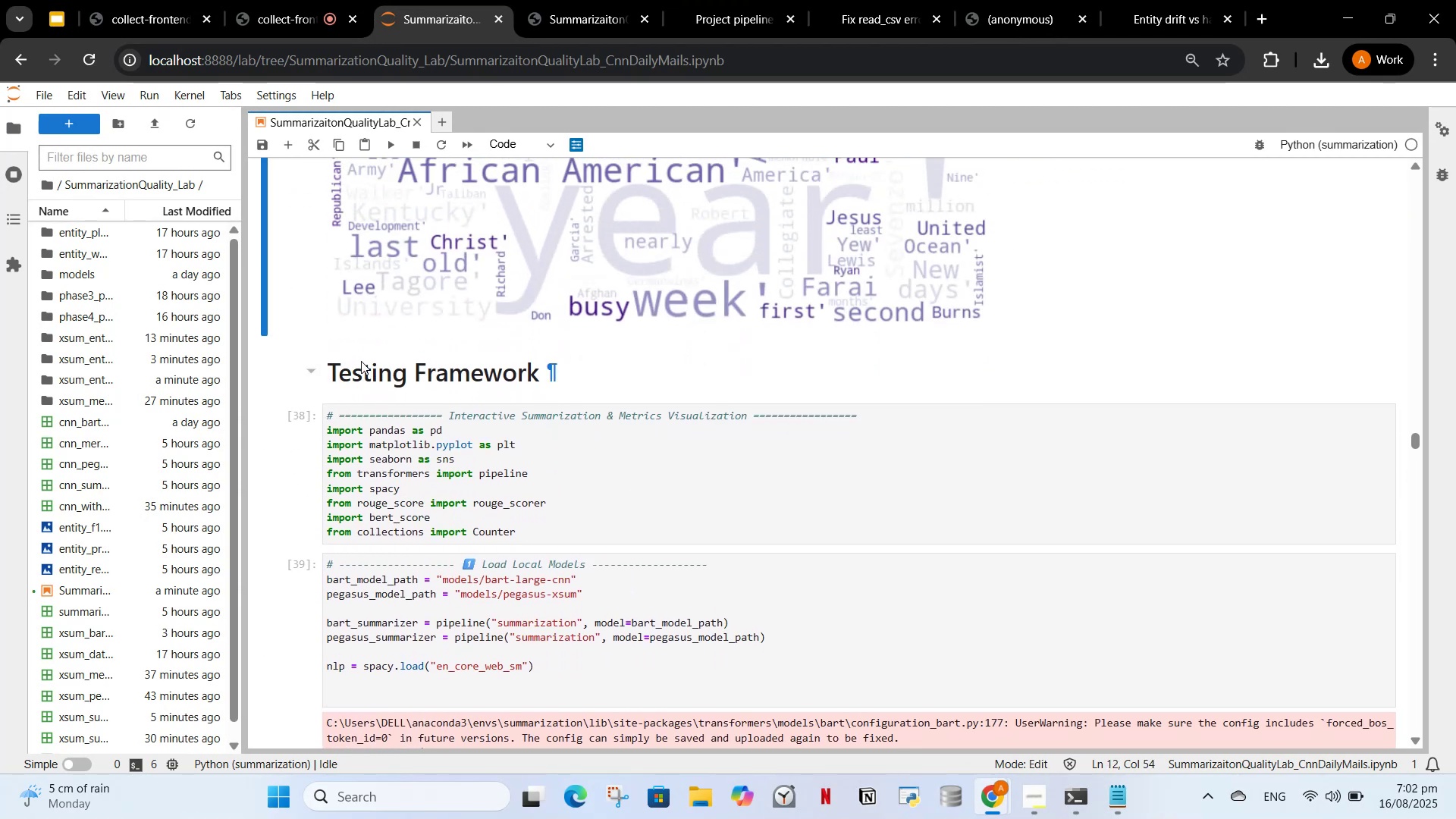 
left_click([361, 365])
 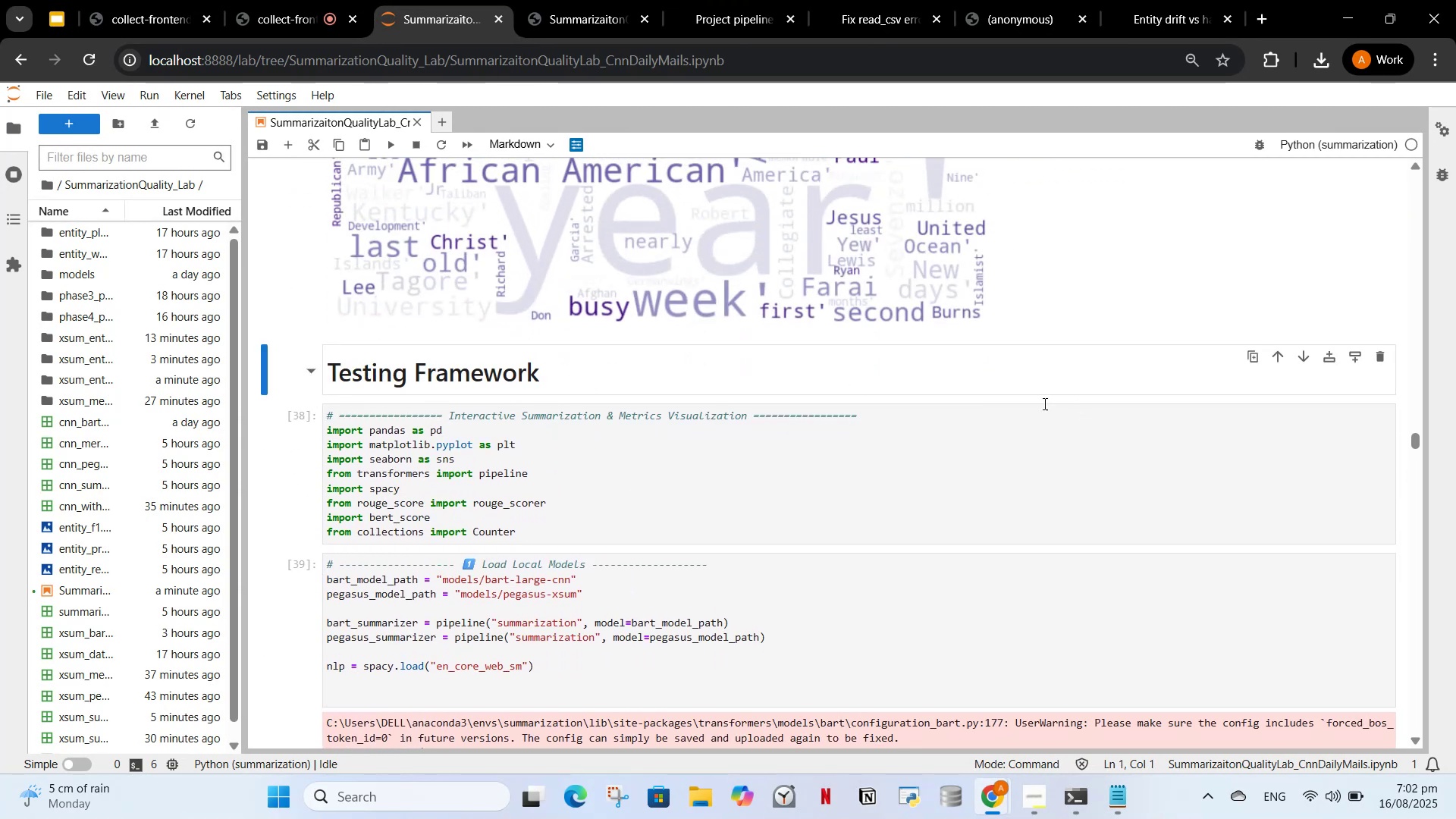 
left_click([438, 369])
 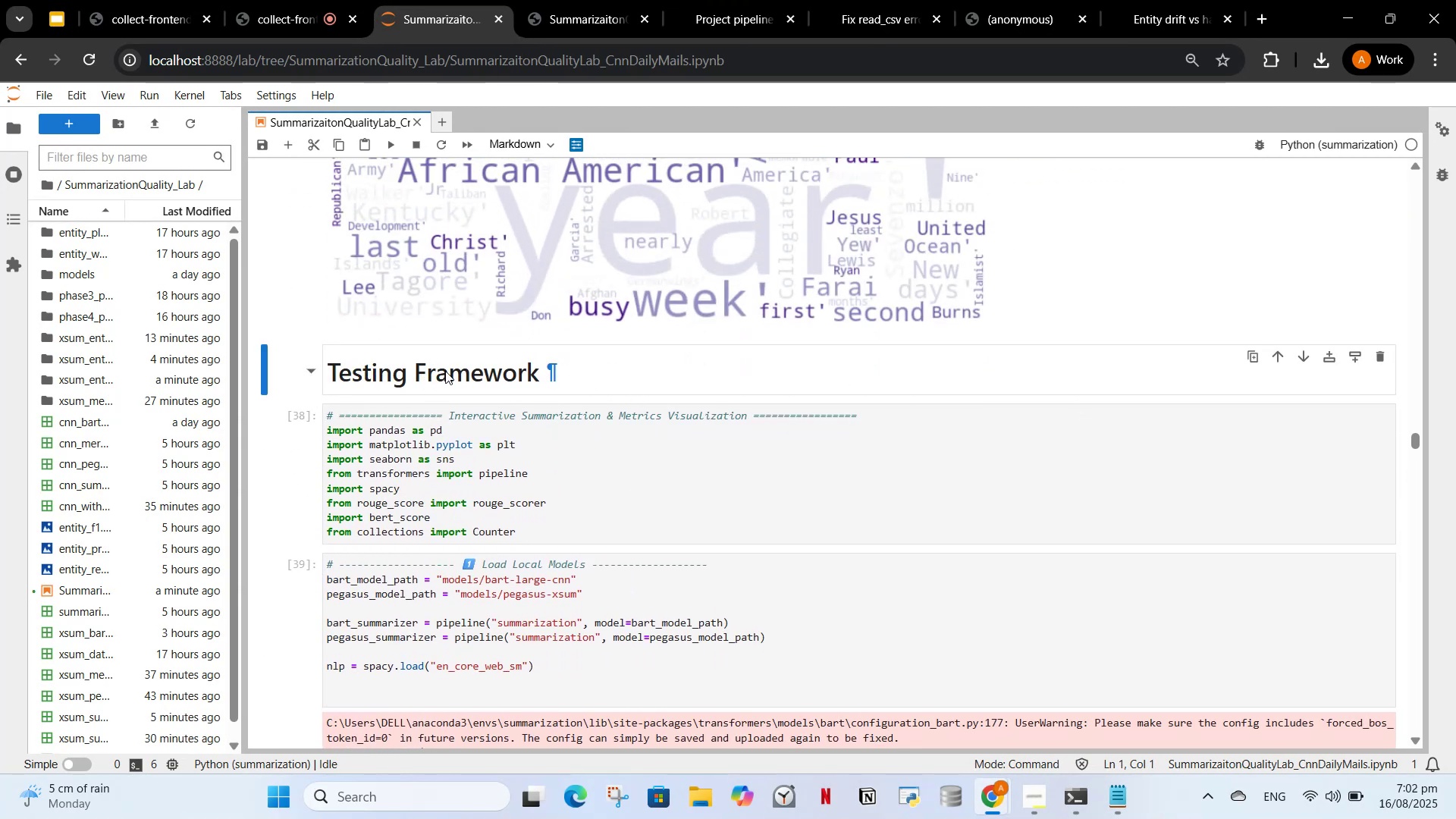 
double_click([445, 371])
 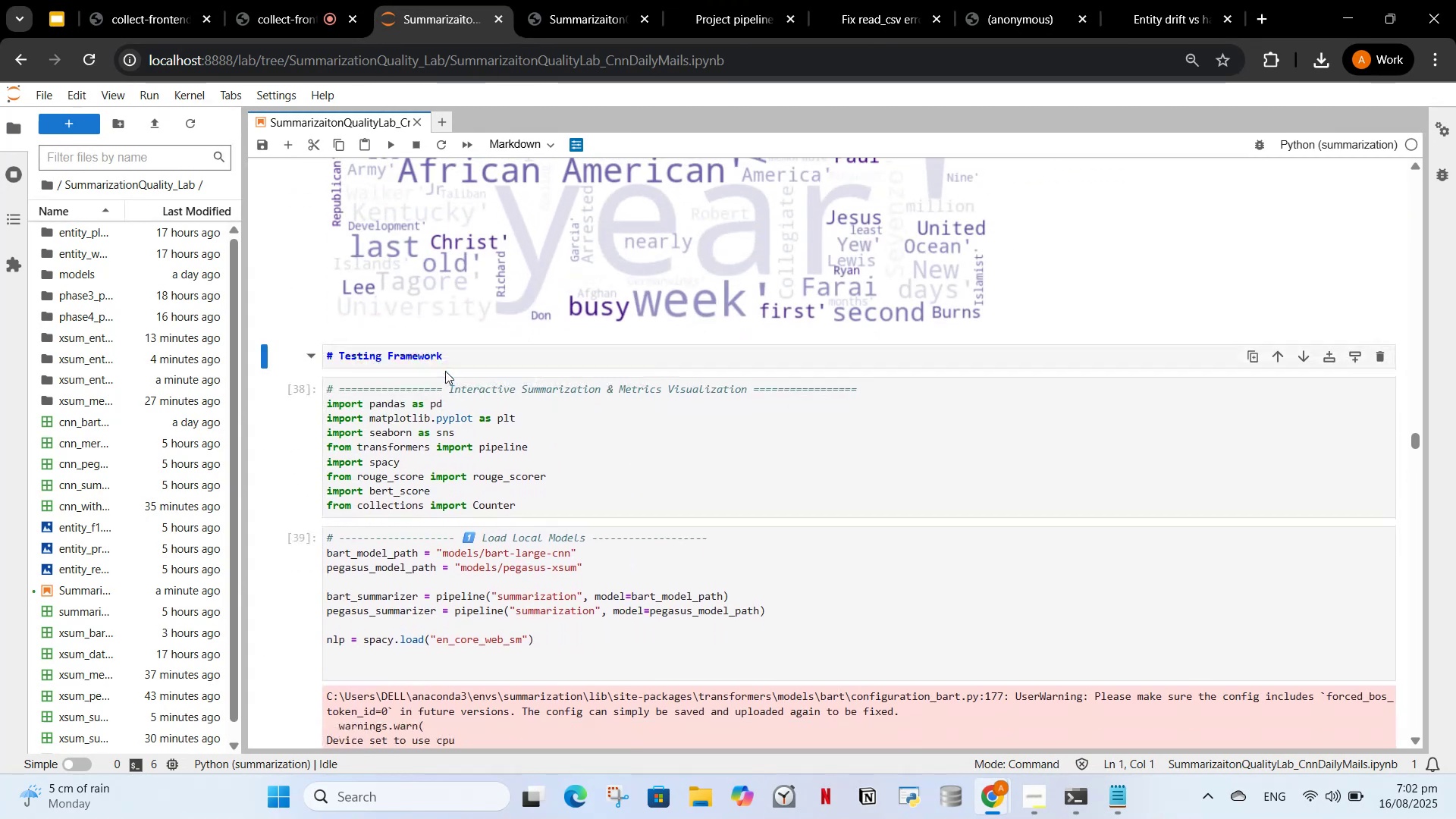 
triple_click([445, 371])
 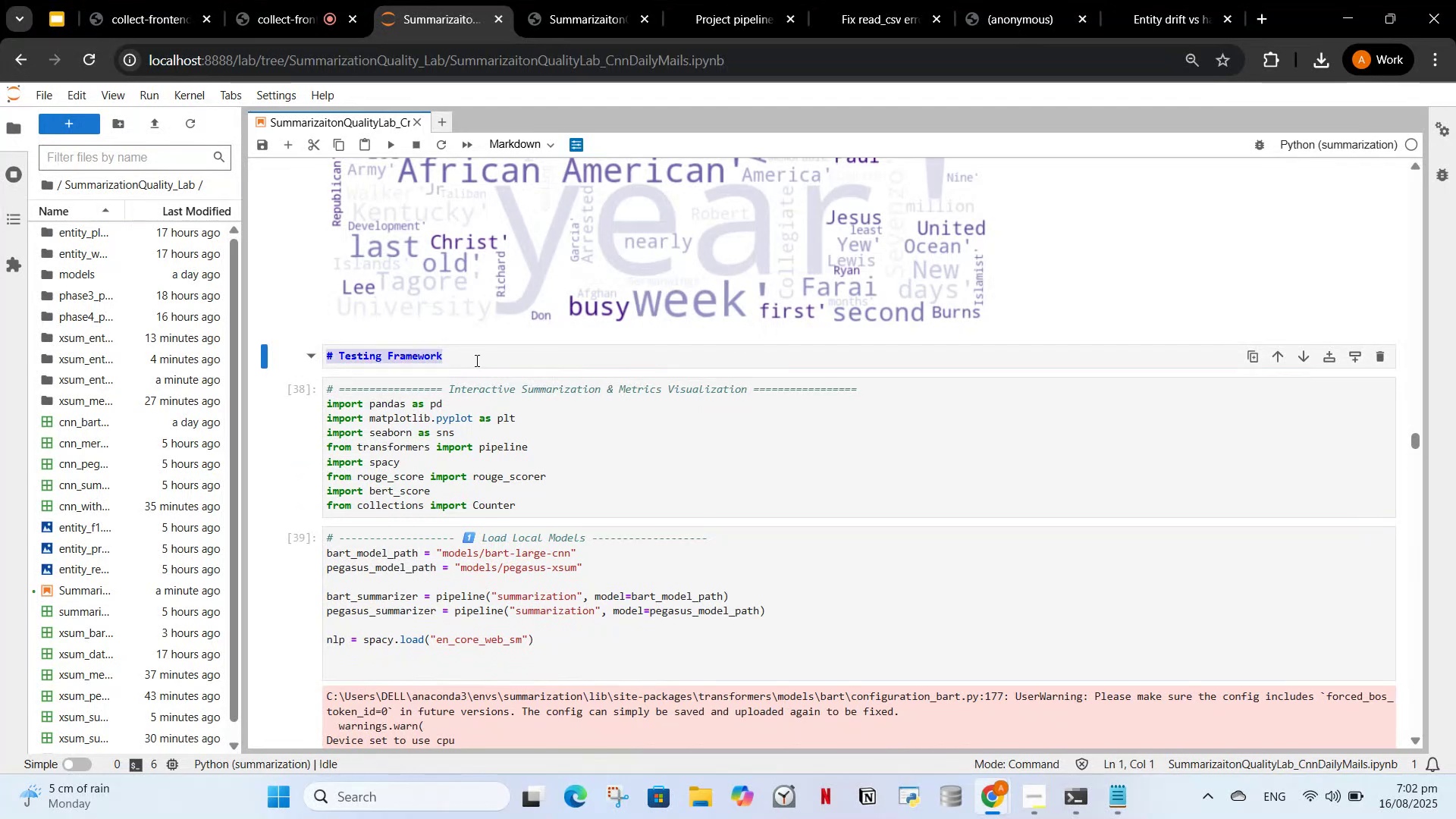 
left_click([475, 360])
 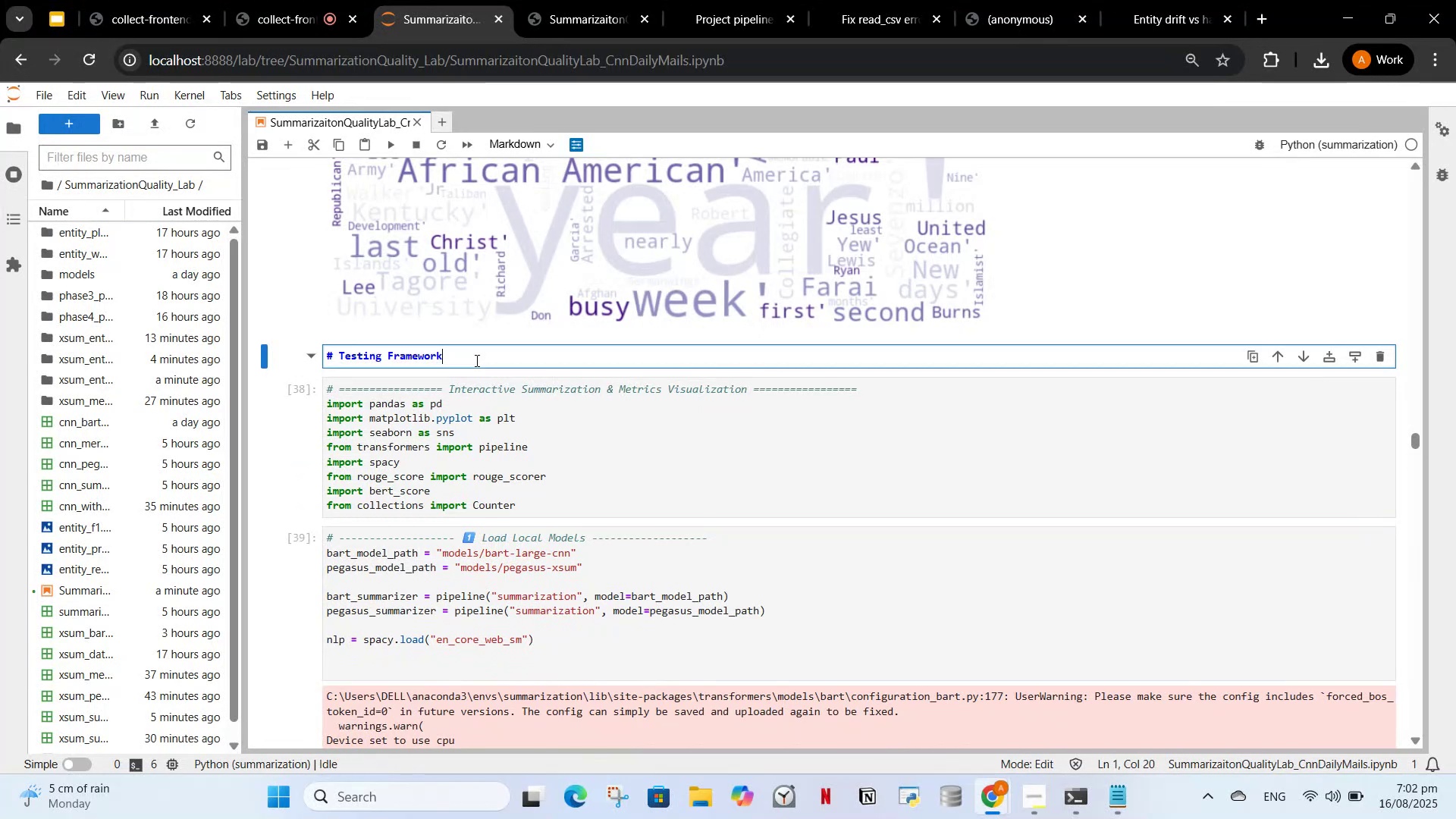 
key(Control+A)
 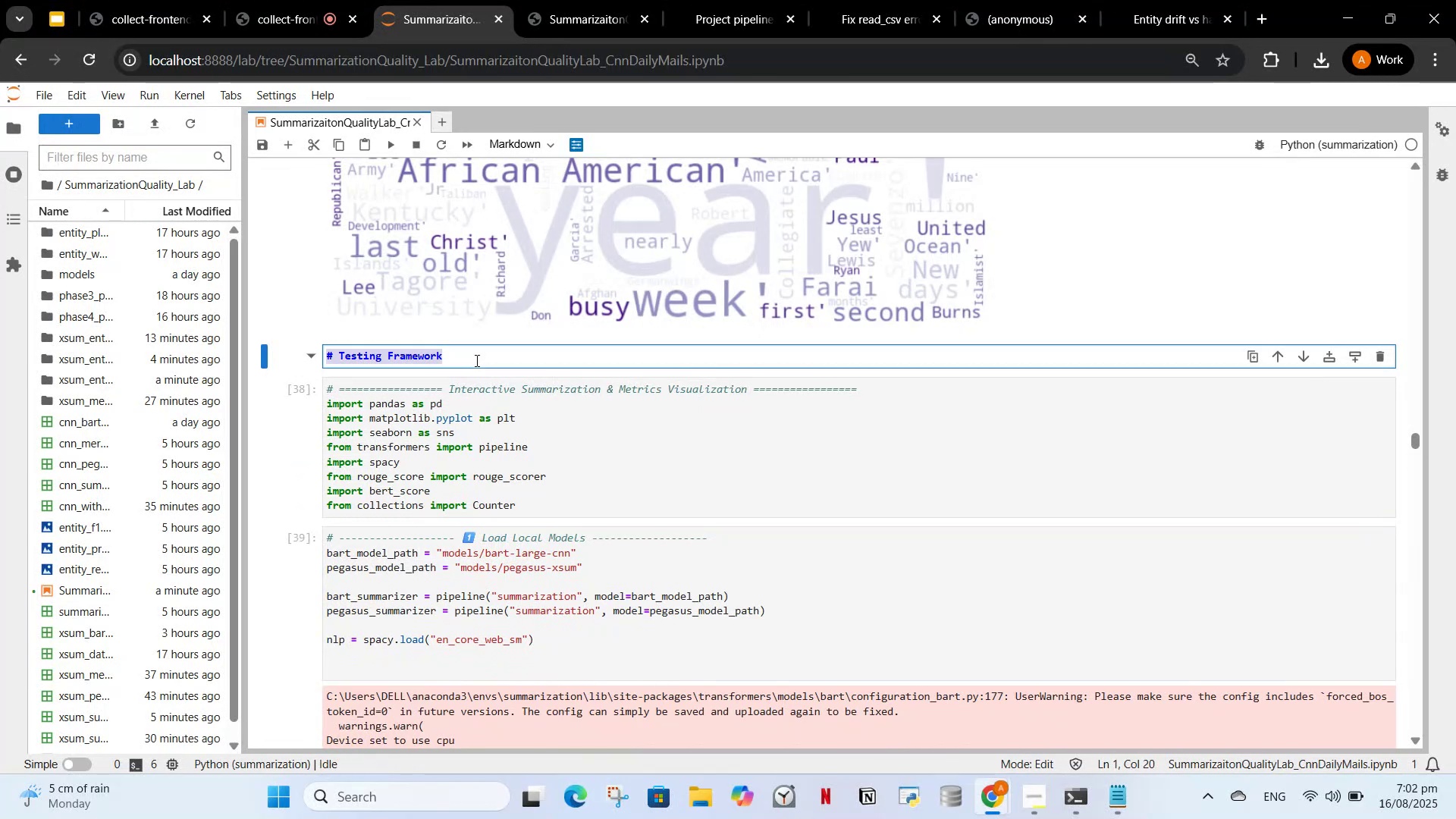 
key(Control+X)
 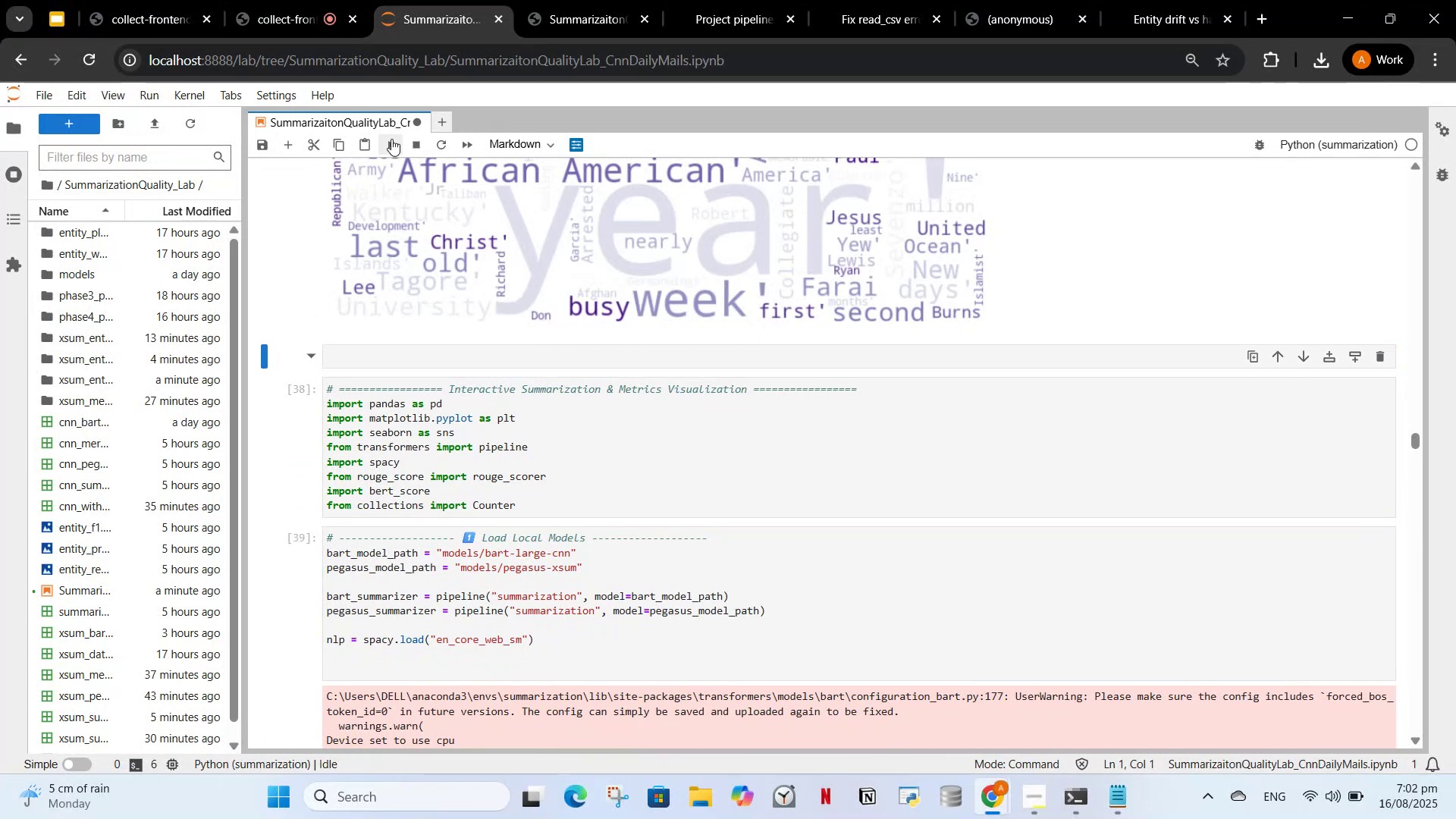 
wait(6.15)
 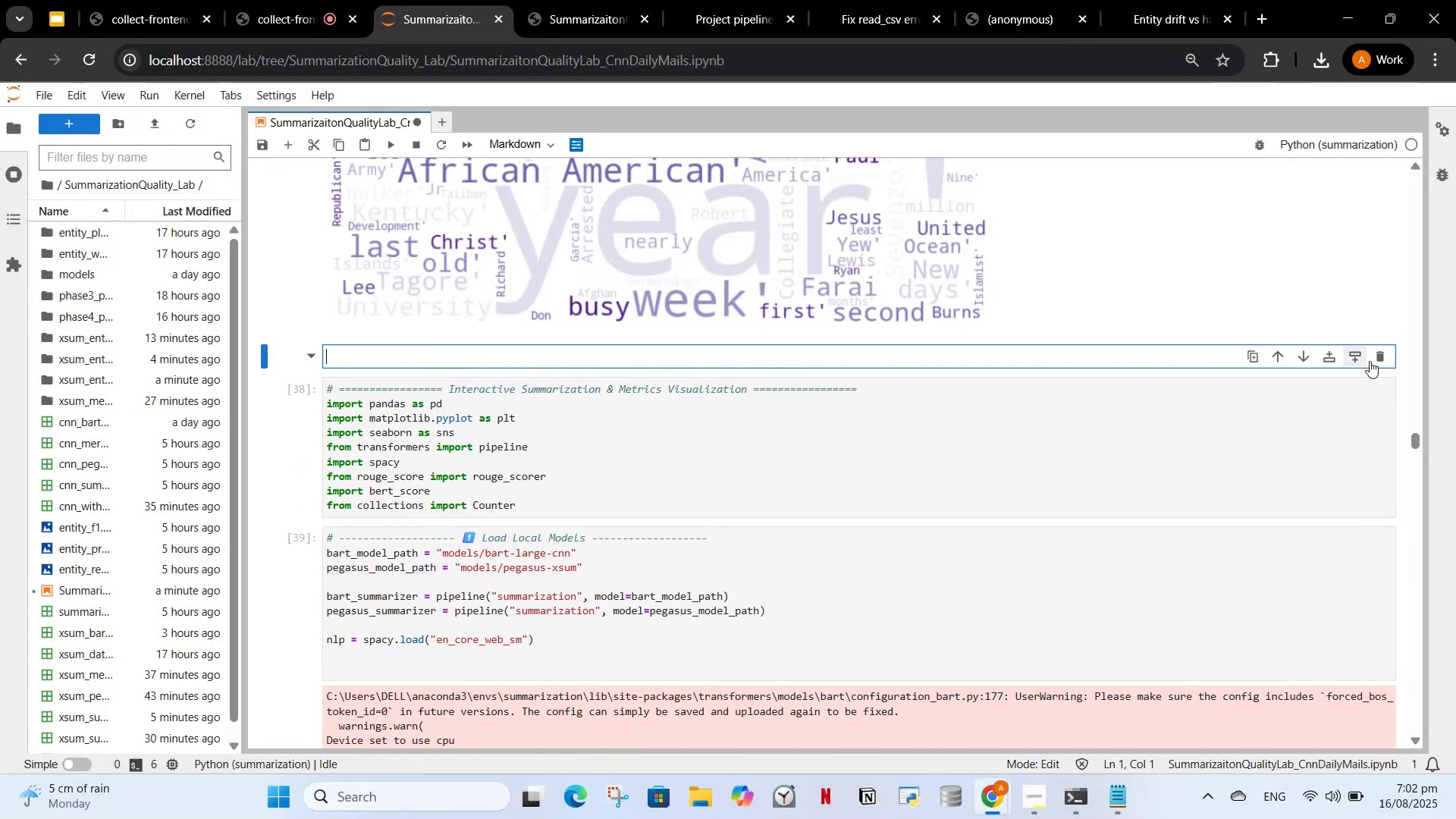 
left_click([320, 145])
 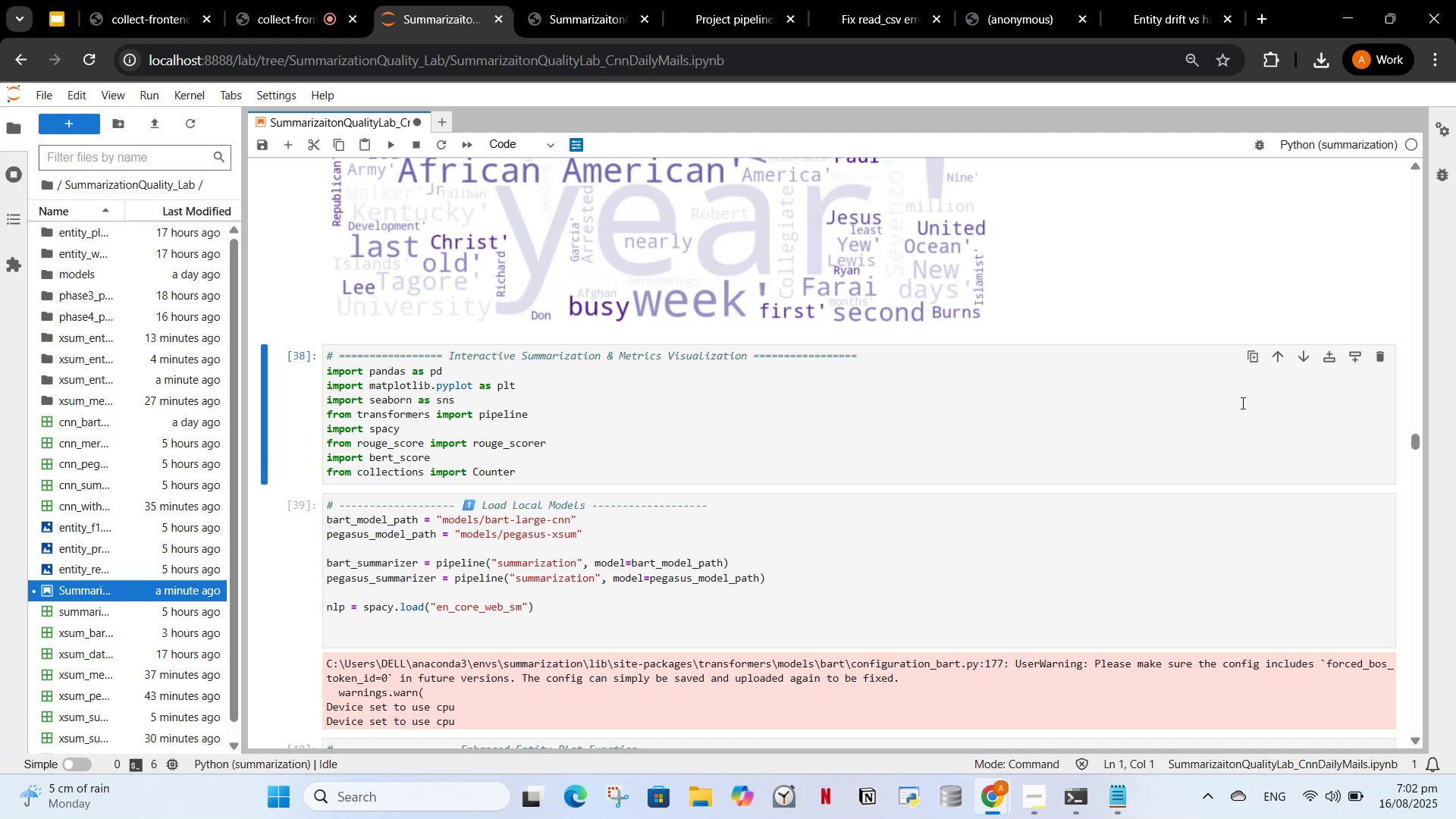 
scroll: coordinate [869, 436], scroll_direction: down, amount: 74.0
 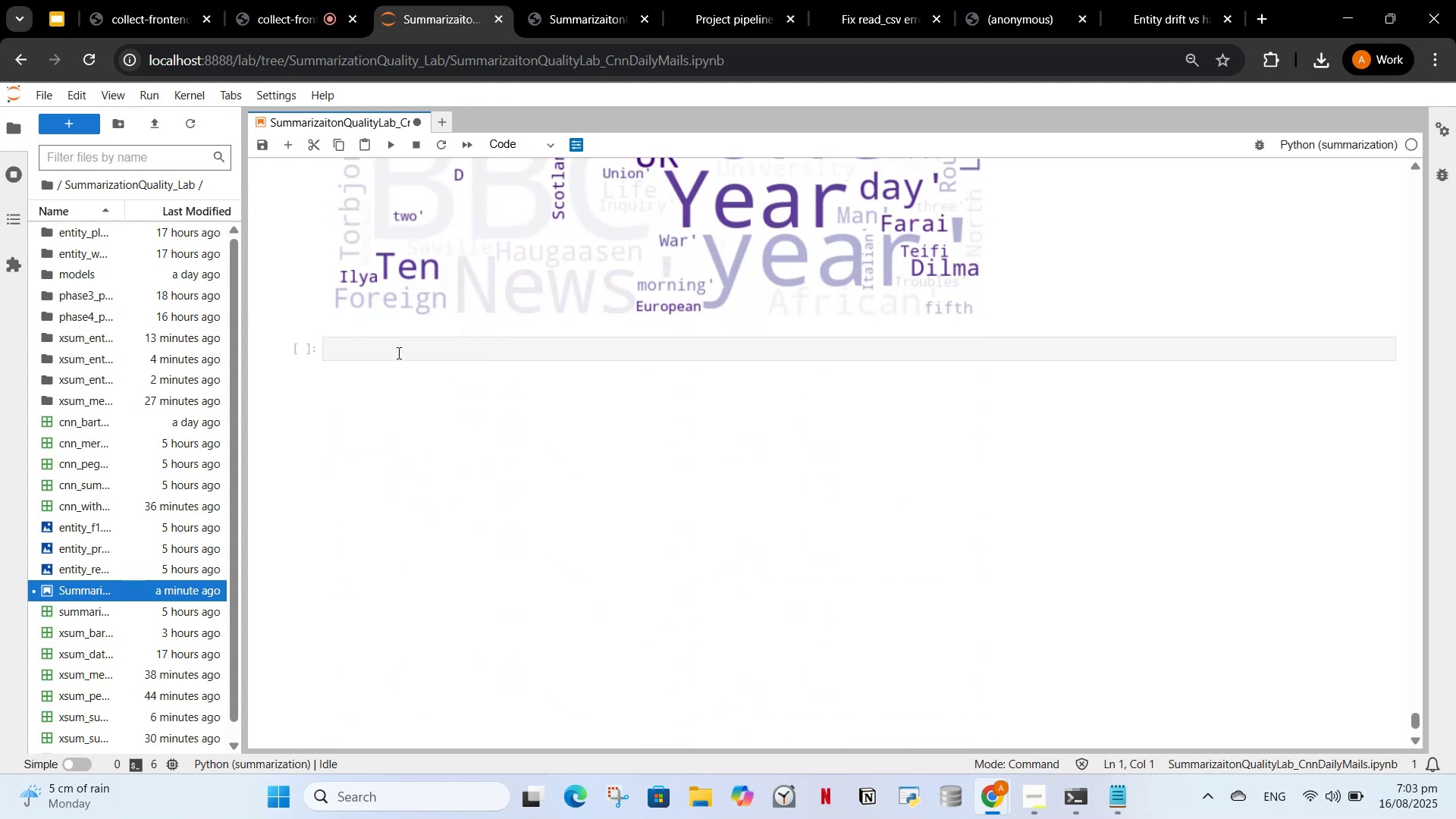 
double_click([396, 349])
 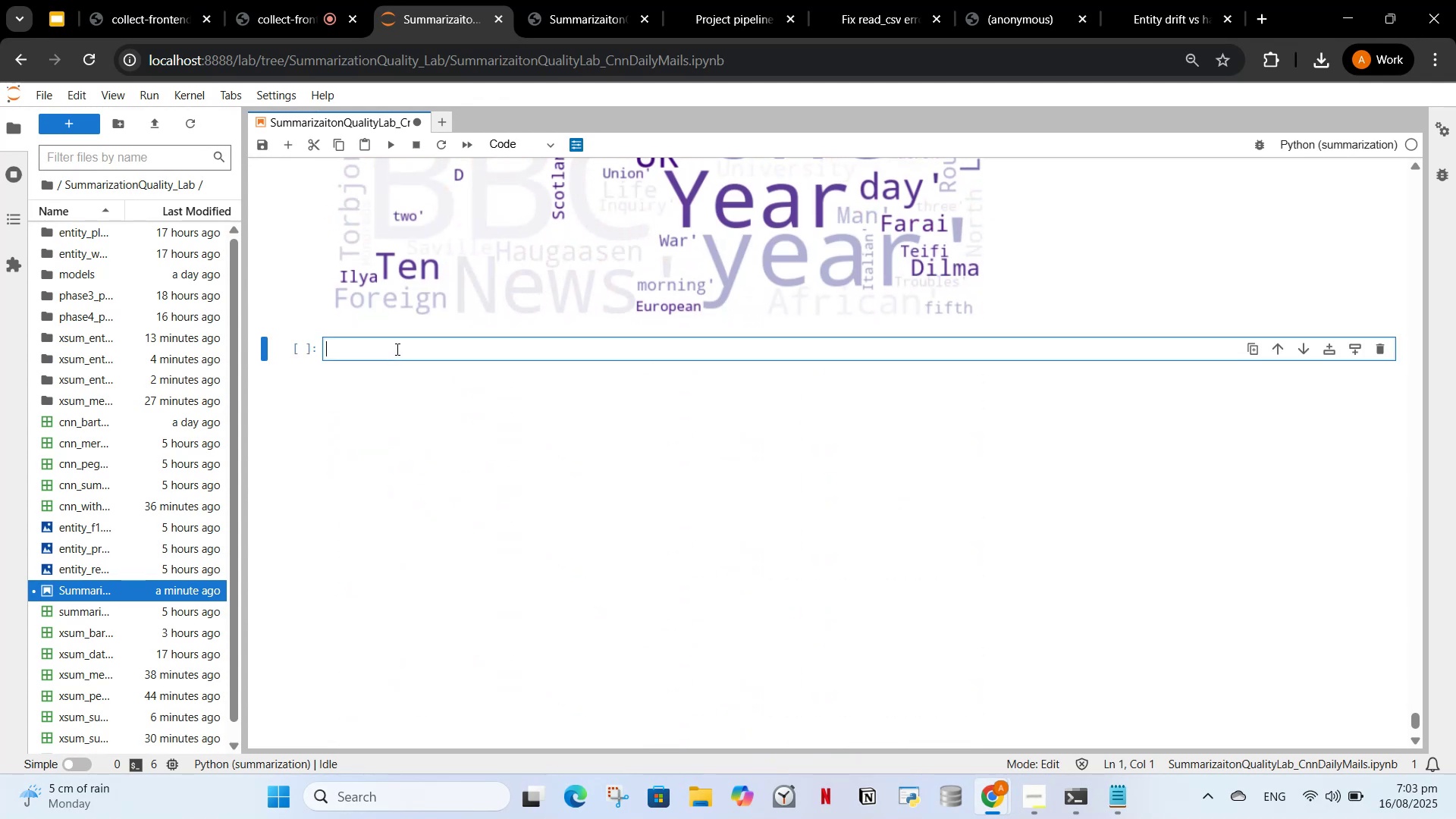 
key(Control+V)
 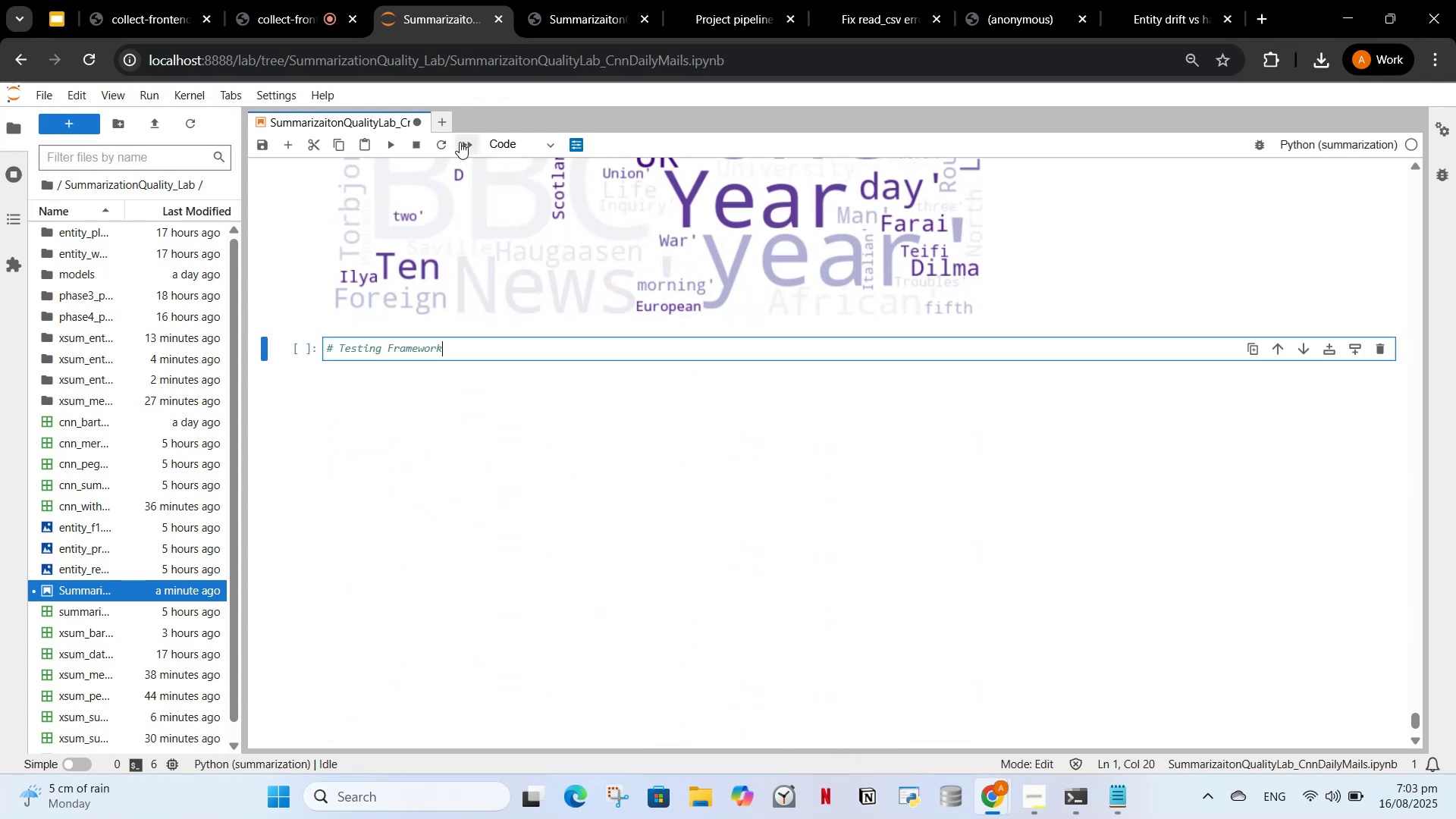 
left_click([502, 148])
 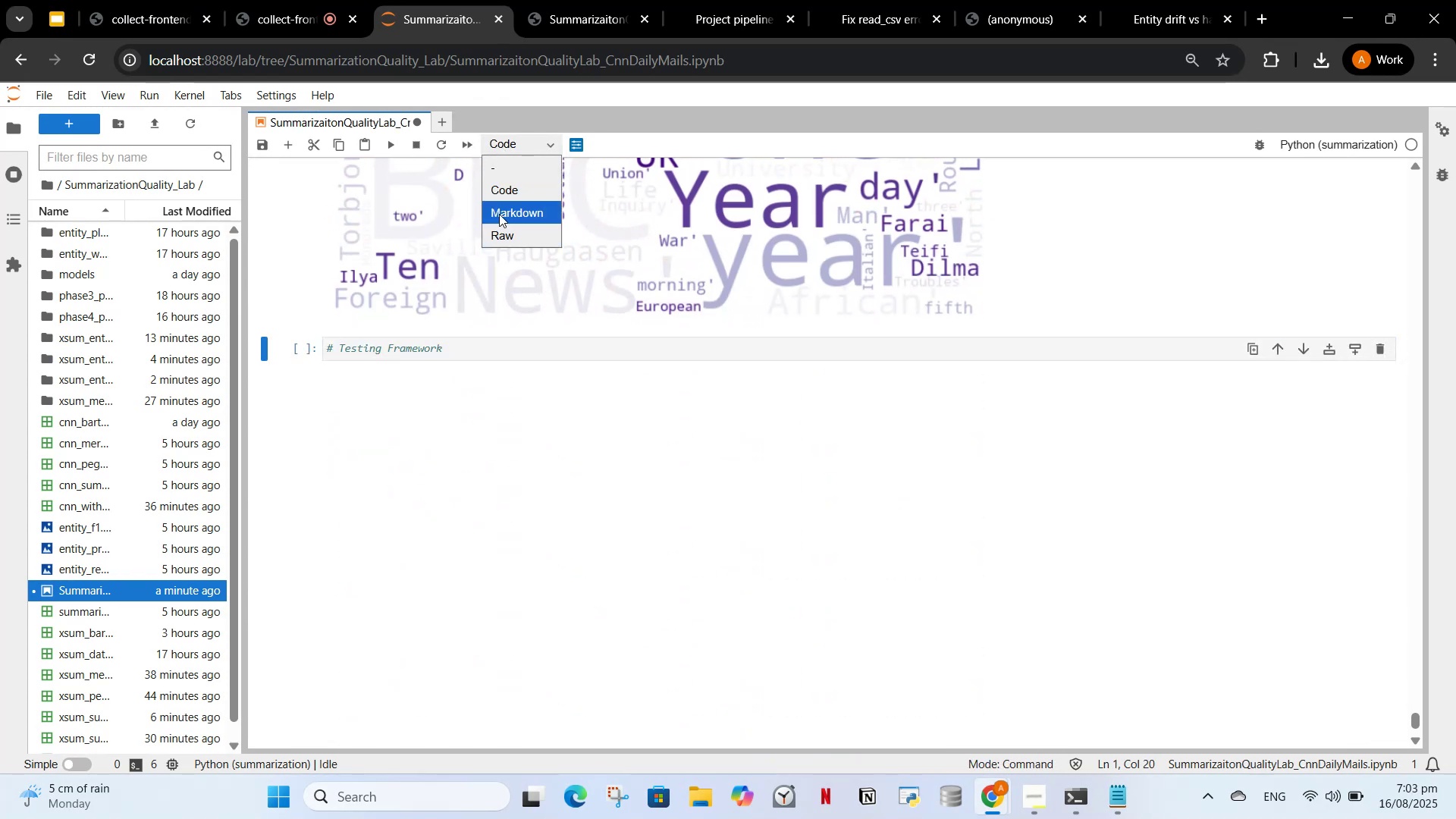 
left_click([499, 213])
 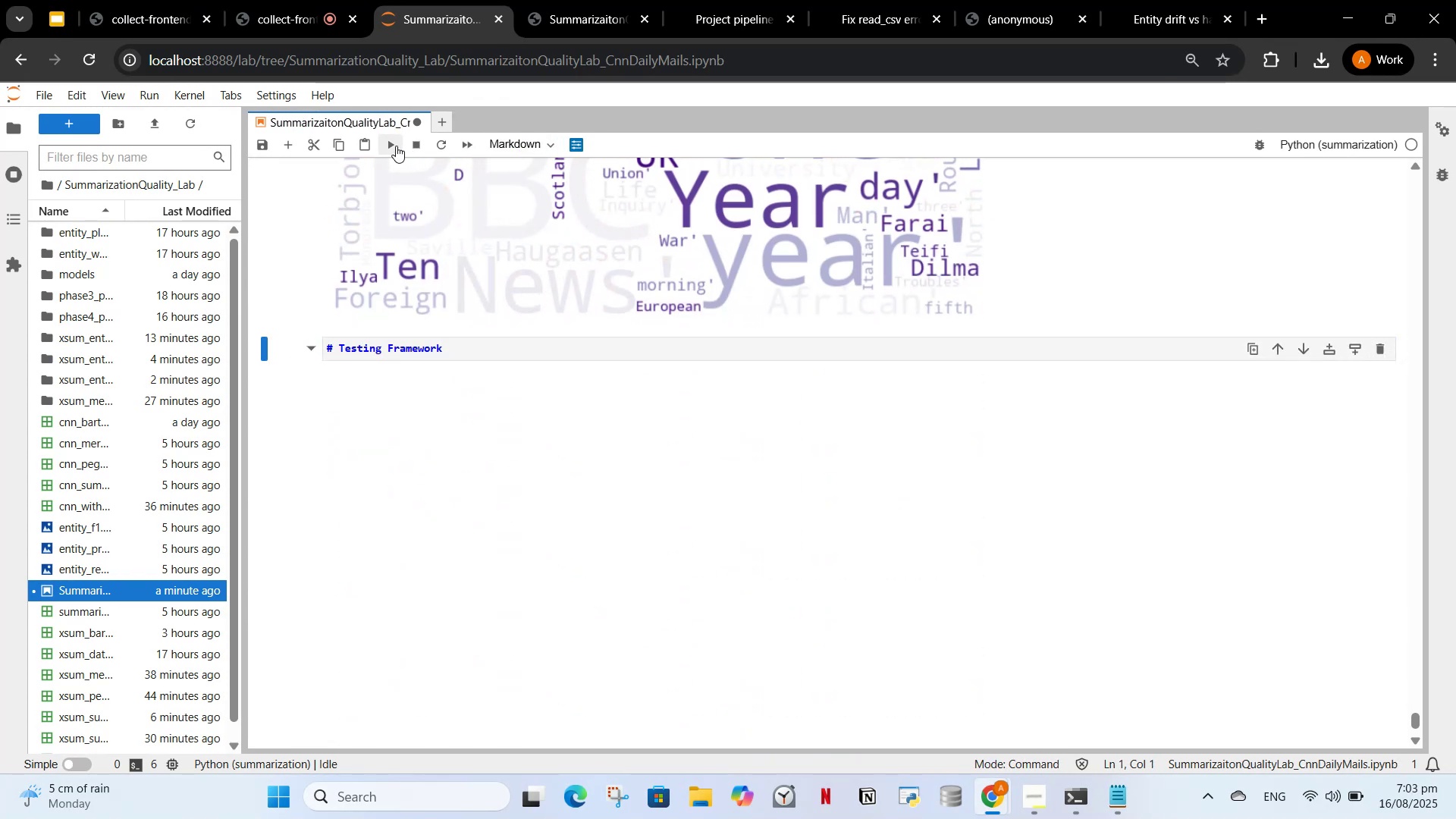 
left_click([395, 146])
 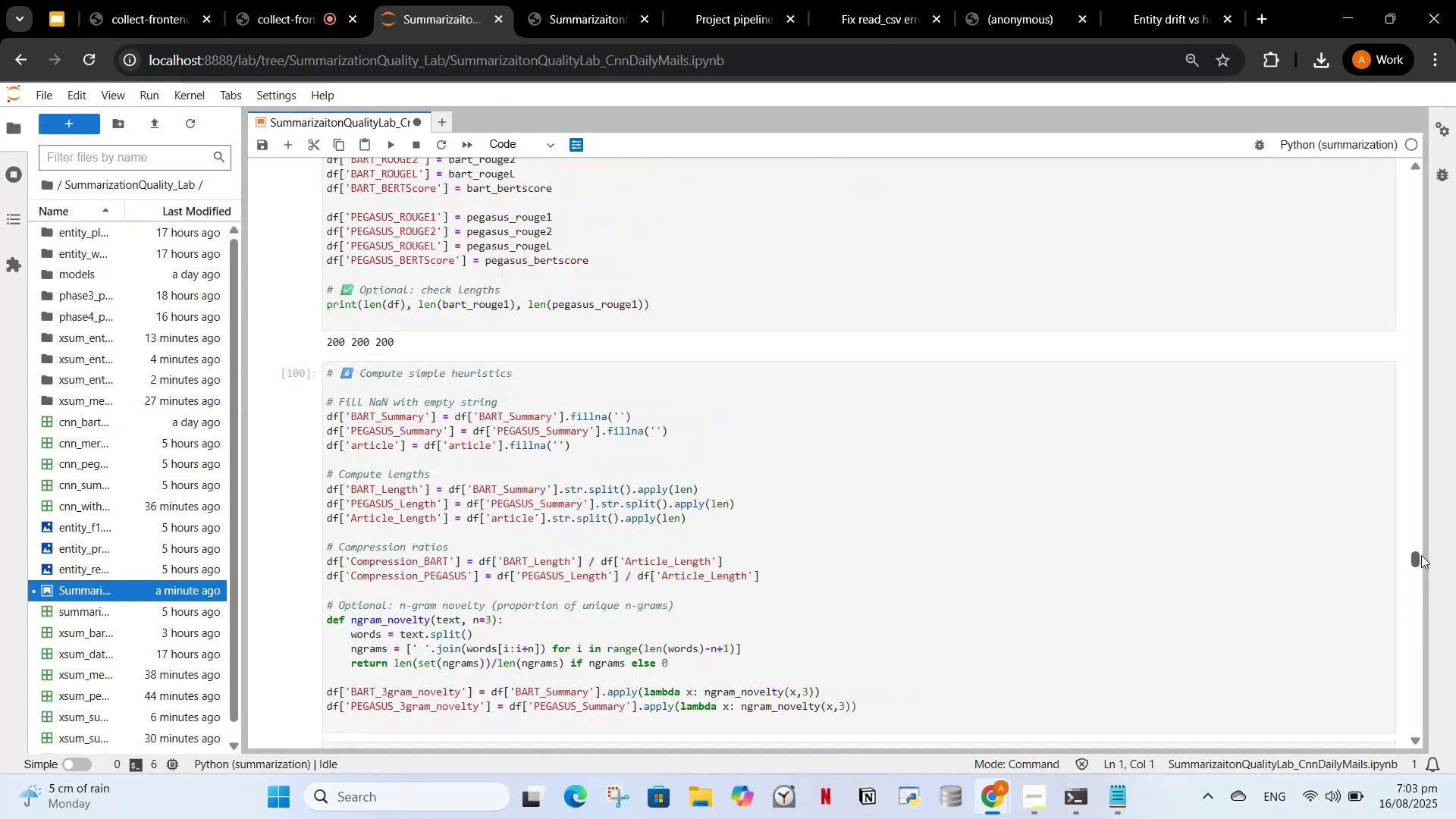 
scroll: coordinate [674, 575], scroll_direction: up, amount: 38.0
 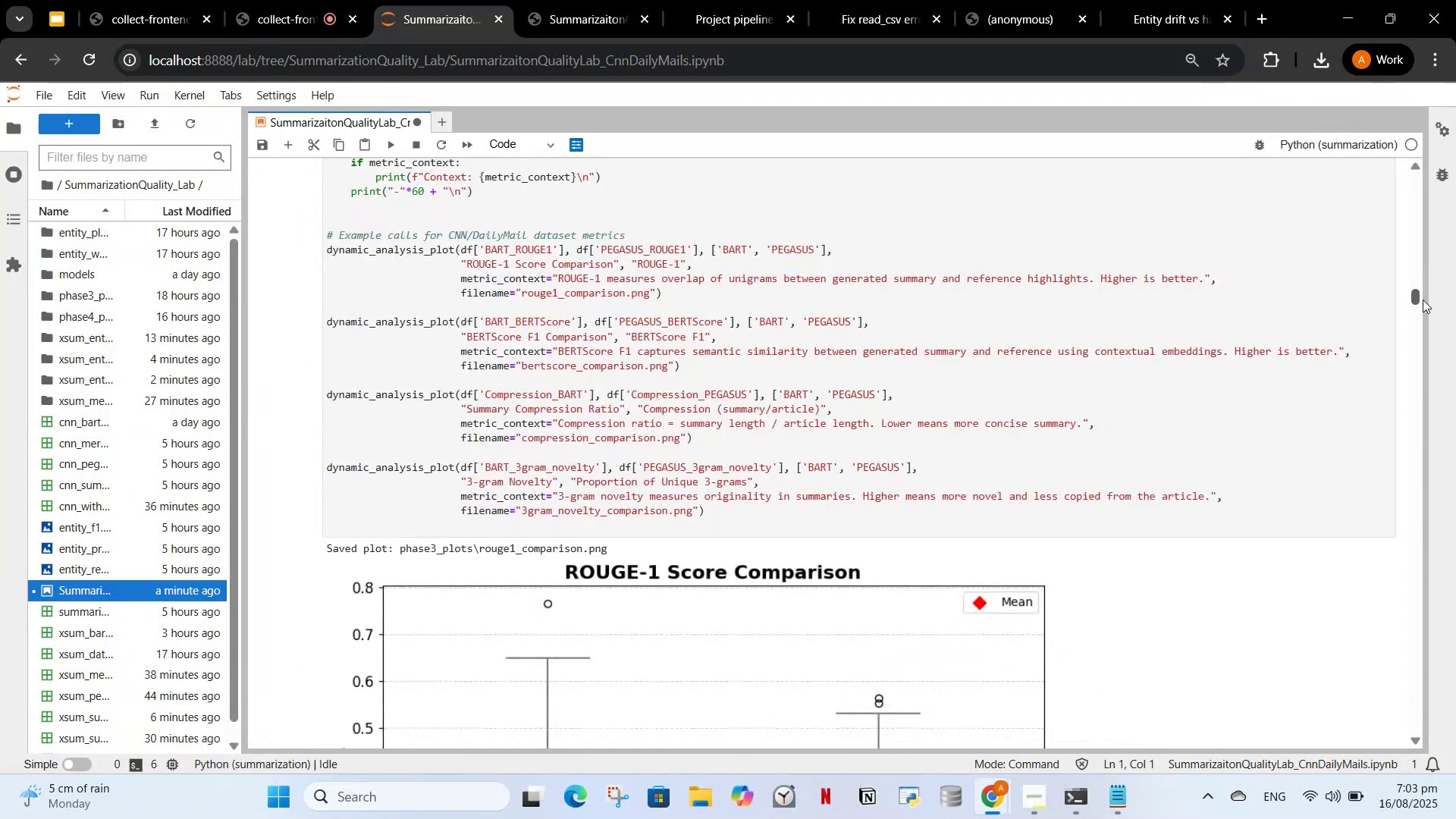 
scroll: coordinate [1124, 507], scroll_direction: down, amount: 8.0
 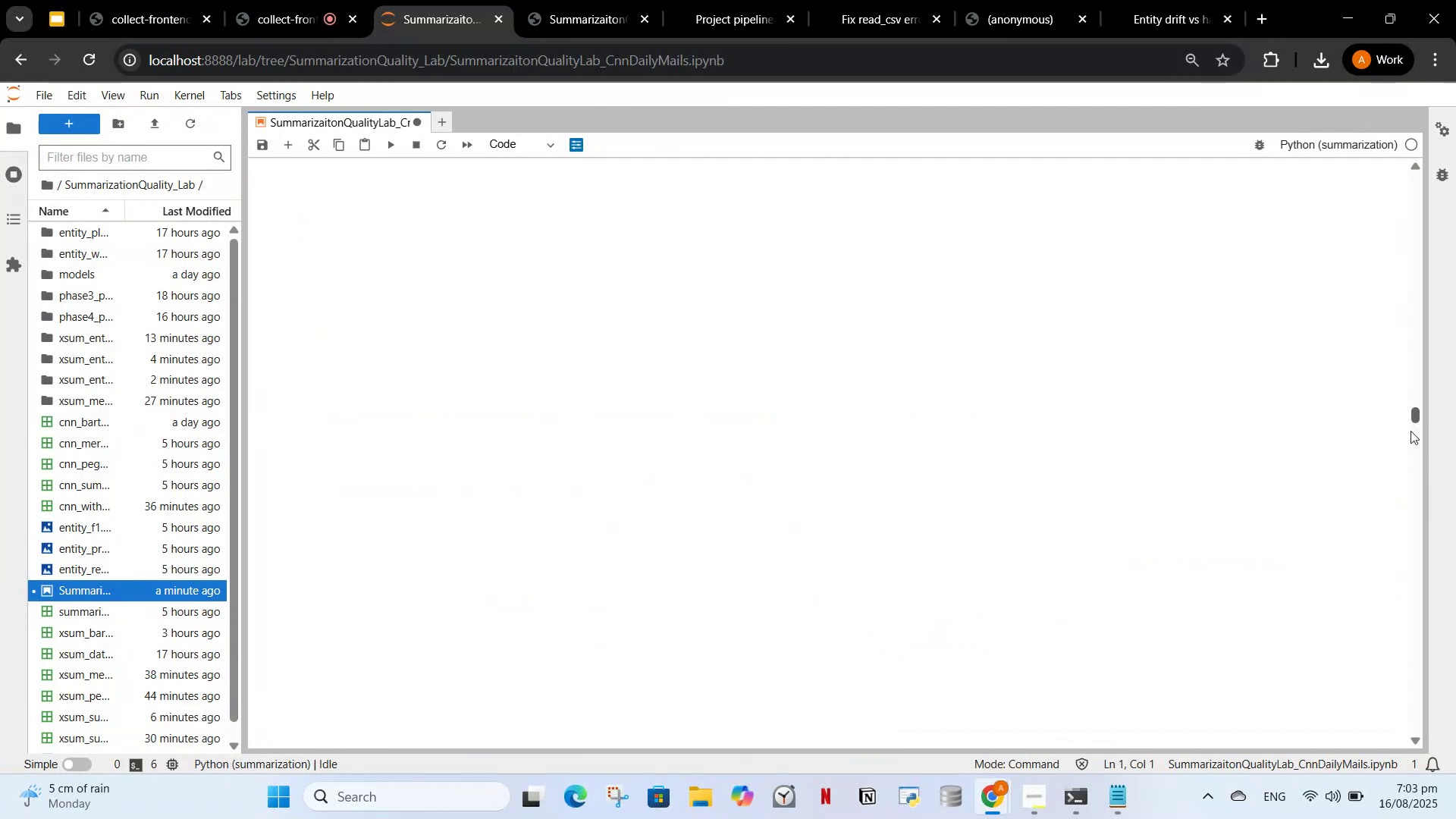 
scroll: coordinate [1075, 415], scroll_direction: up, amount: 45.0
 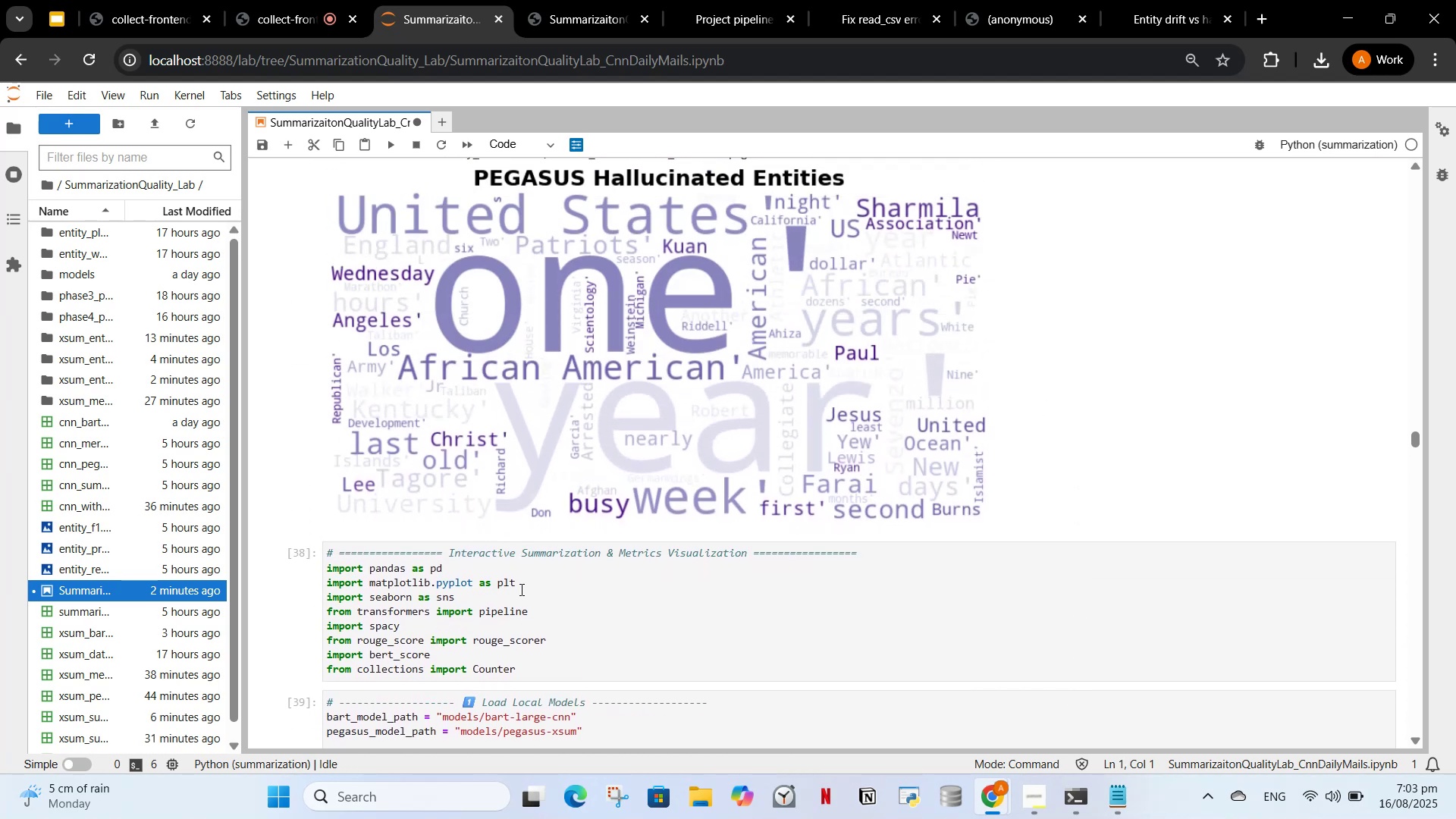 
left_click([517, 608])
 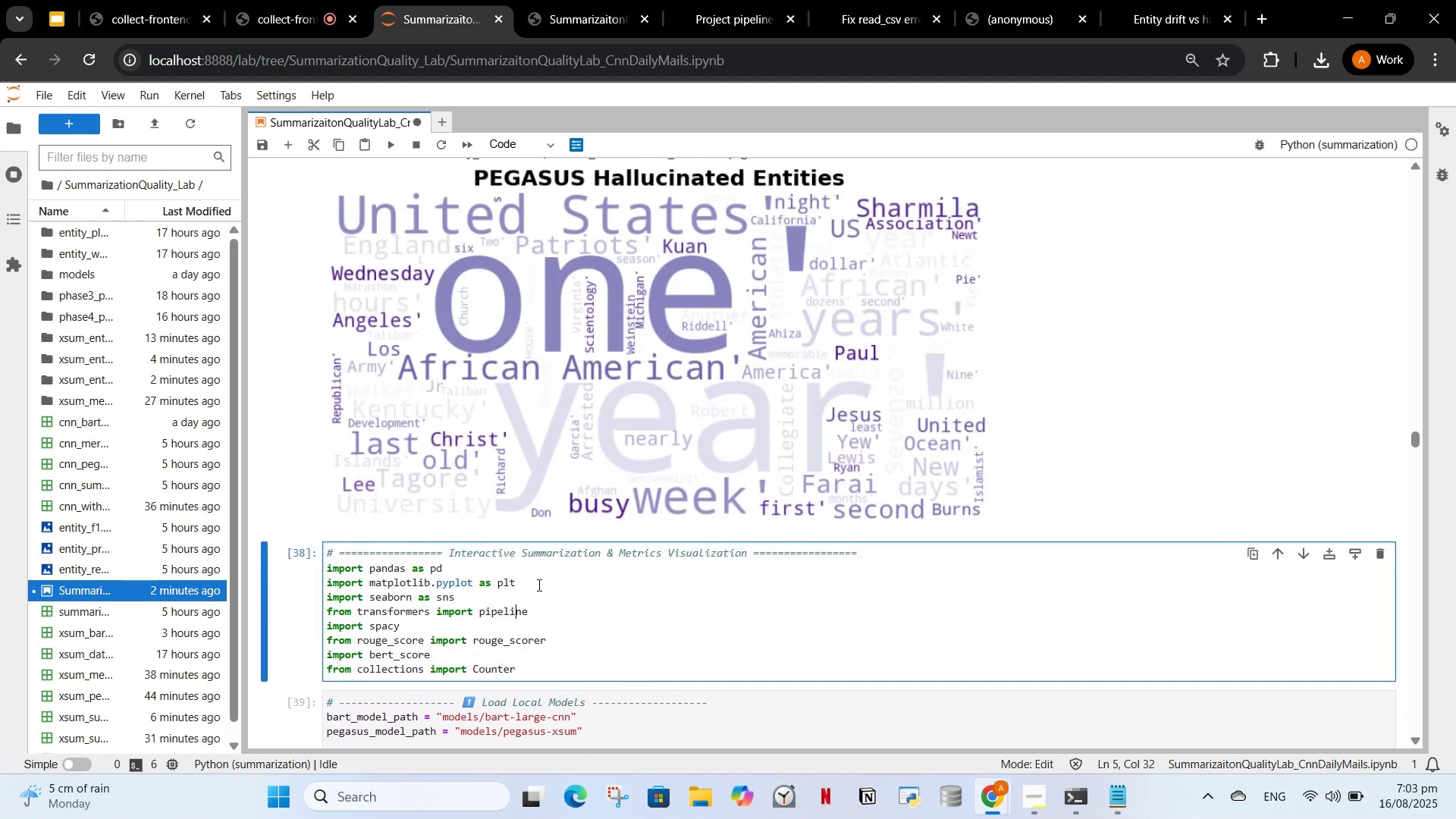 
scroll: coordinate [549, 579], scroll_direction: down, amount: 2.0
 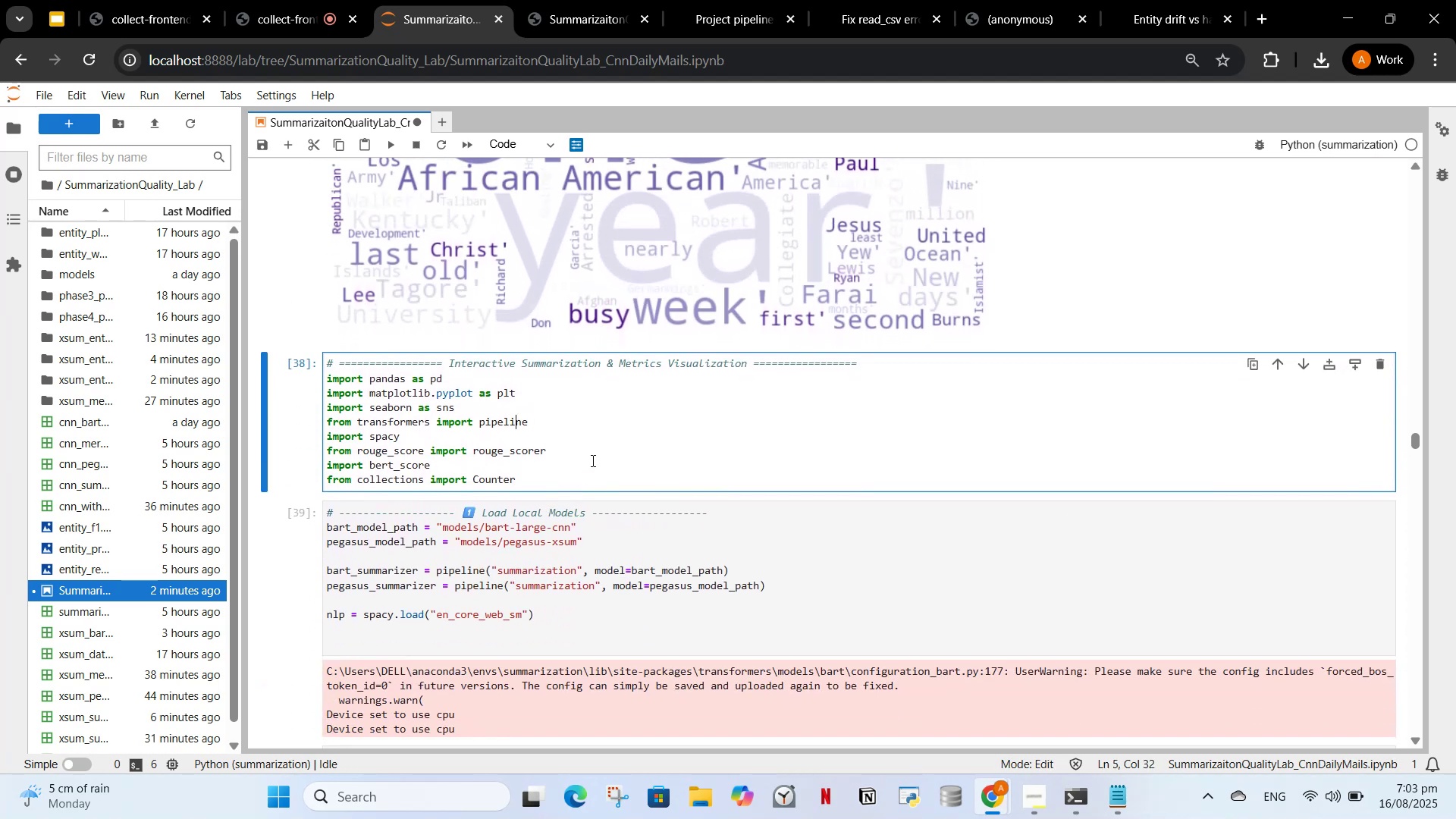 
key(Control+A)
 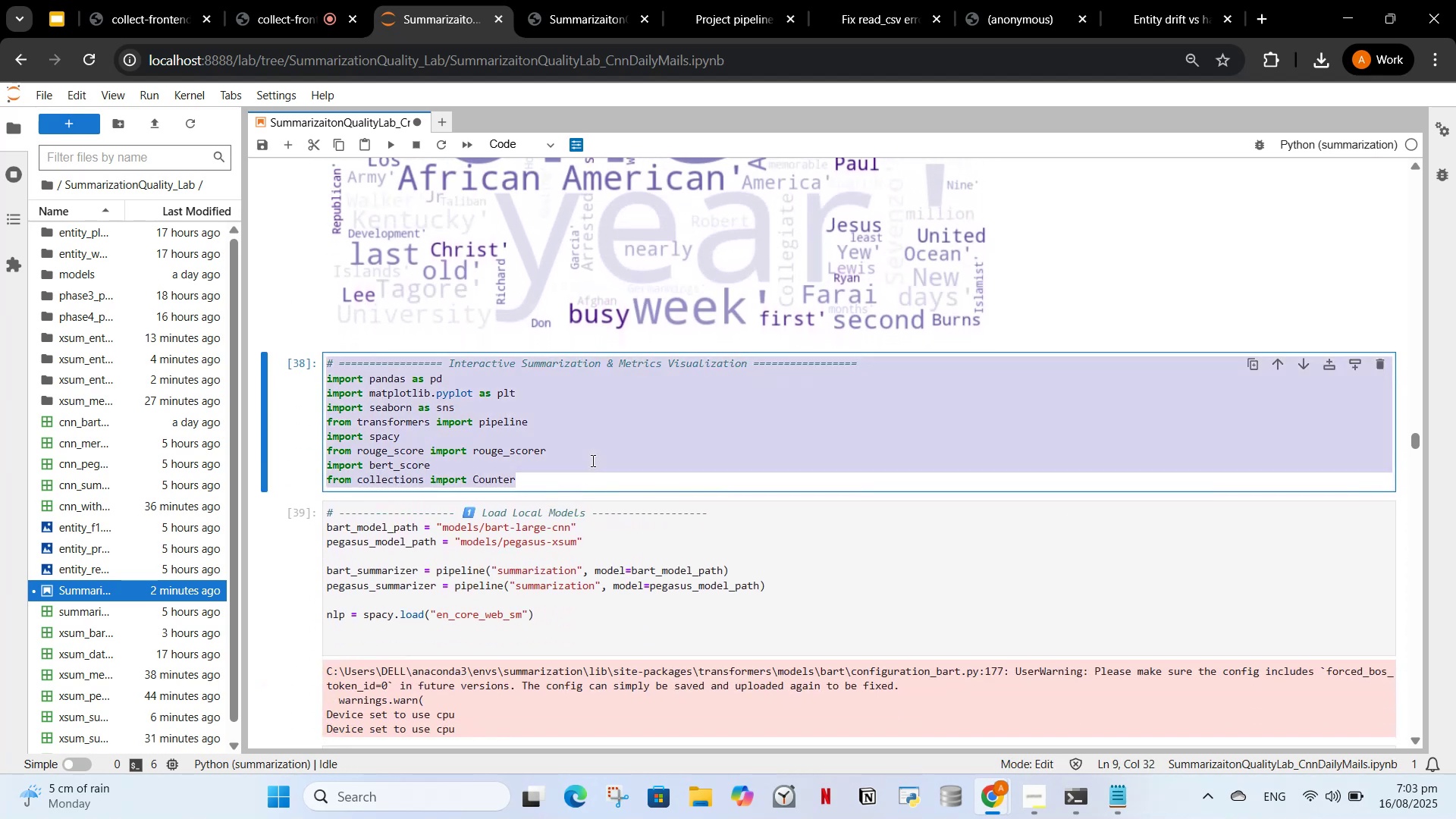 
hold_key(key=ControlLeft, duration=0.87)
 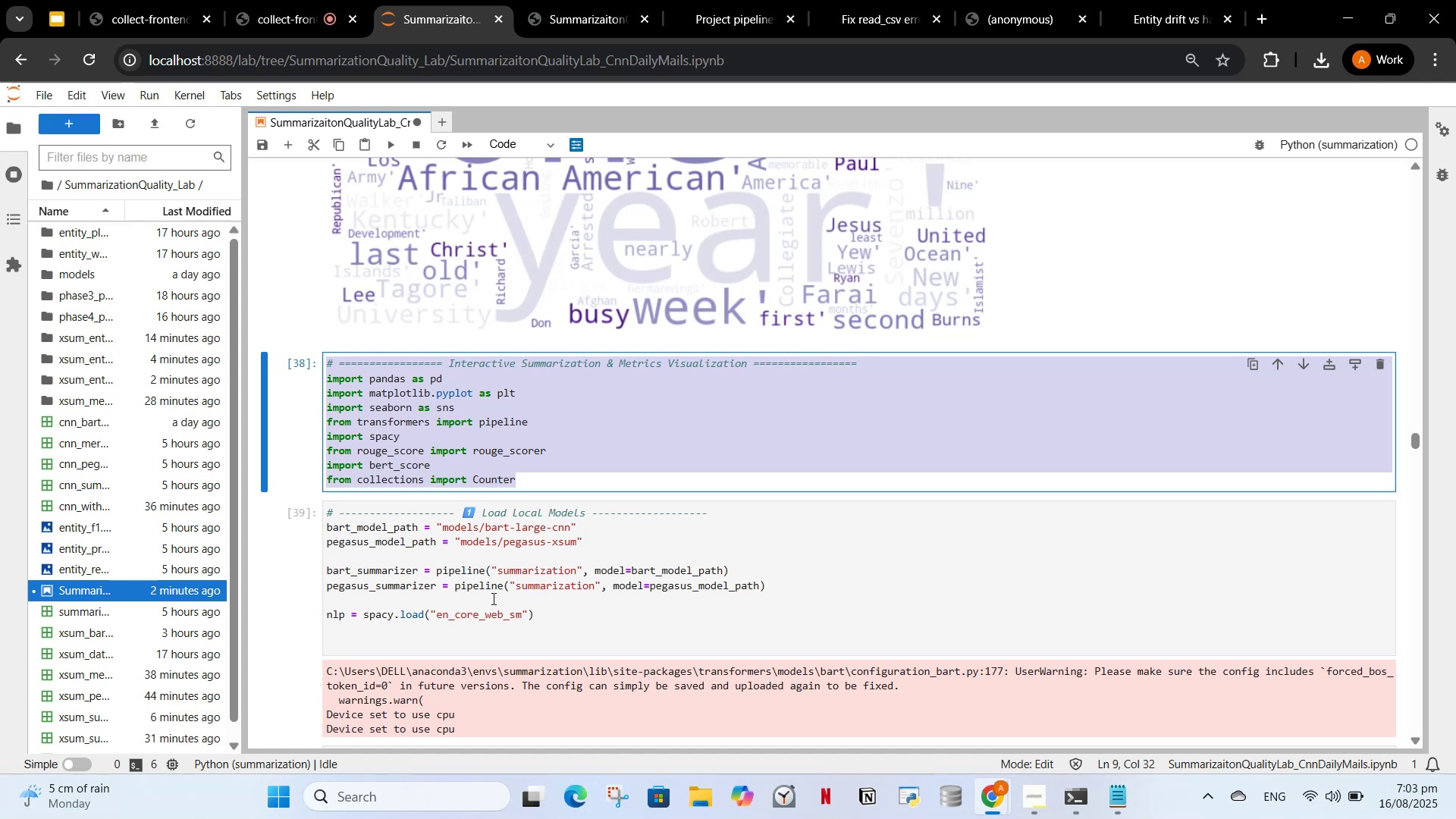 
hold_key(key=ControlLeft, duration=1.52)
 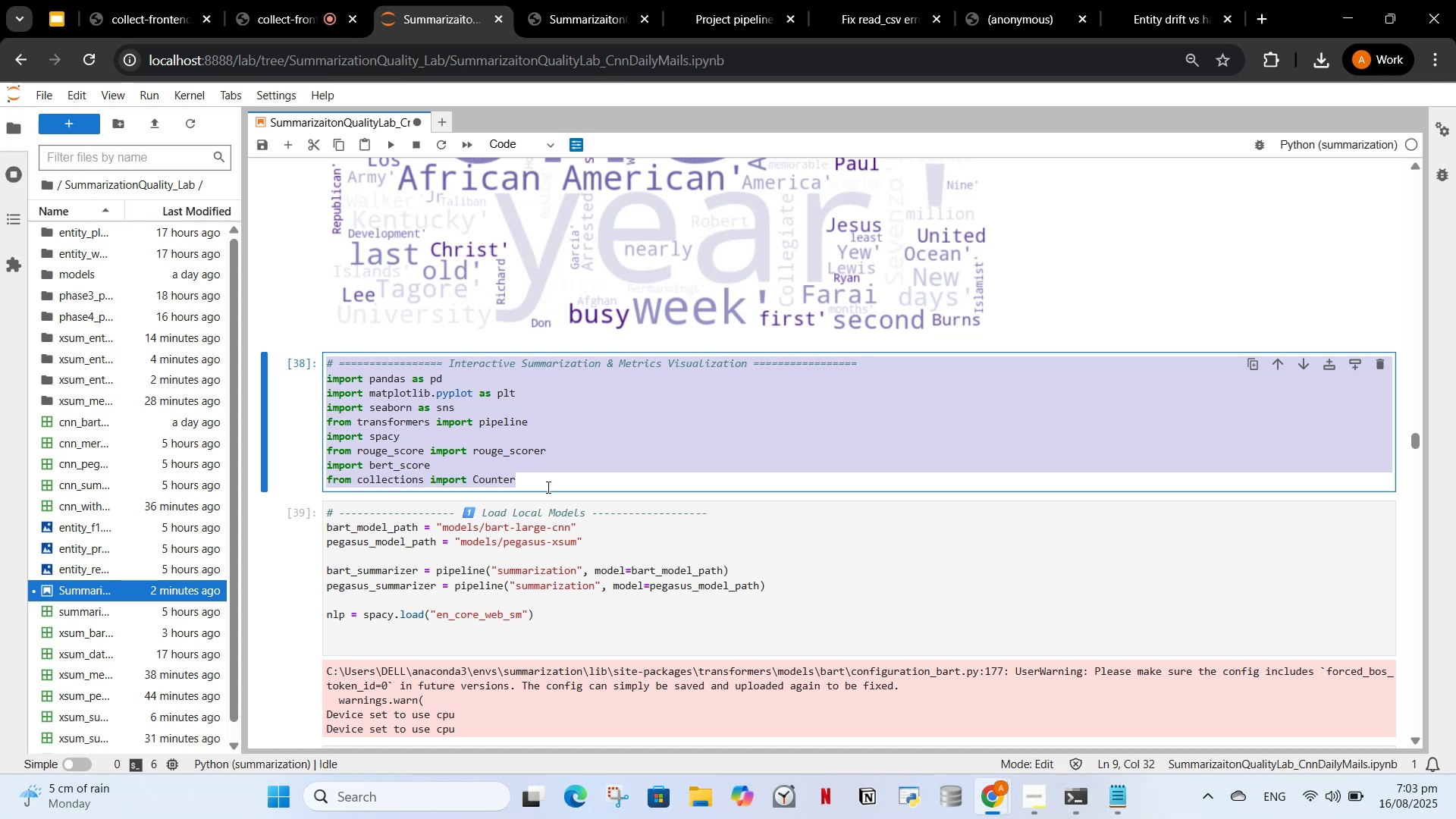 
left_click([578, 481])
 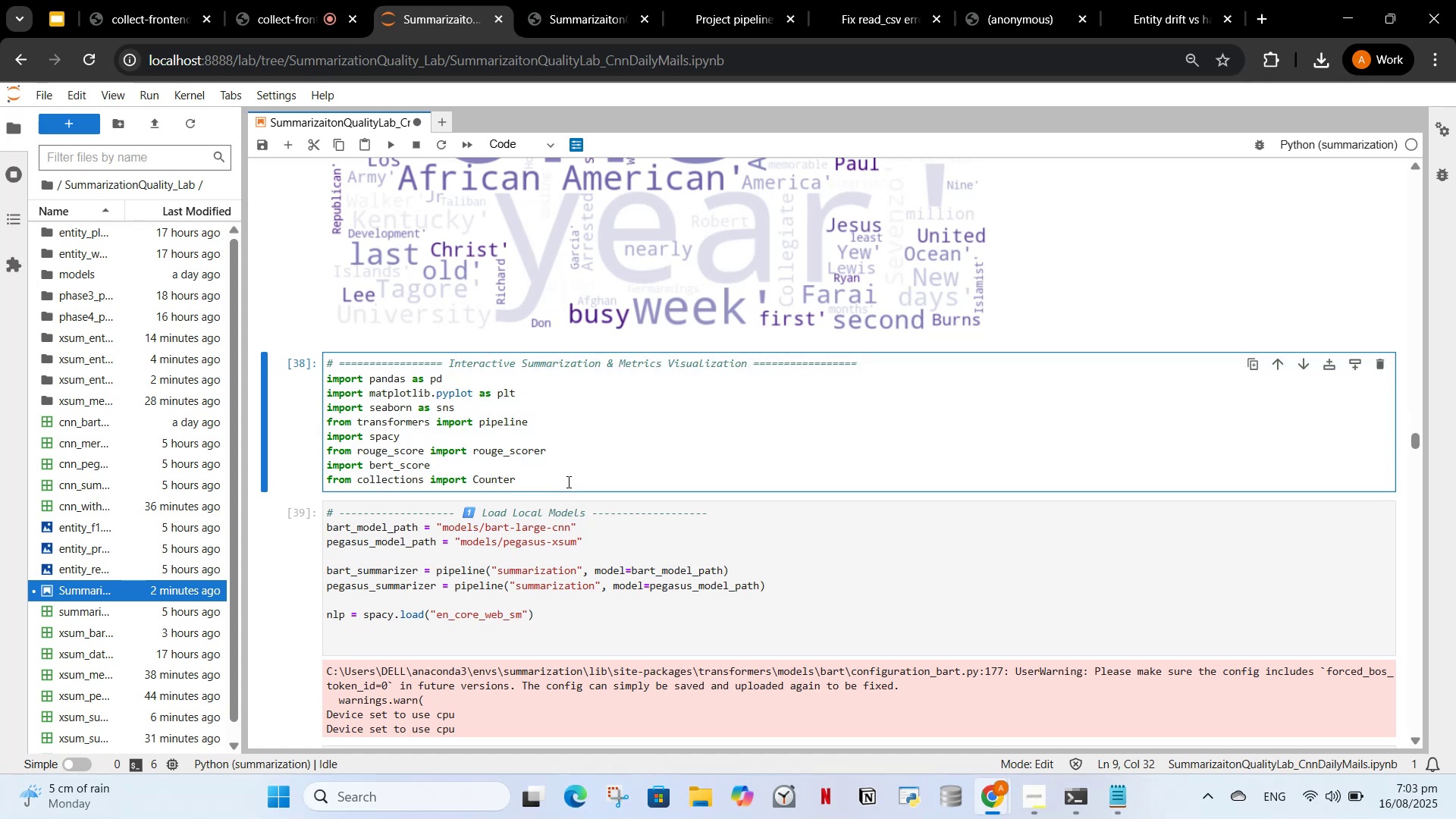 
key(Enter)
 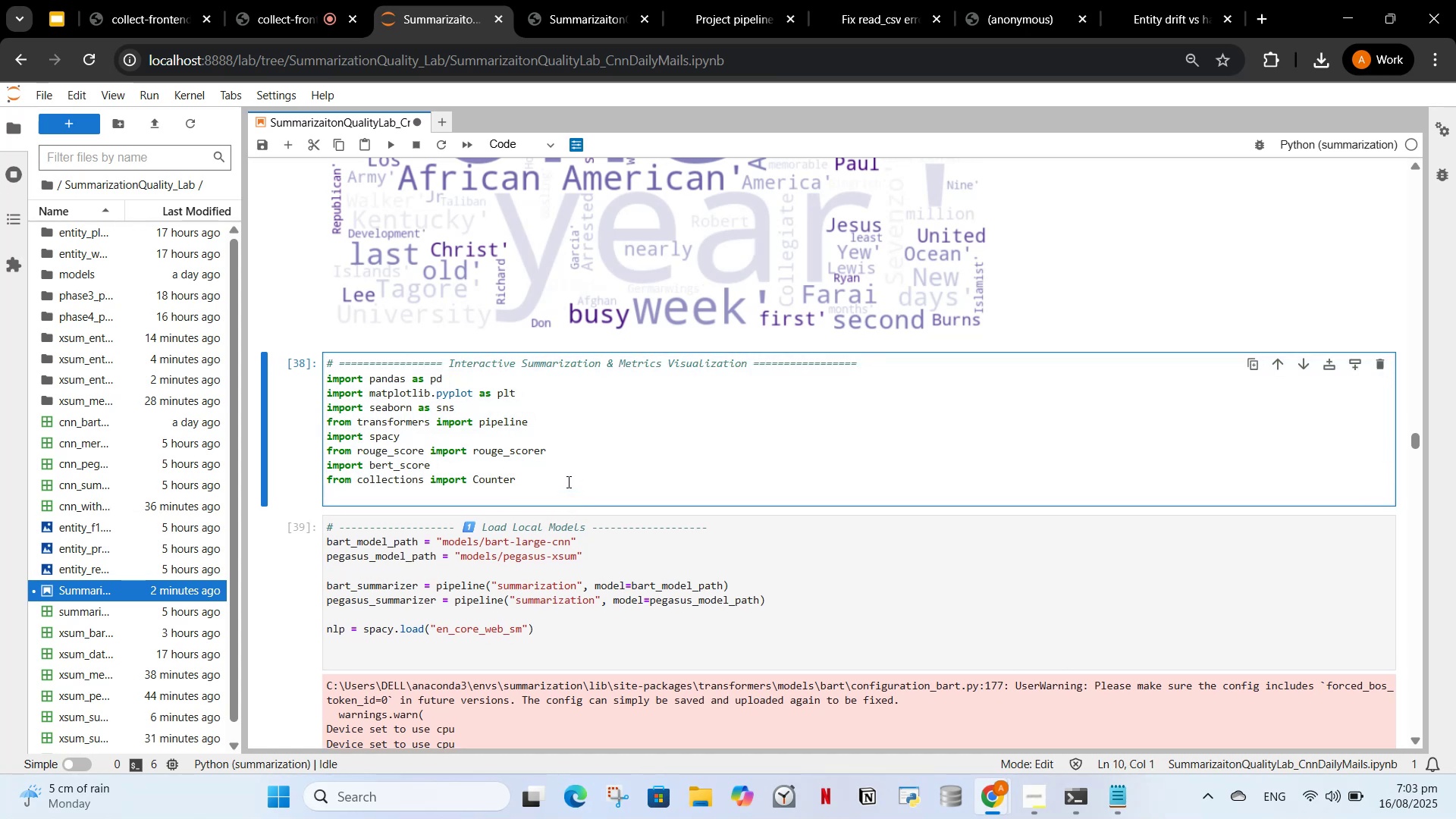 
key(Enter)
 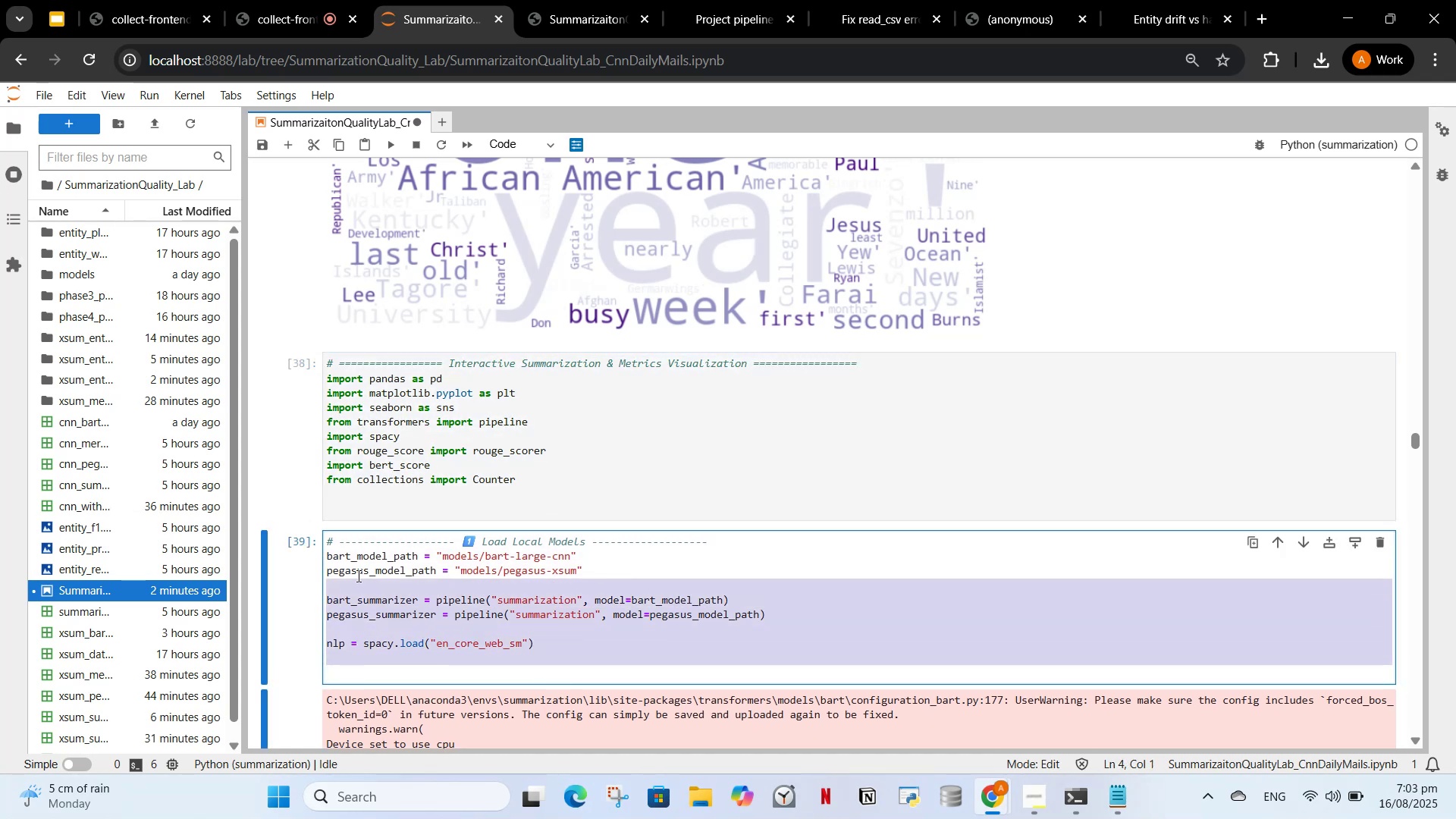 
key(Control+X)
 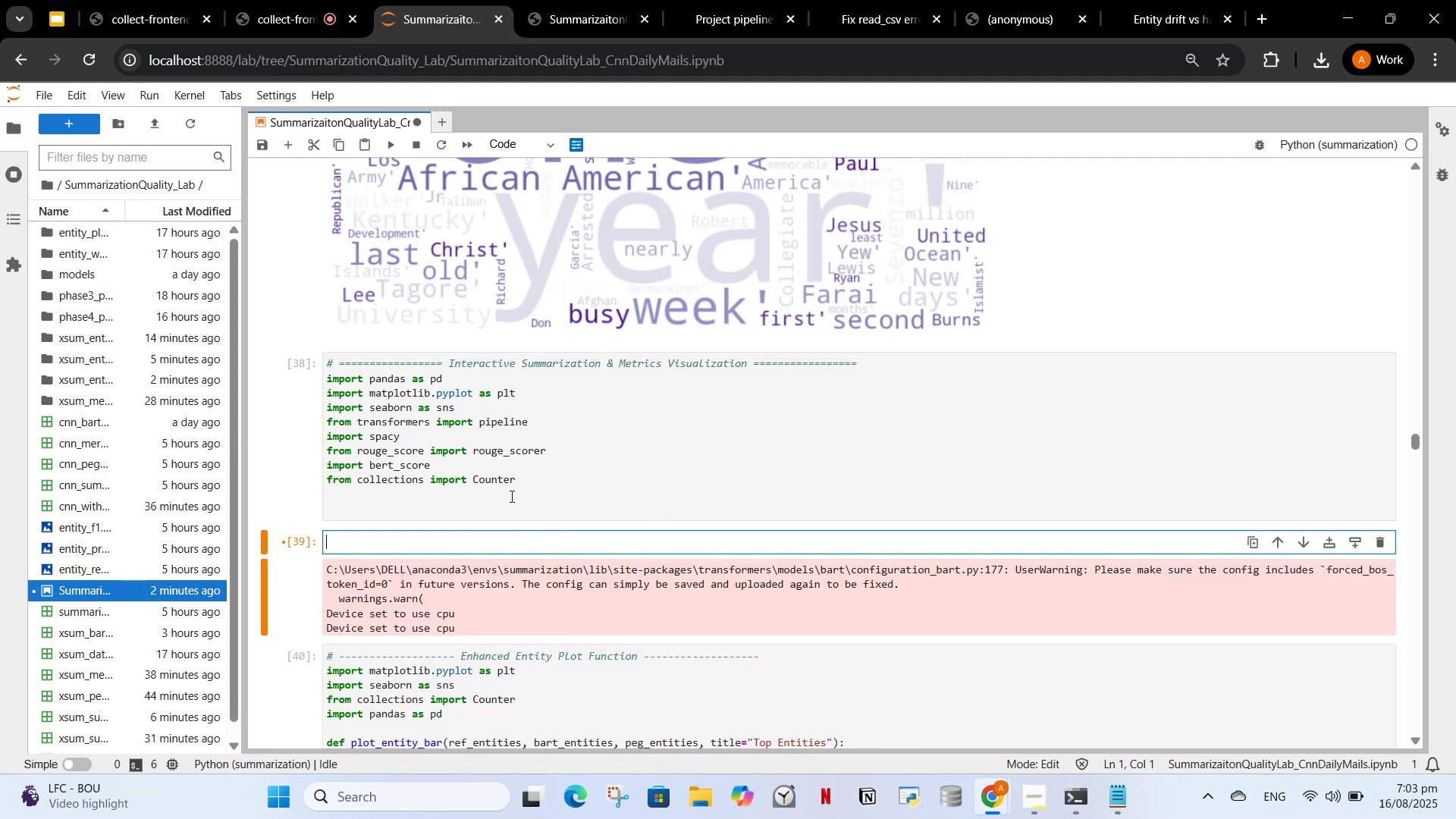 
left_click([508, 496])
 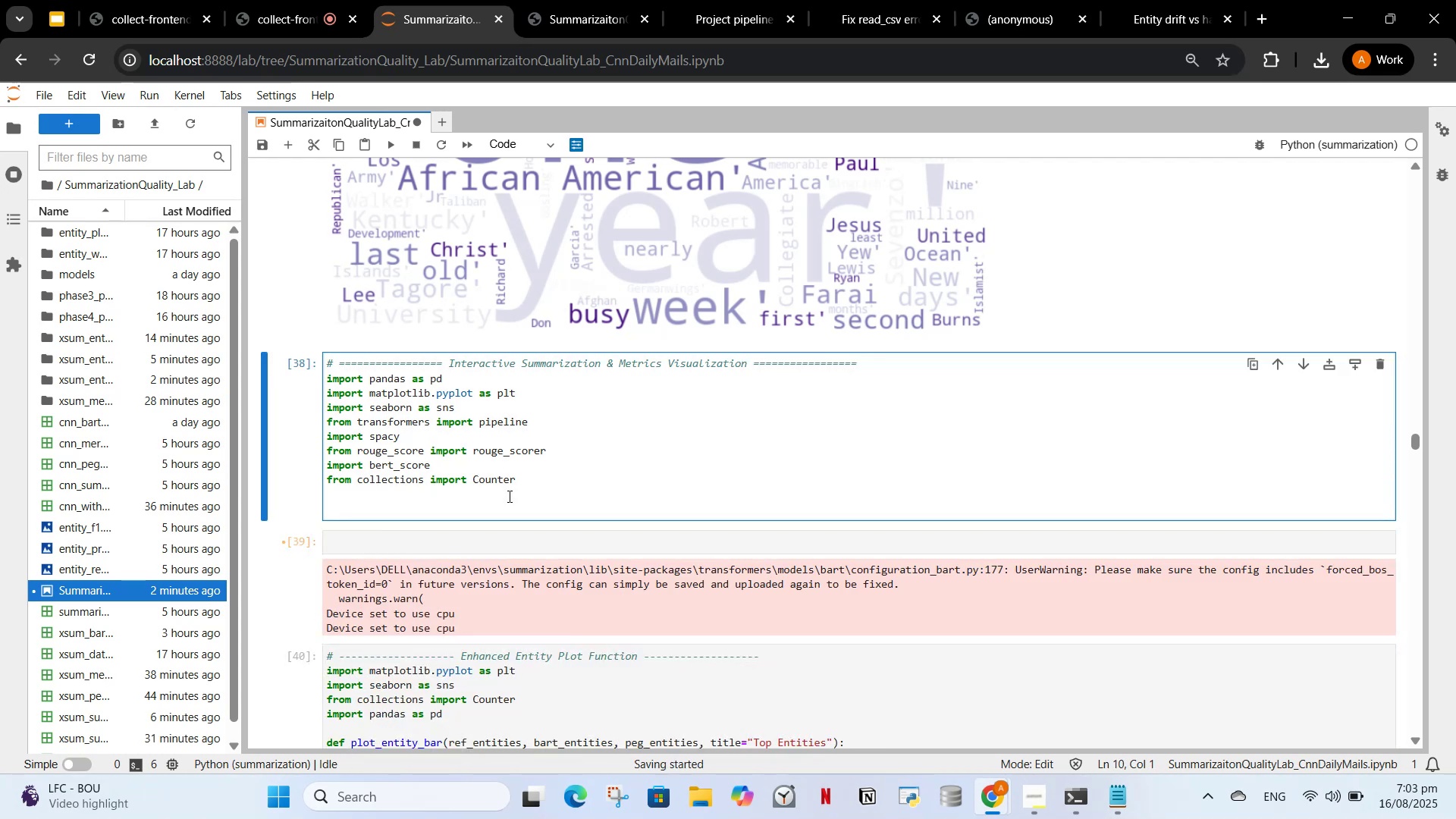 
key(Enter)
 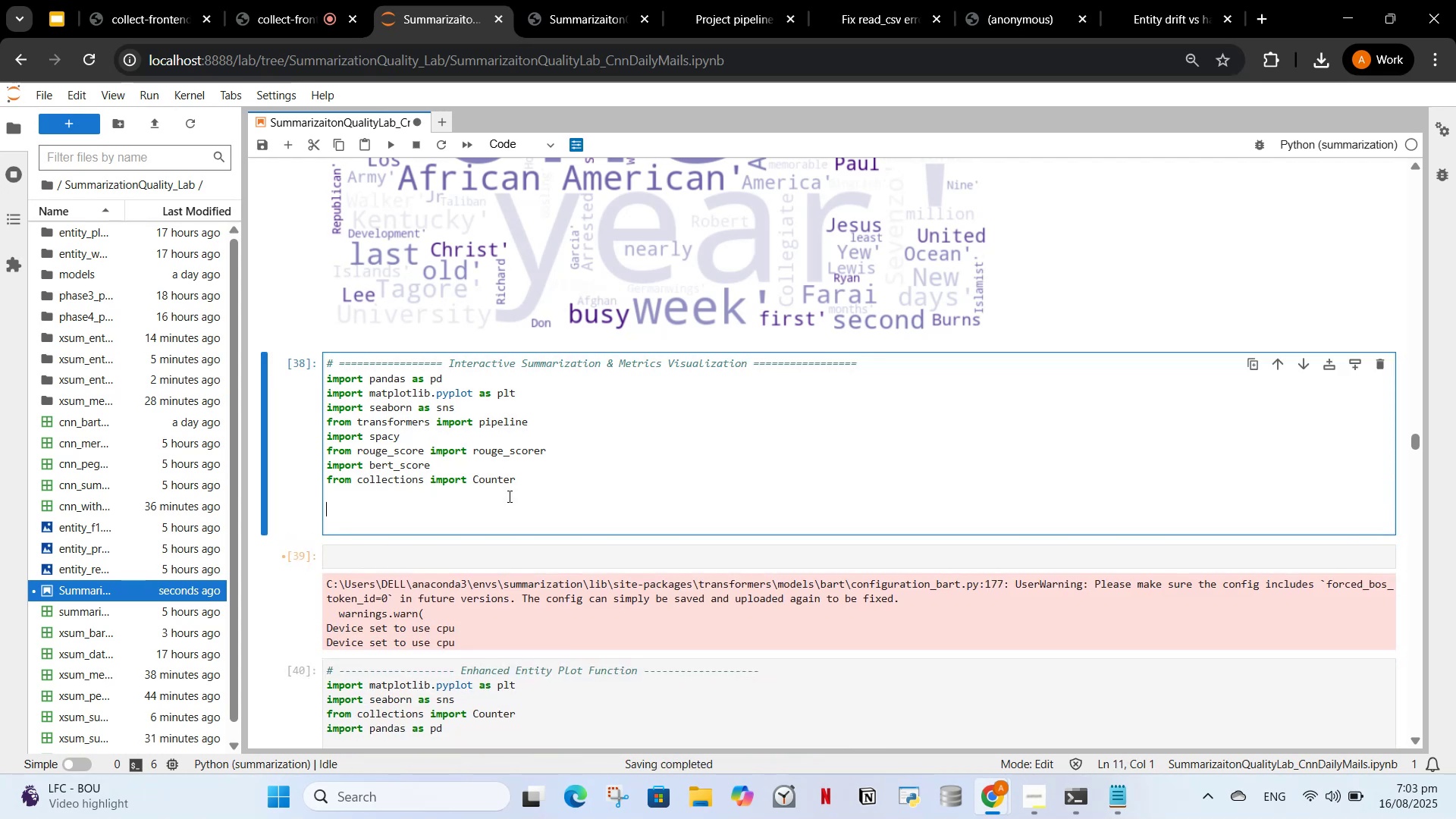 
key(Control+V)
 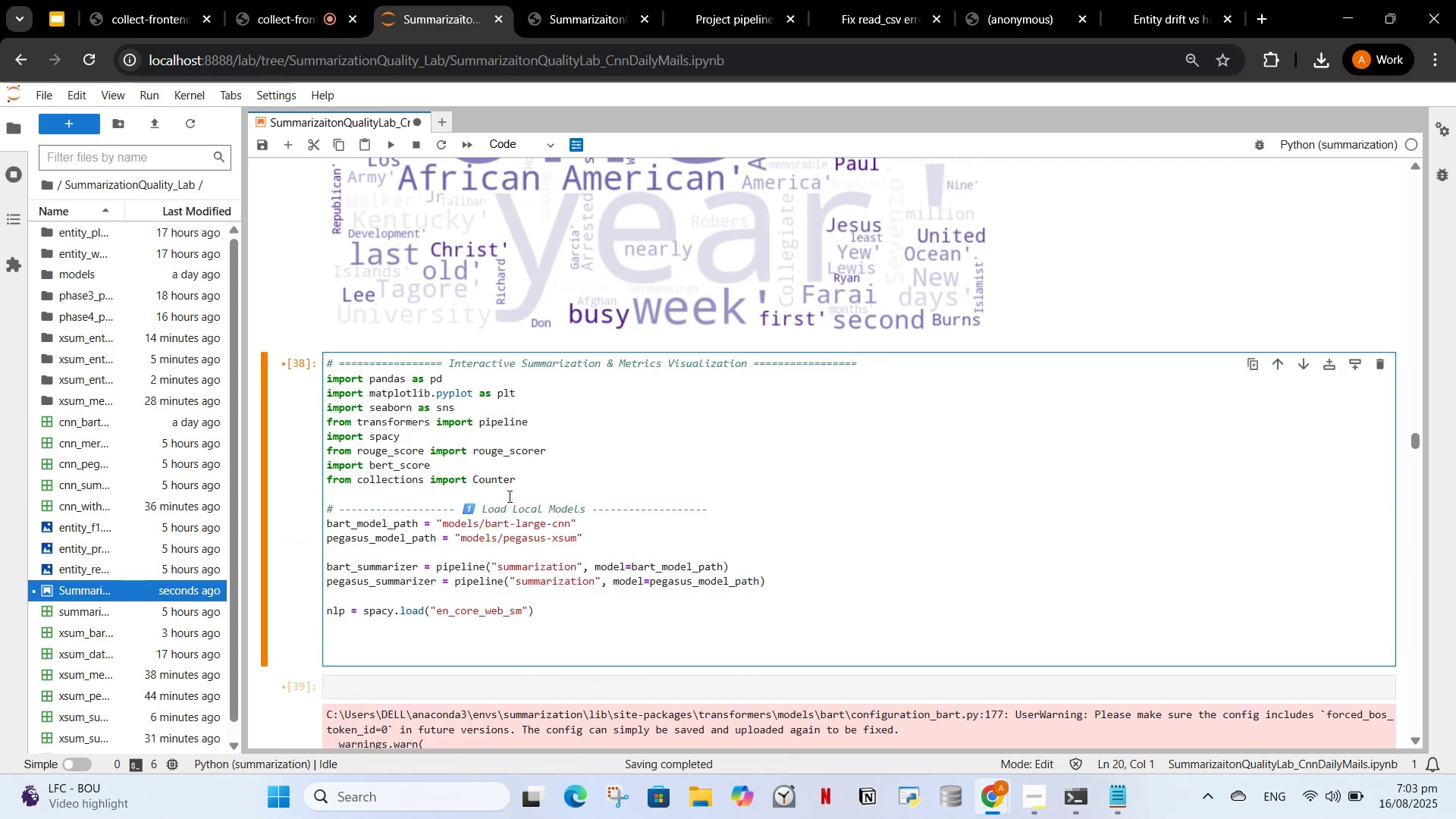 
scroll: coordinate [505, 496], scroll_direction: down, amount: 12.0
 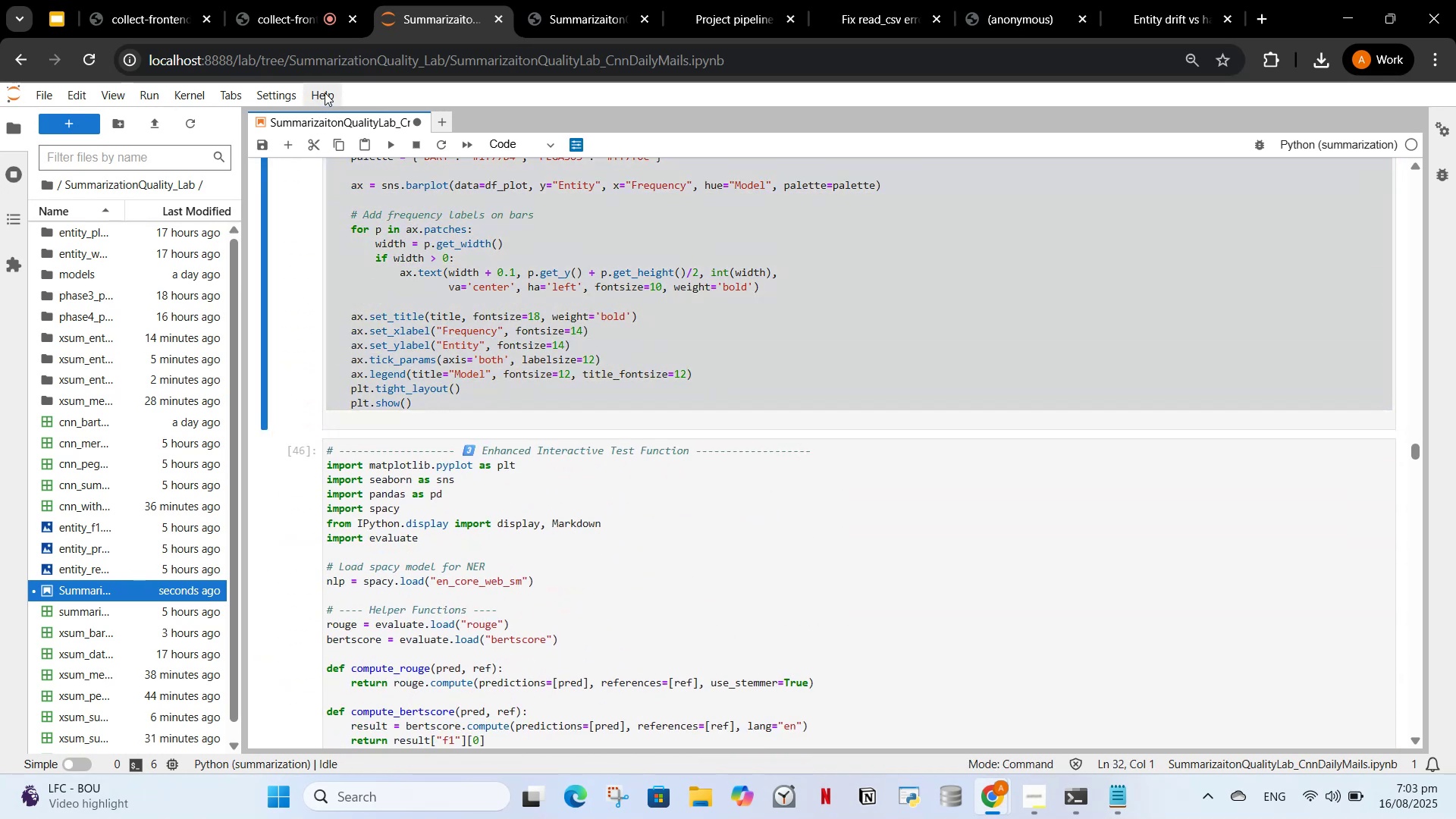 
scroll: coordinate [461, 436], scroll_direction: up, amount: 4.0
 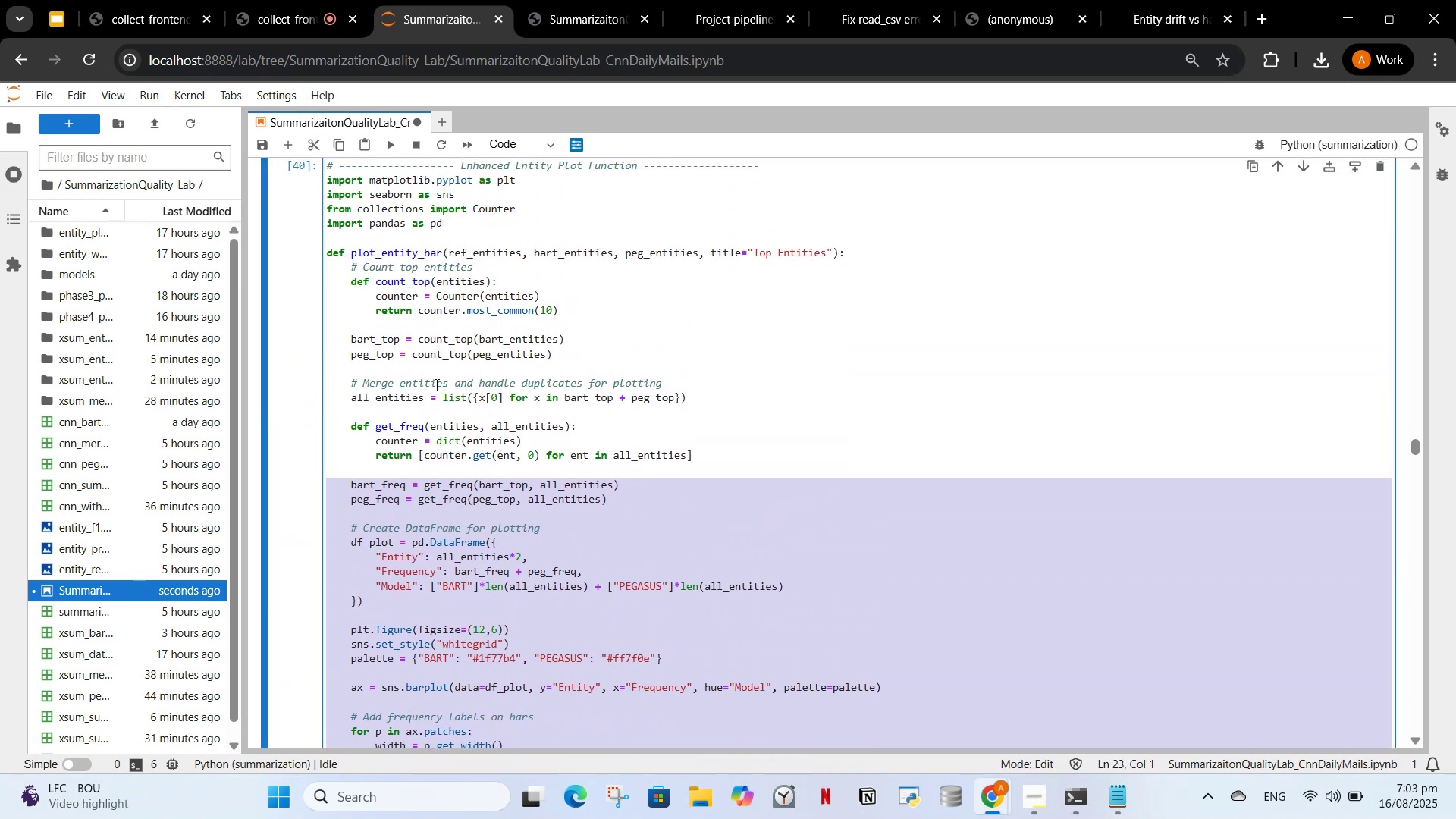 
left_click([435, 384])
 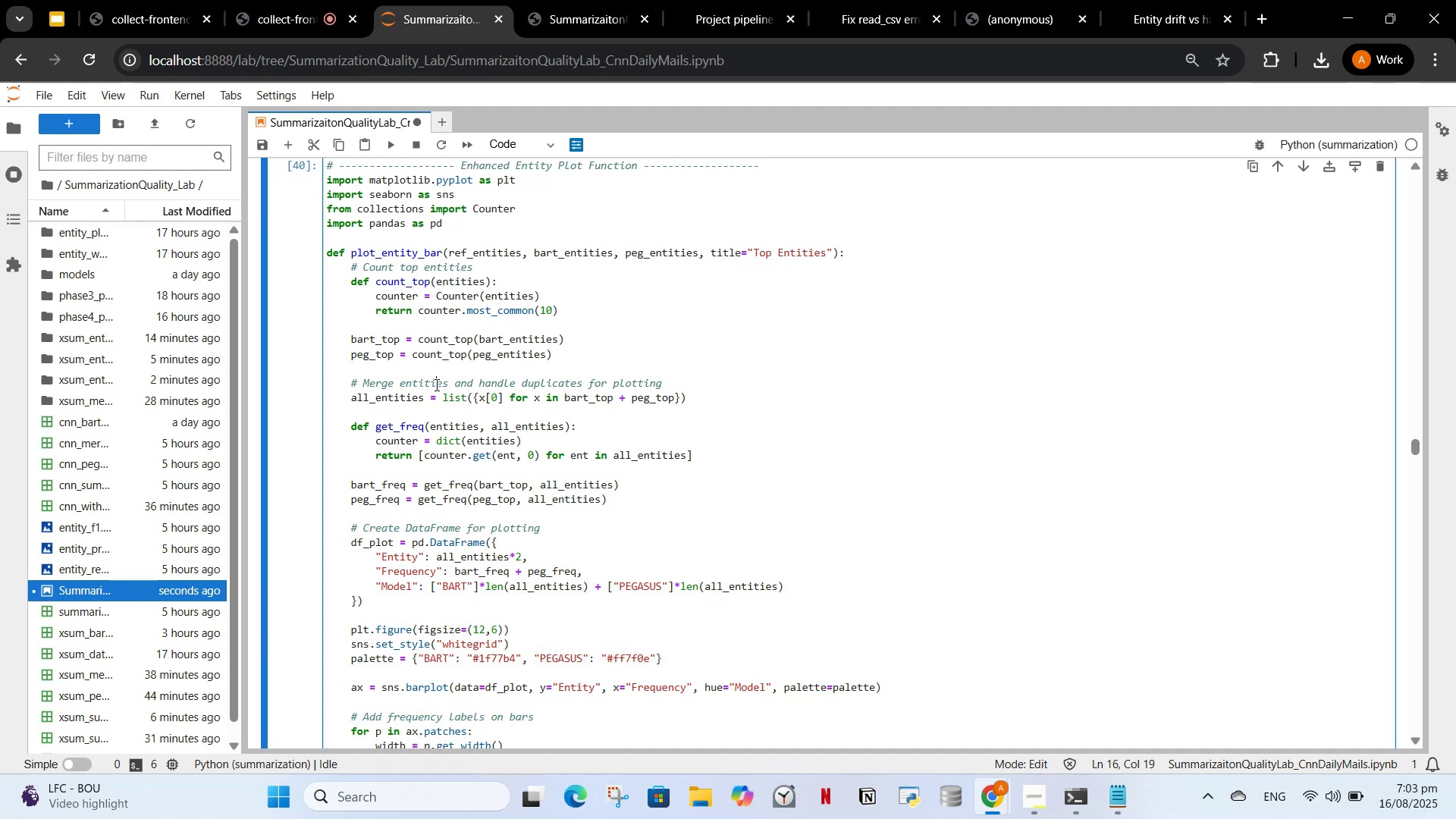 
key(Control+A)
 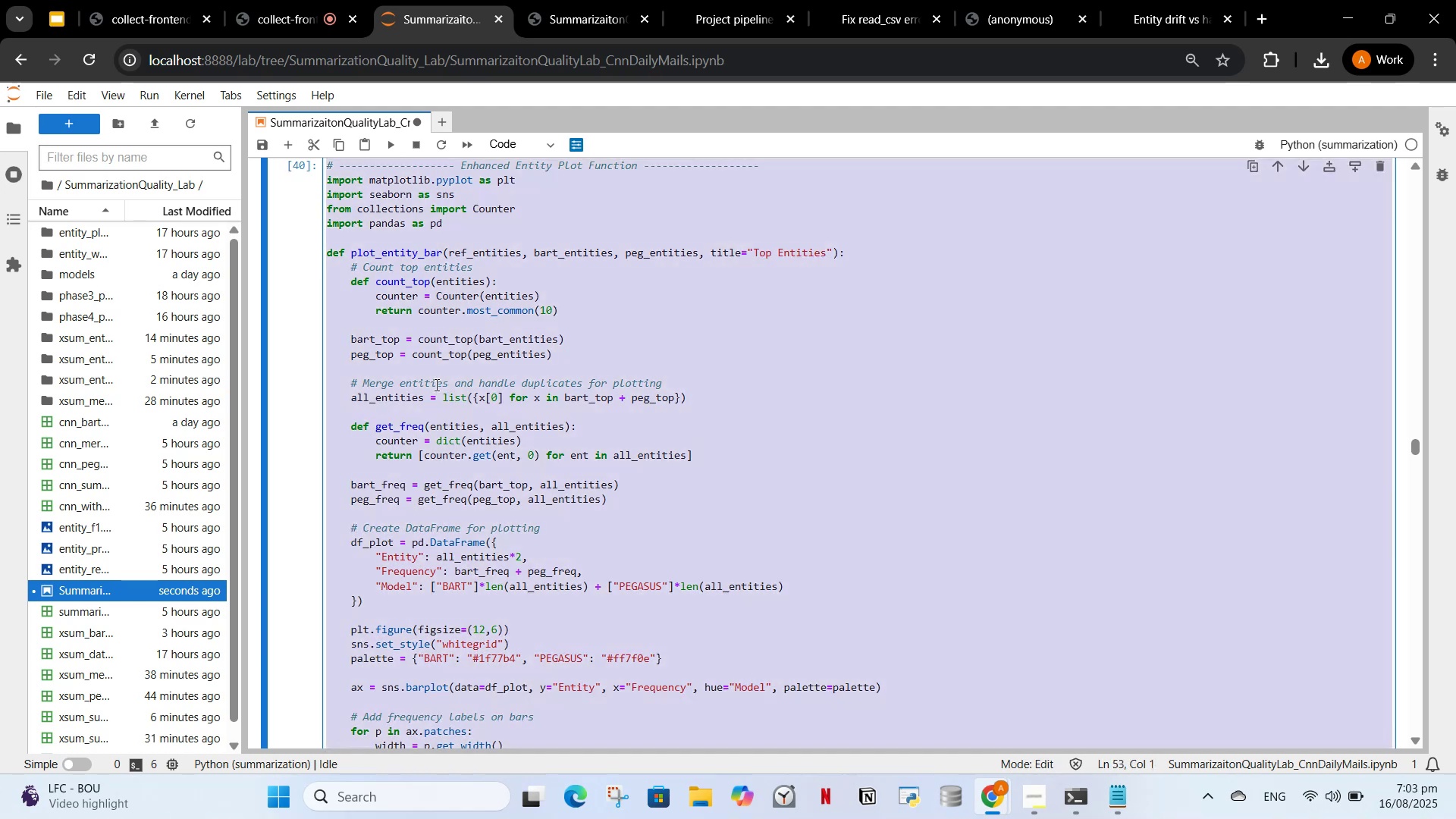 
key(Control+C)
 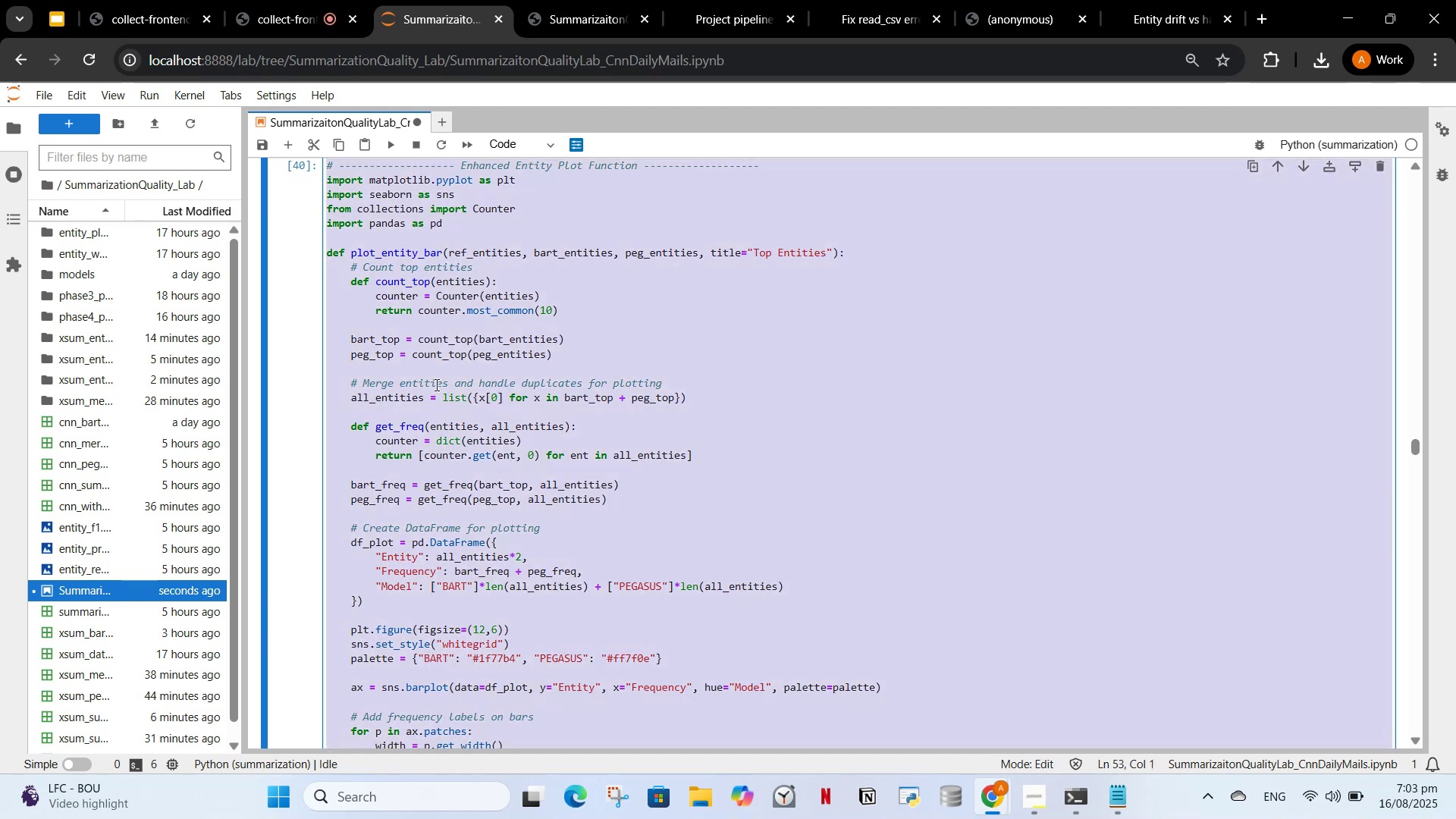 
scroll: coordinate [436, 384], scroll_direction: up, amount: 5.0
 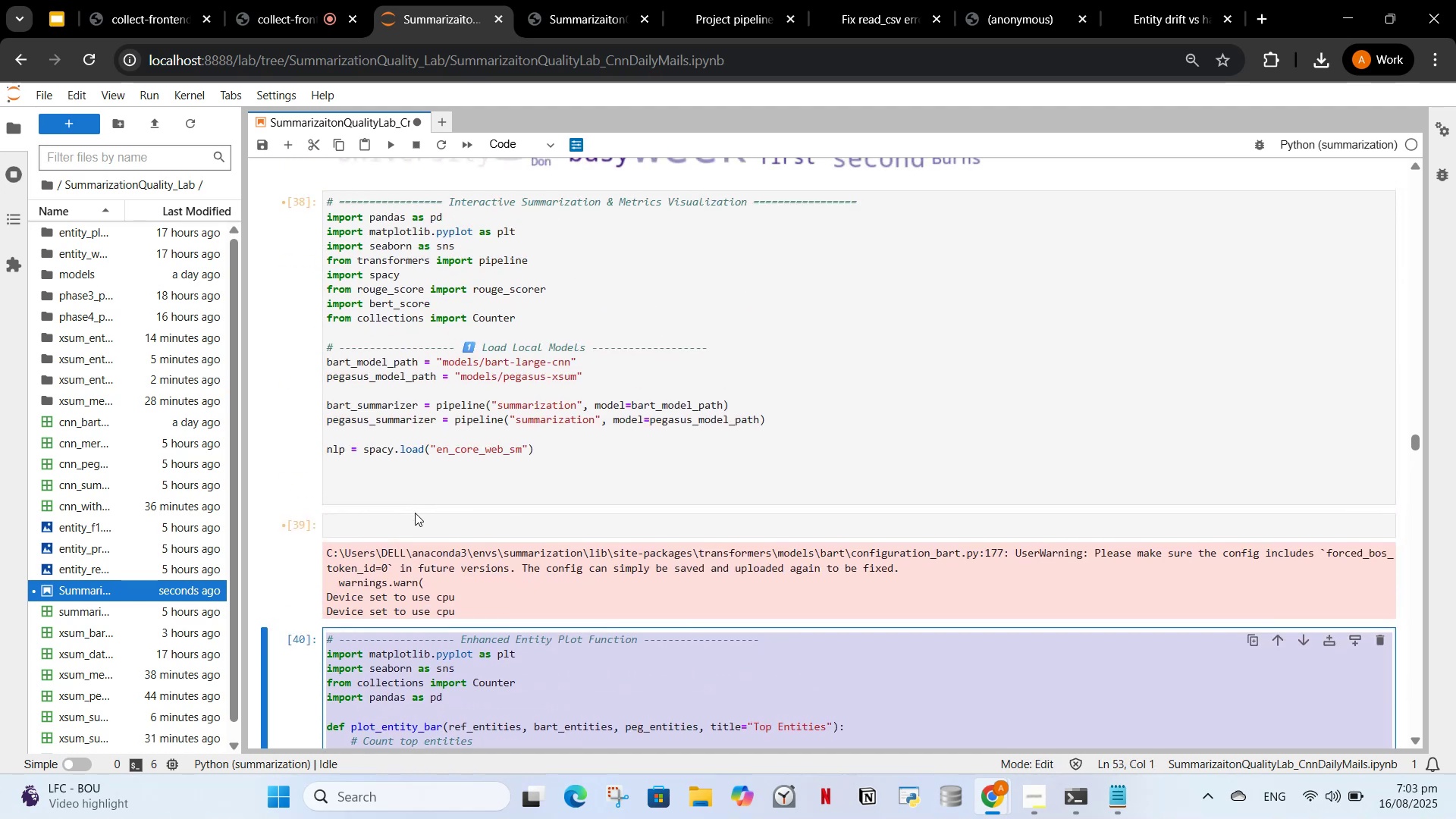 
left_click([412, 529])
 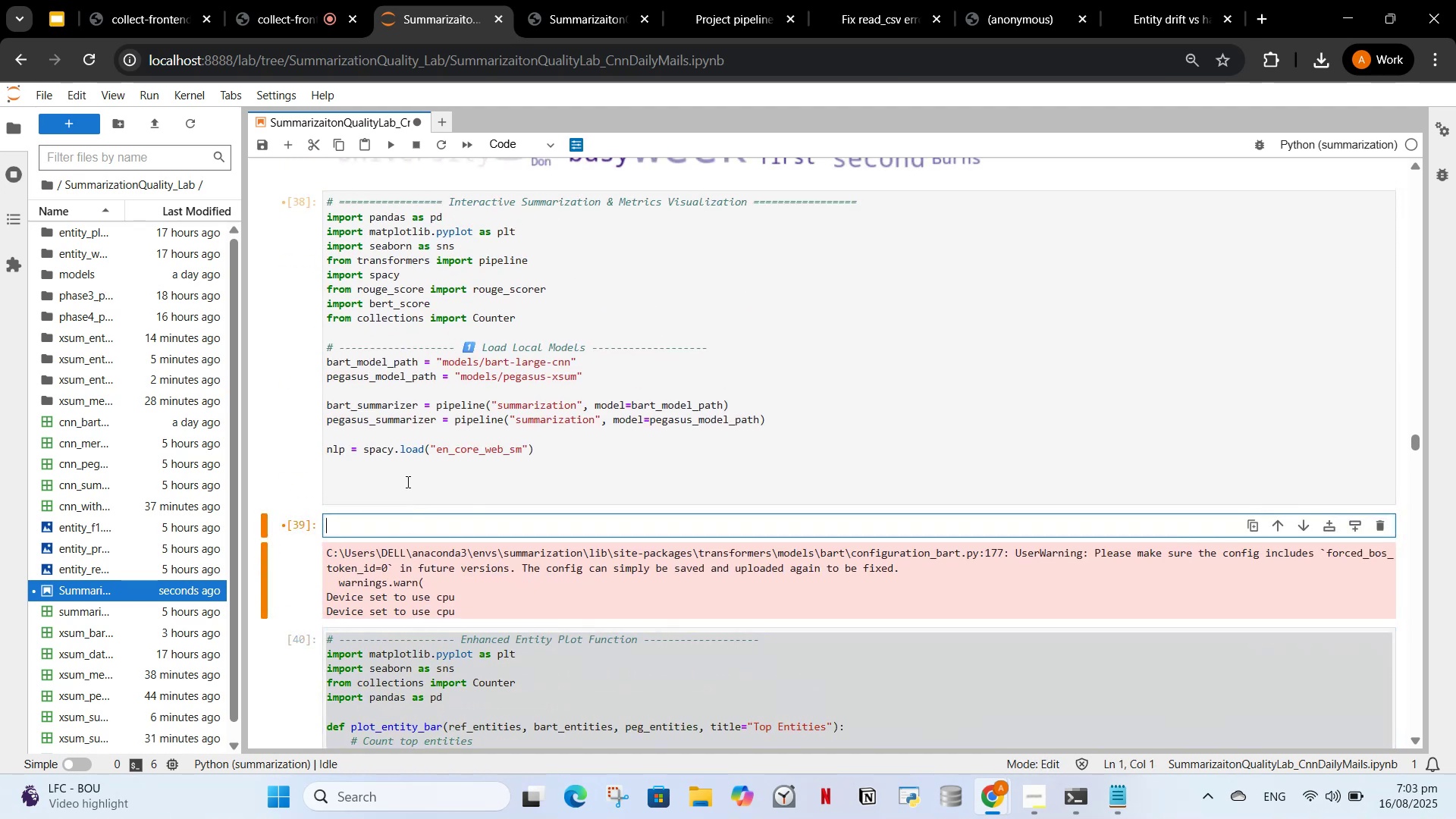 
left_click([396, 500])
 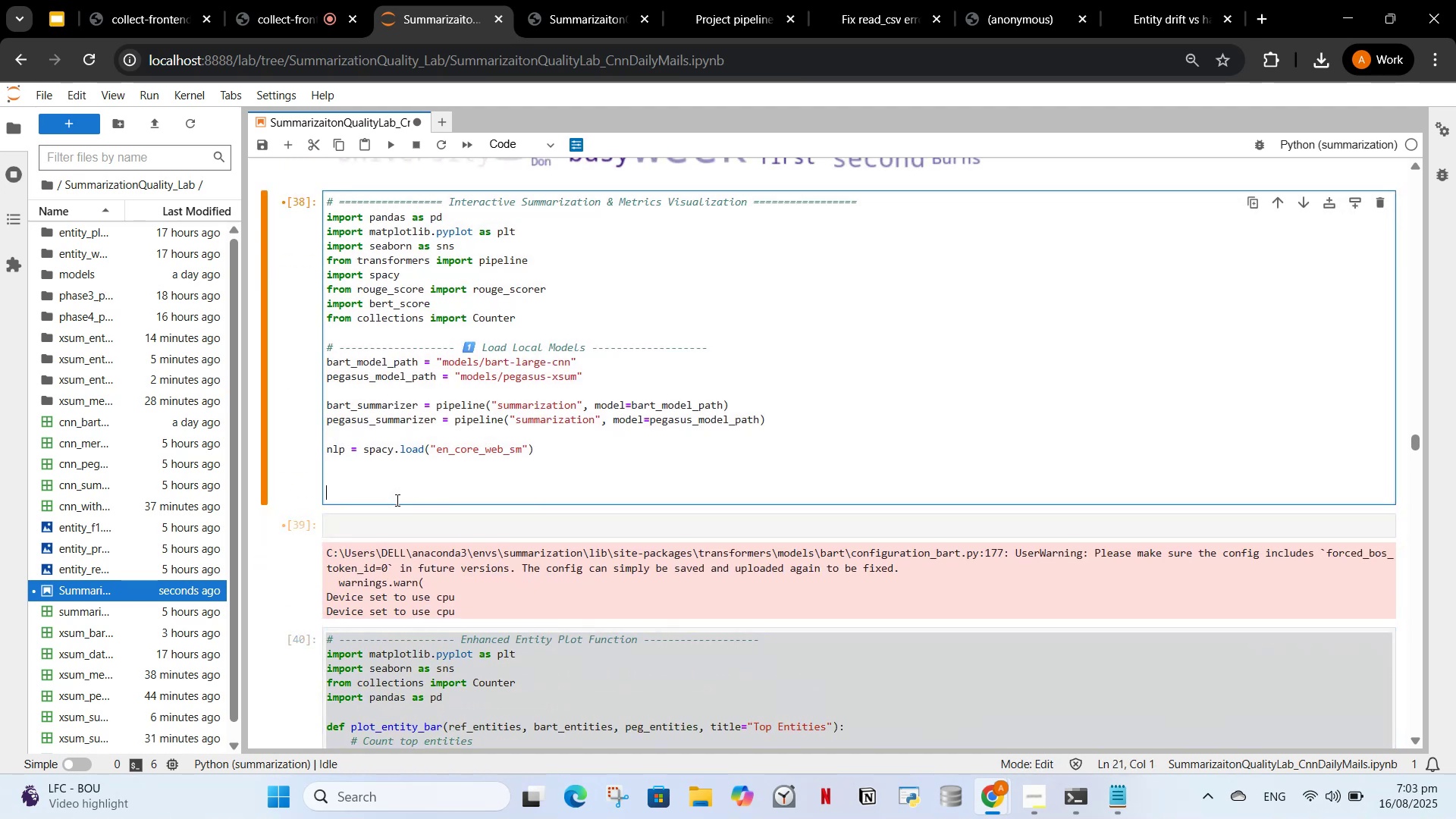 
key(Control+V)
 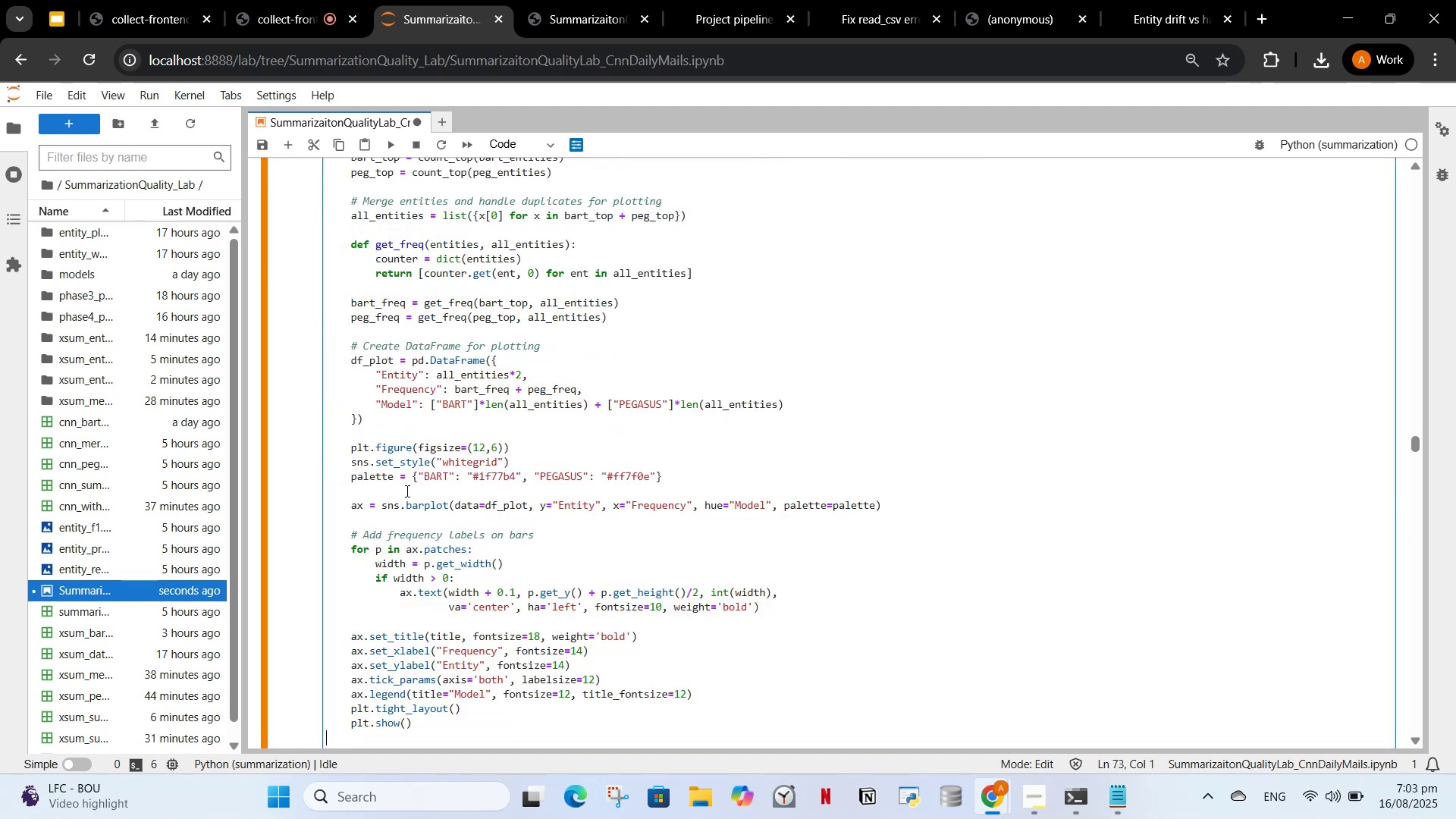 
scroll: coordinate [458, 474], scroll_direction: down, amount: 6.0
 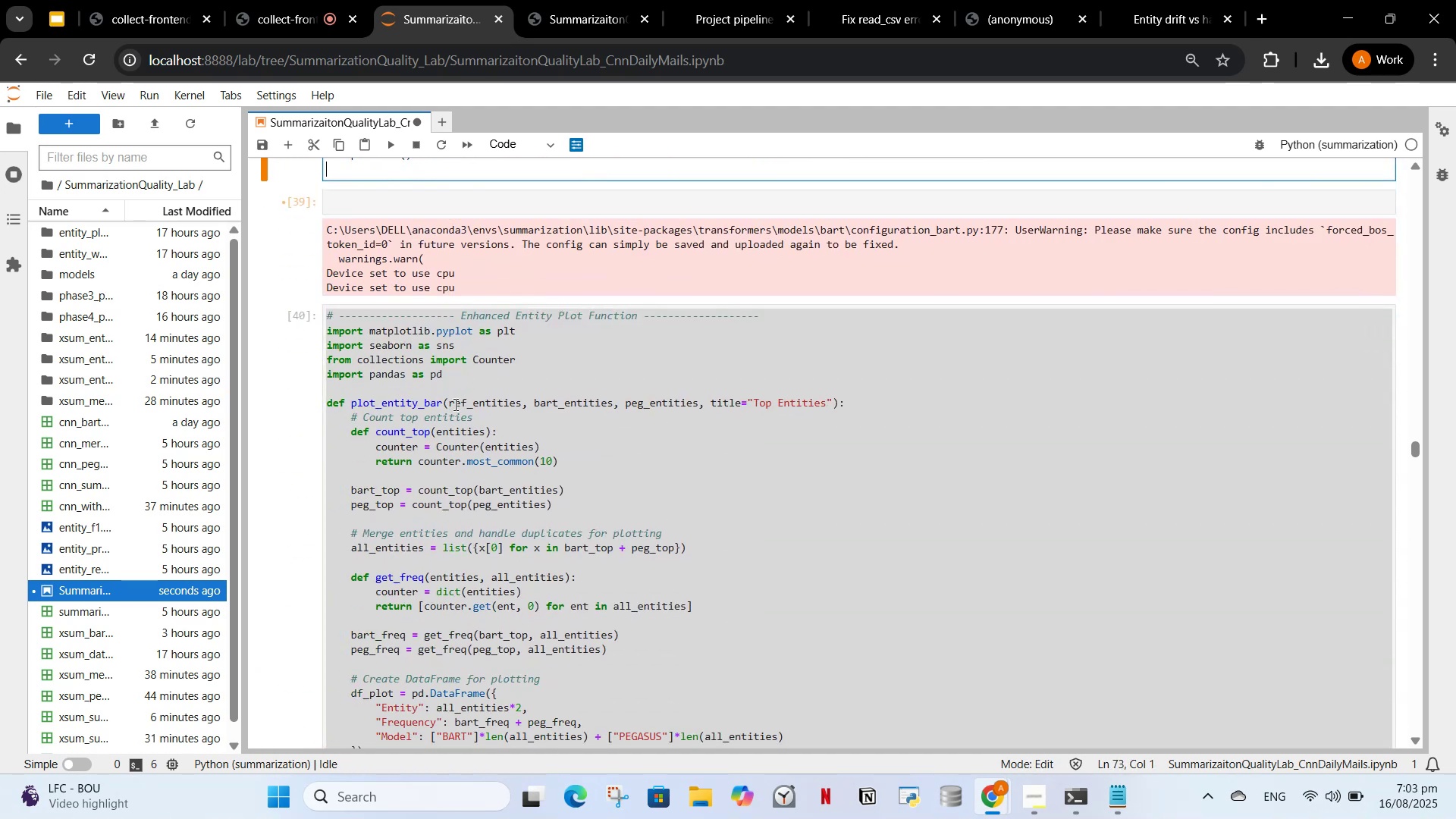 
scroll: coordinate [457, 401], scroll_direction: up, amount: 1.0
 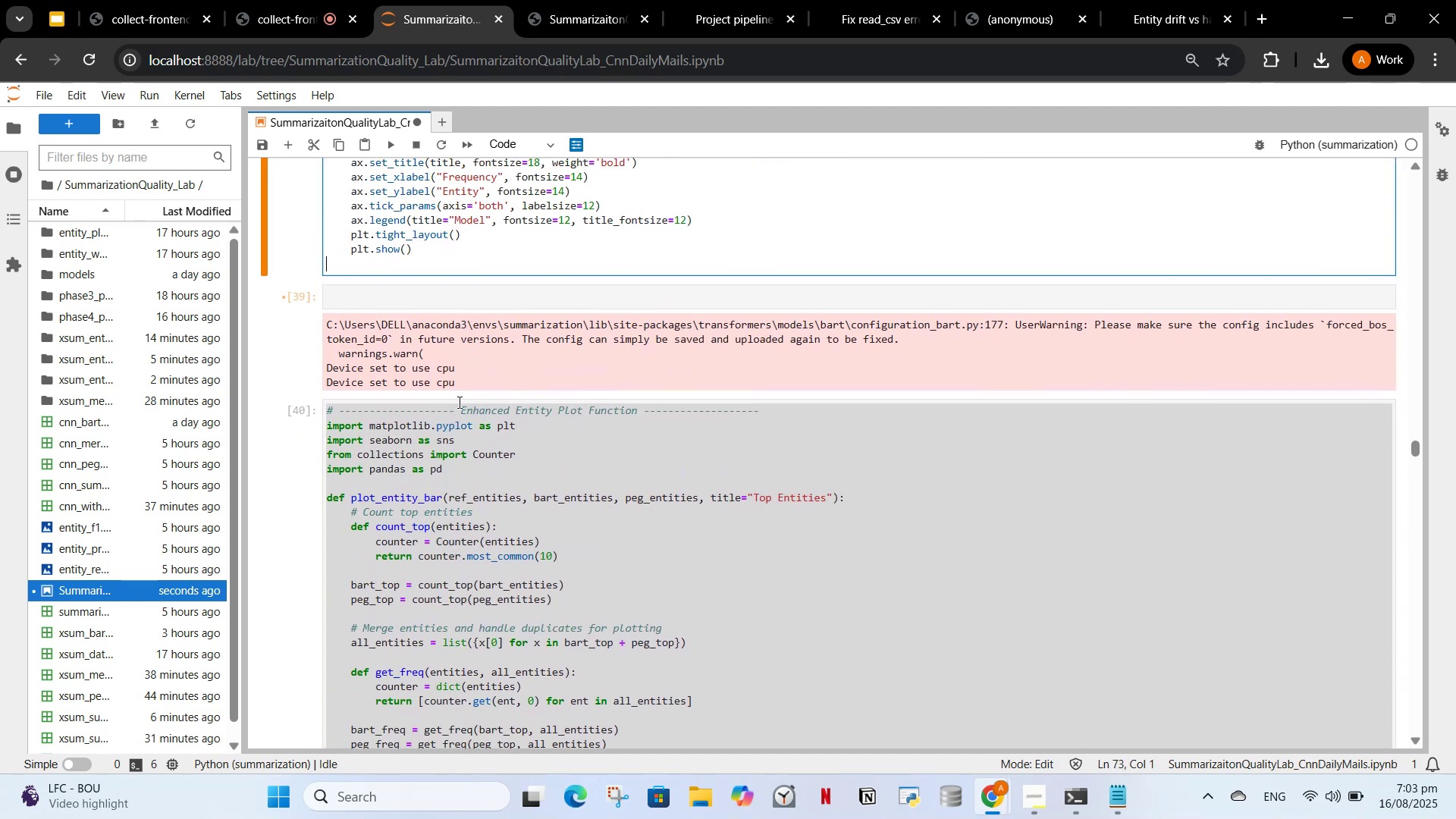 
key(Enter)
 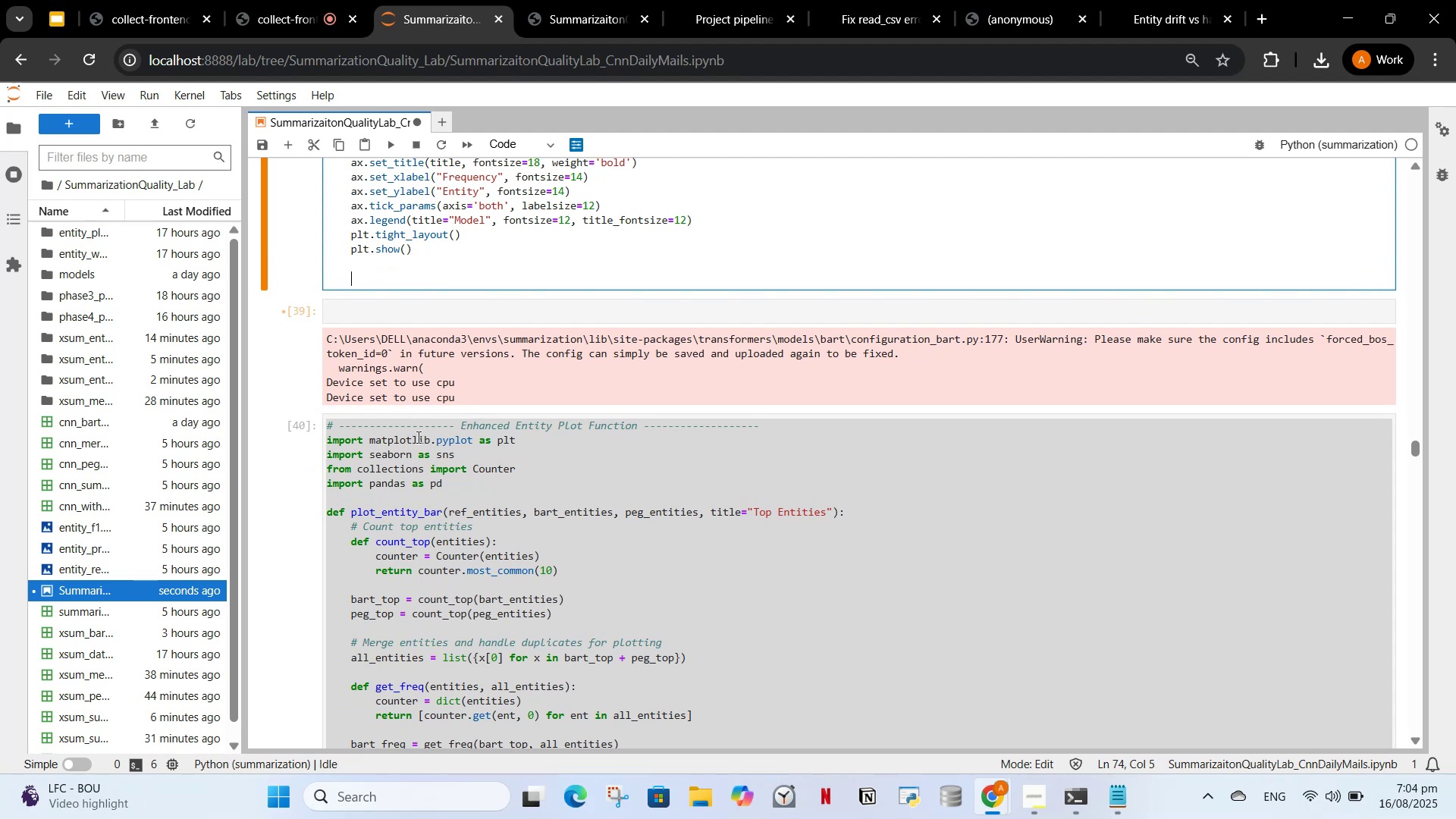 
left_click([437, 494])
 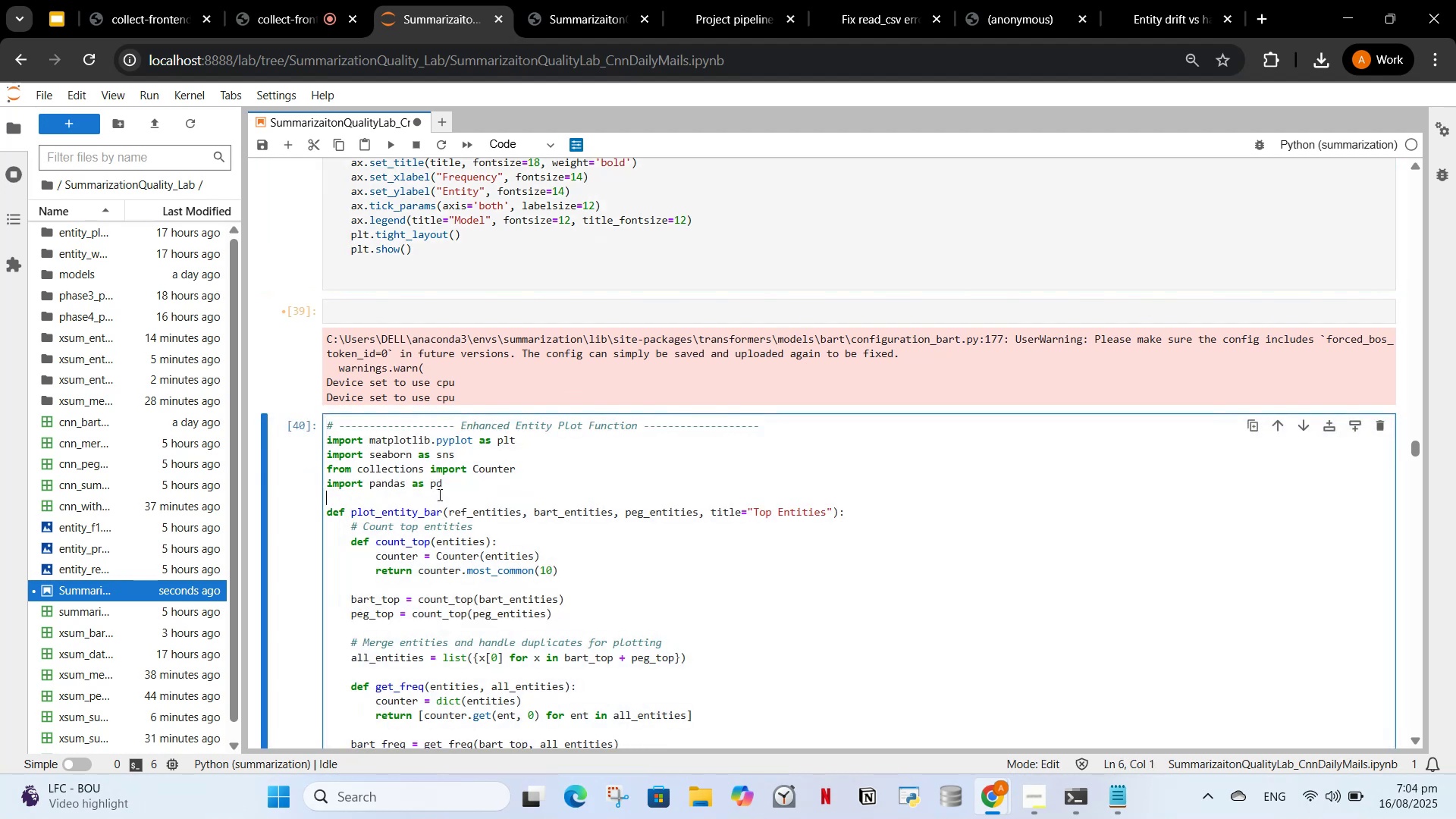 
key(Control+A)
 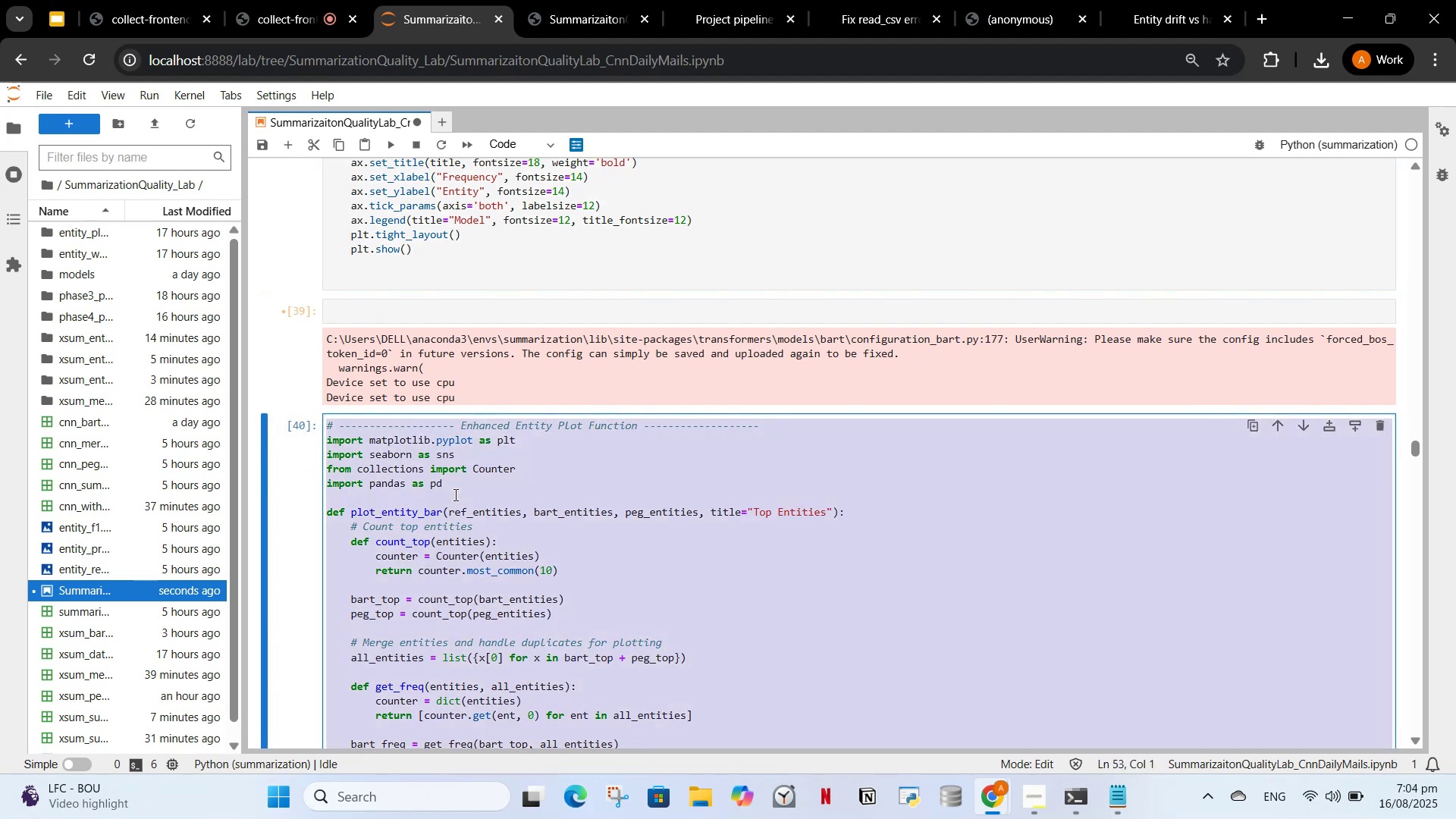 
key(Backspace)
 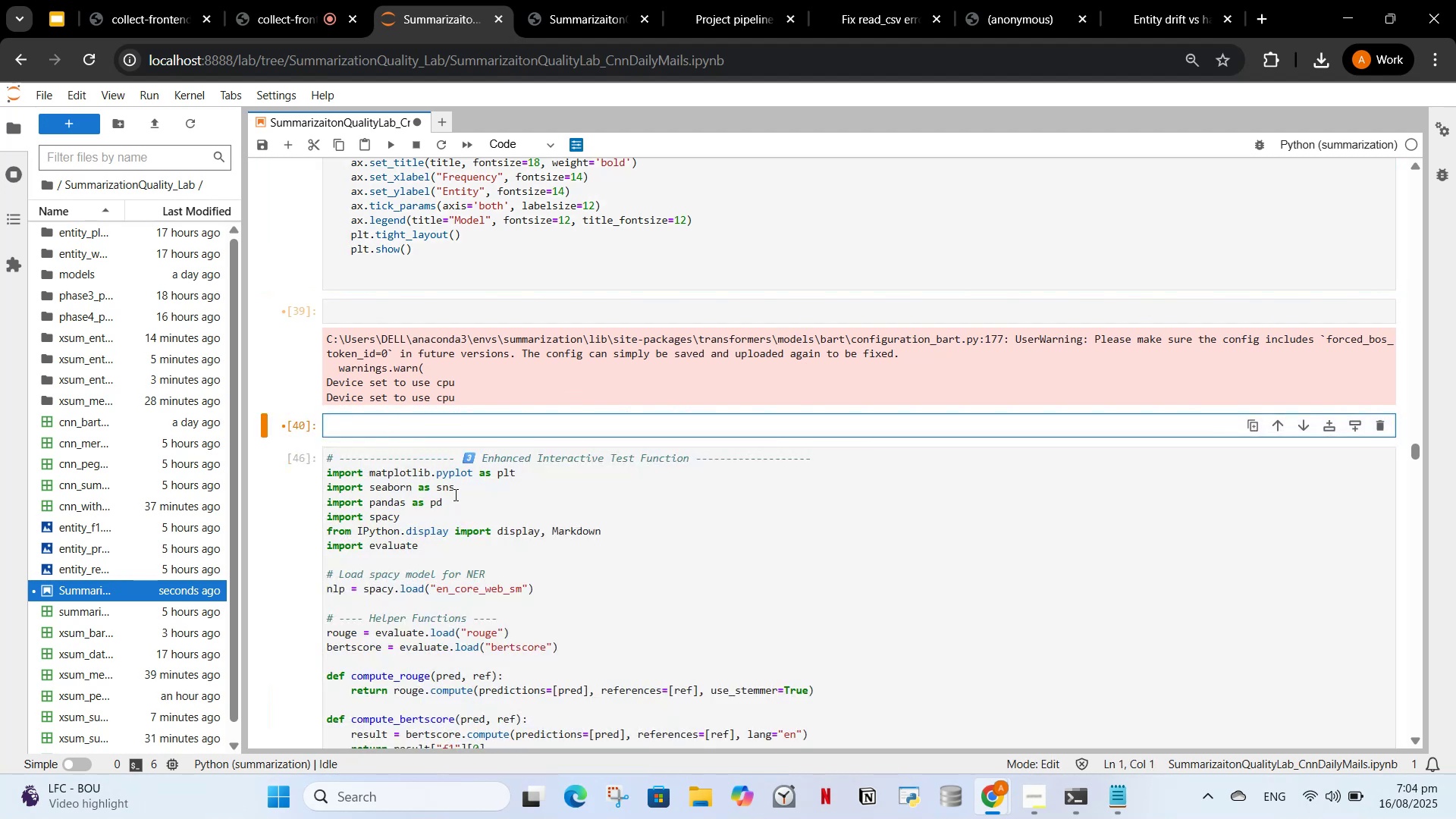 
left_click([535, 551])
 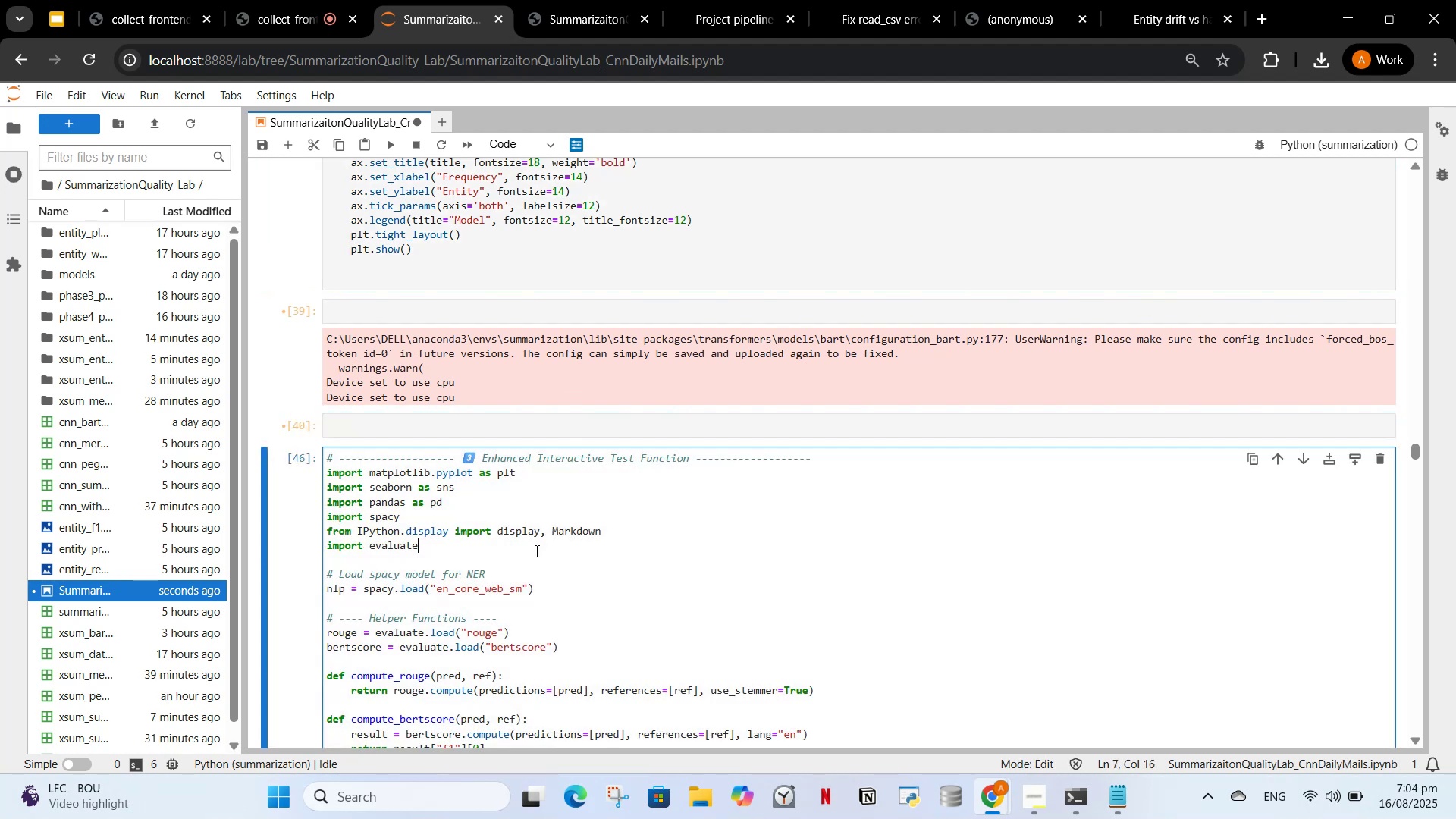 
key(Control+A)
 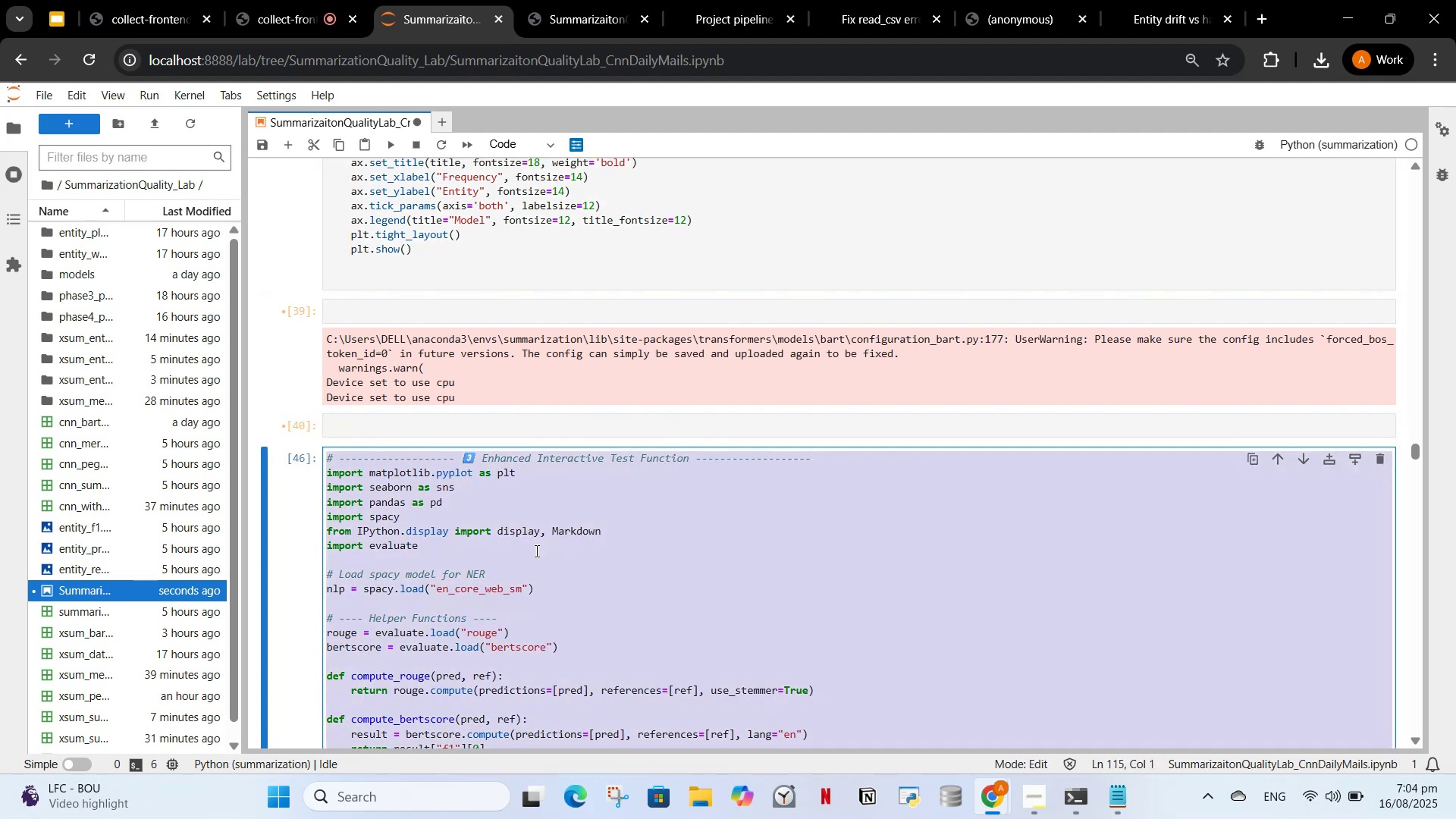 
key(X)
 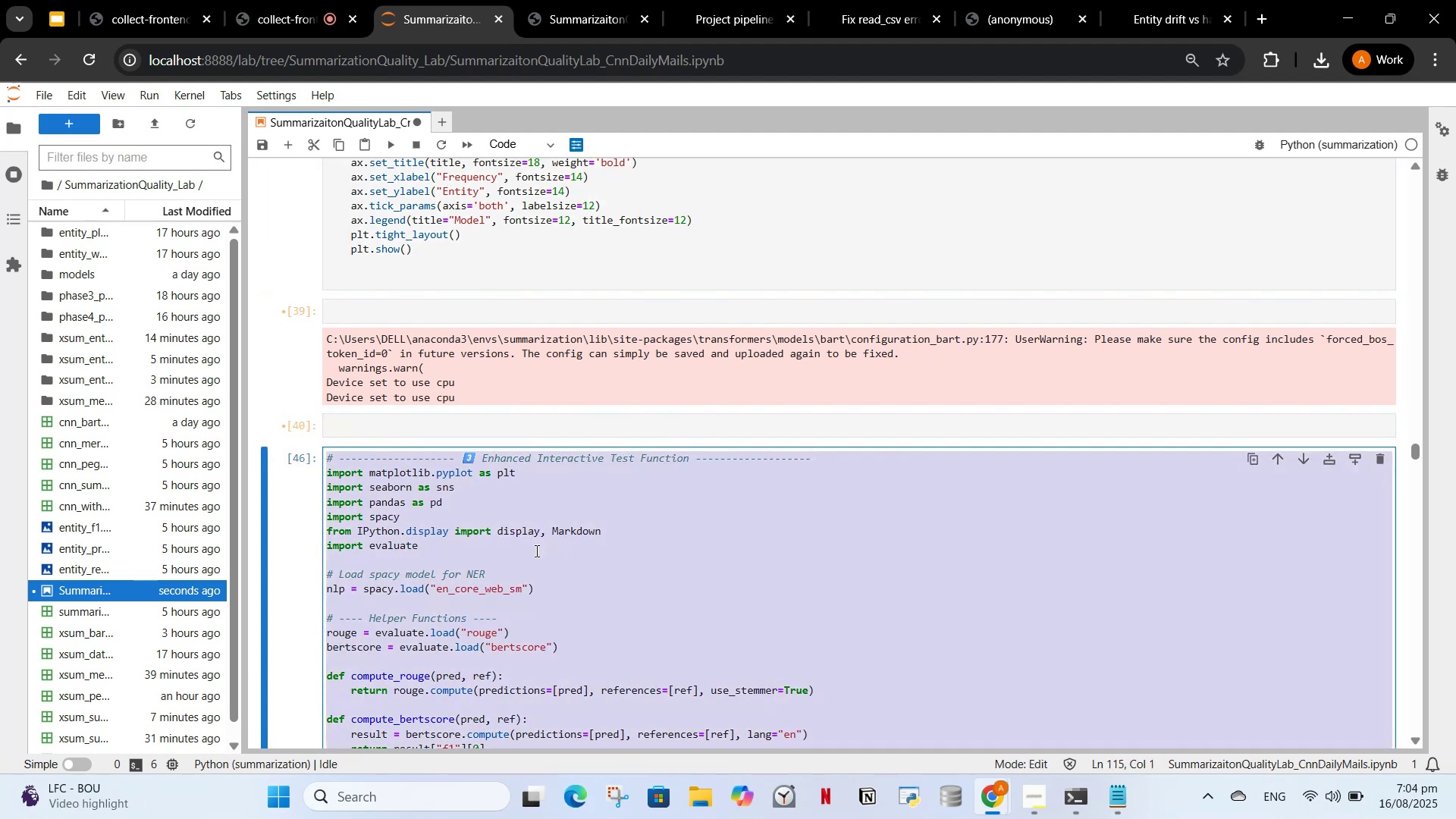 
key(Control+ControlLeft)
 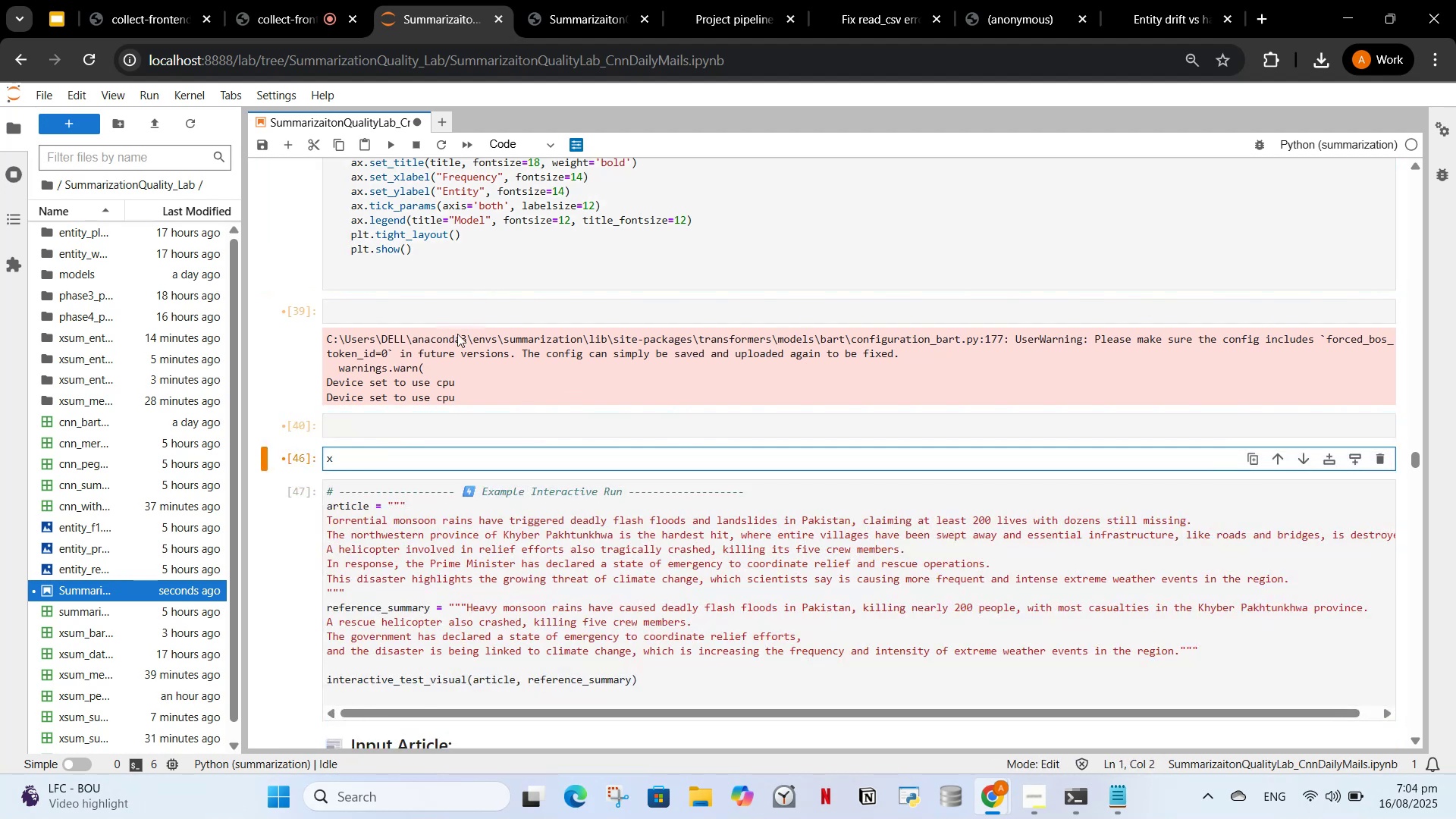 
key(Backspace)
 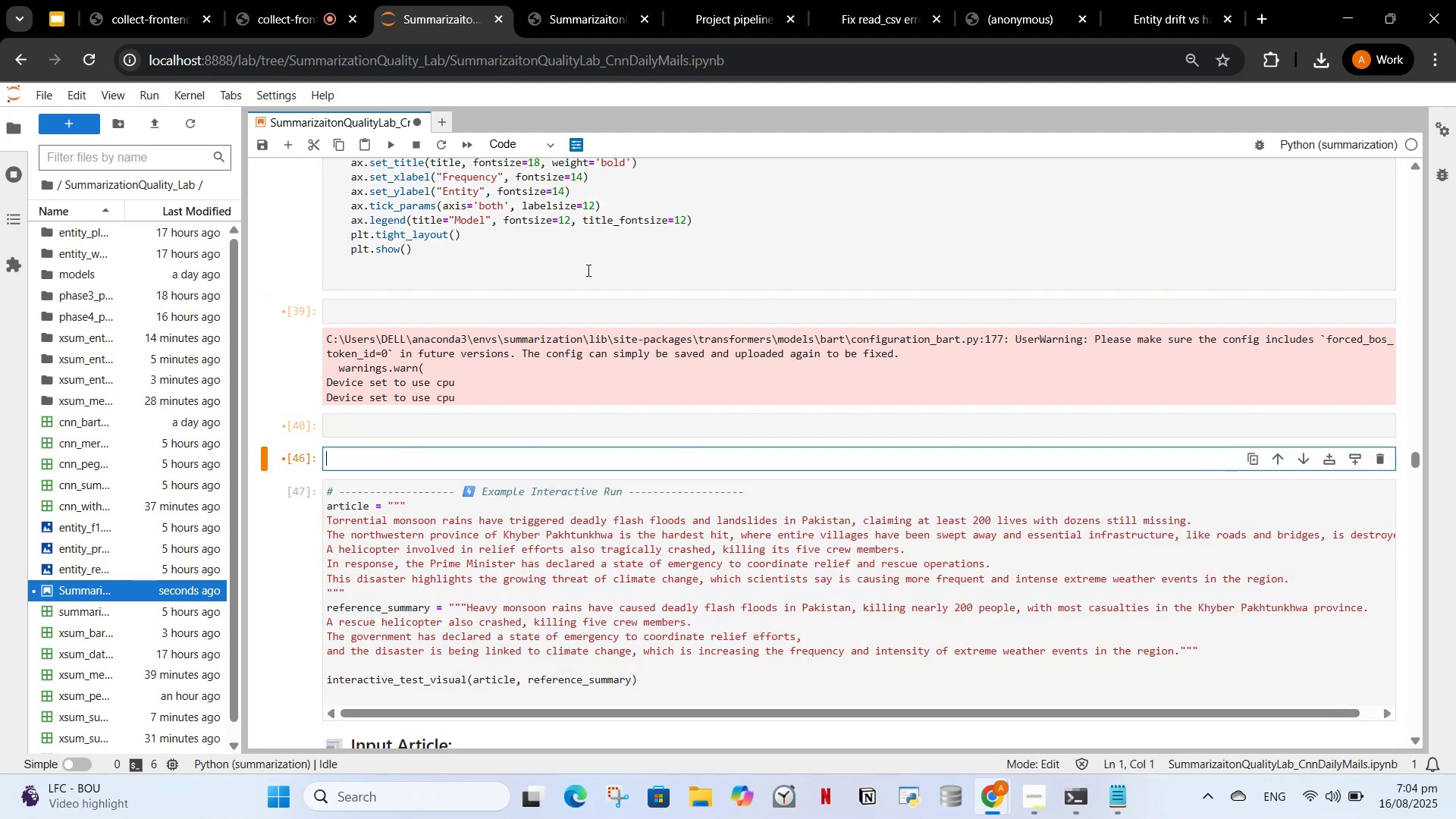 
left_click([528, 321])
 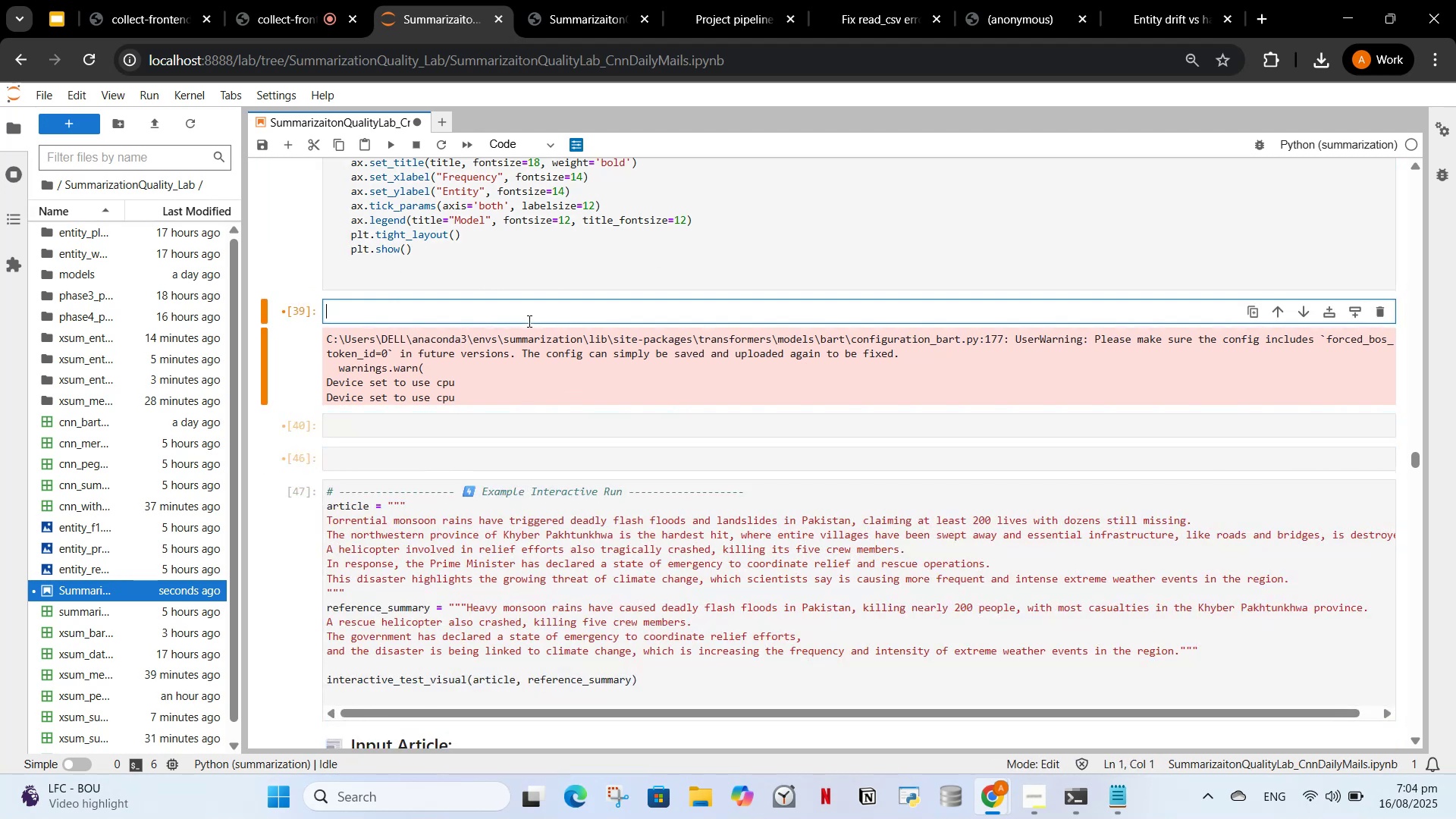 
key(Control+V)
 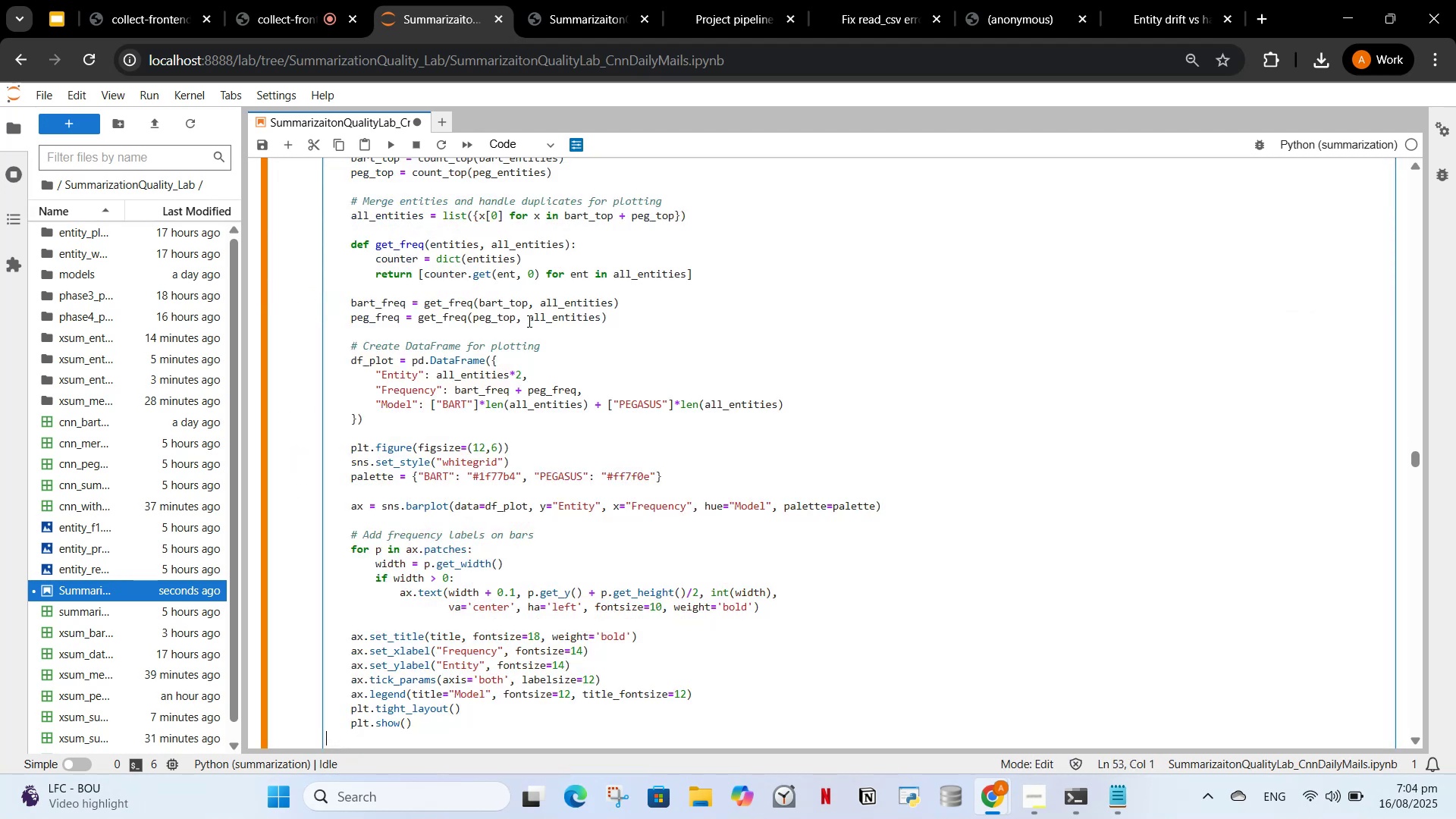 
key(Control+Z)
 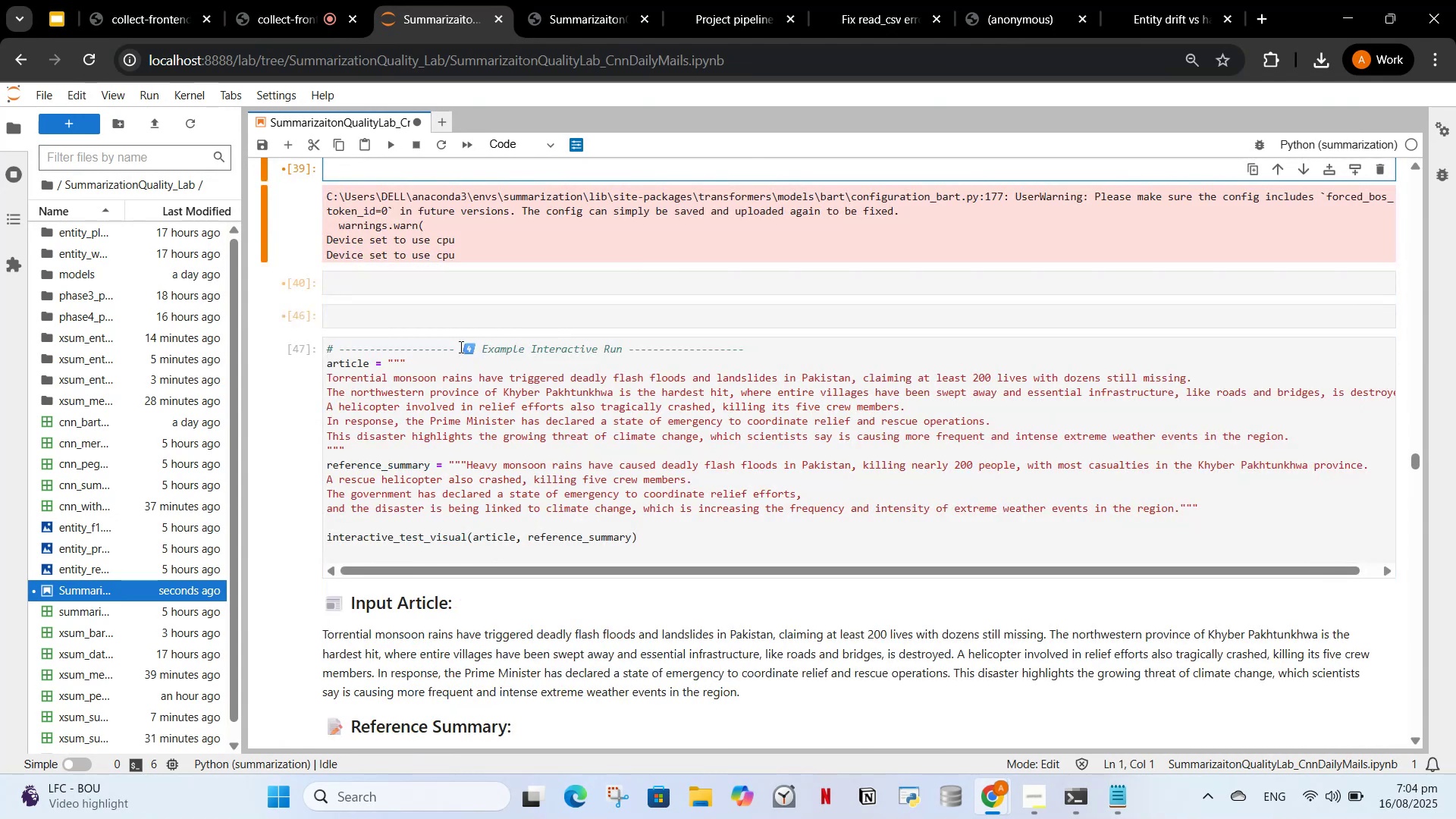 
left_click([452, 314])
 